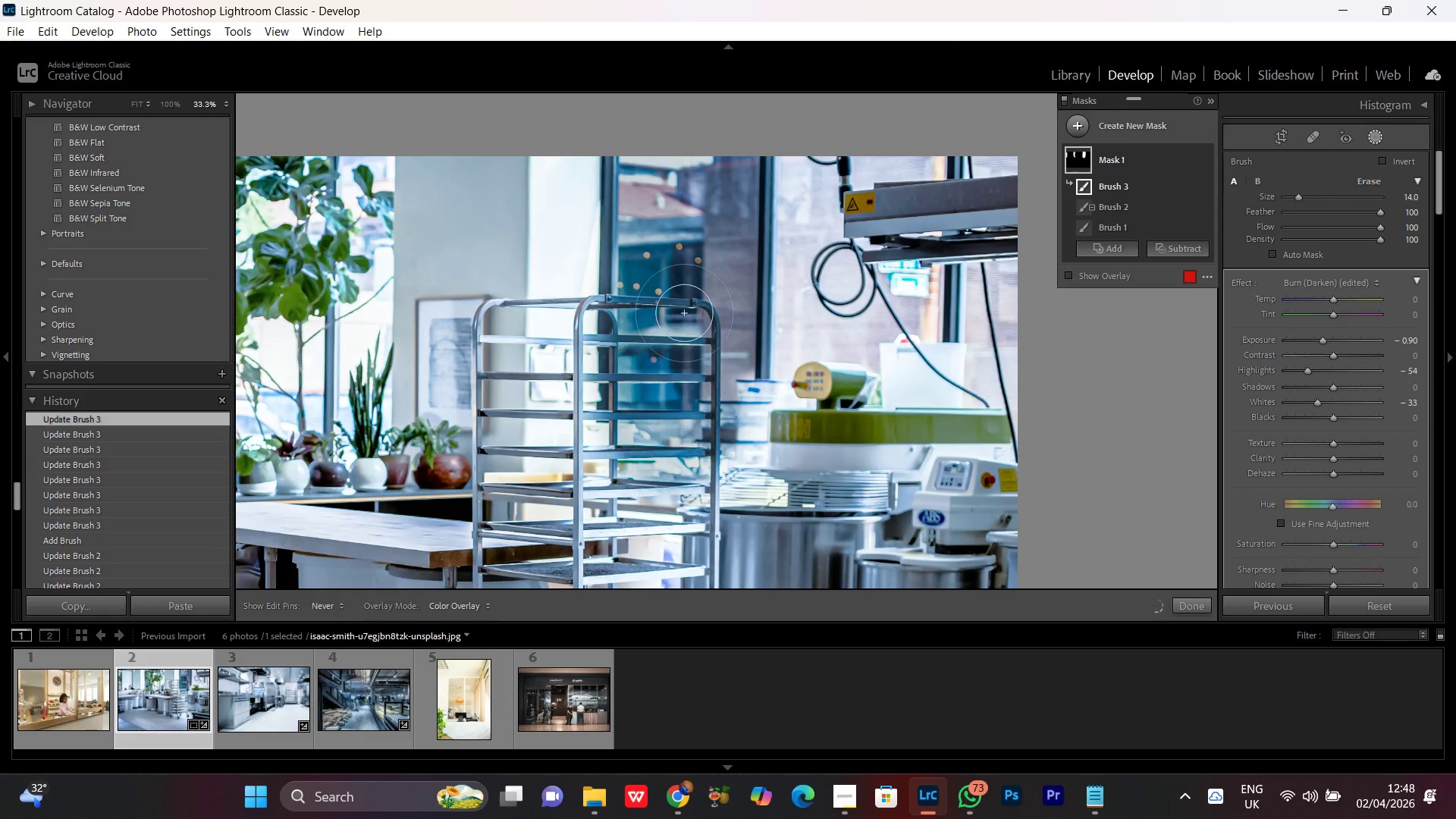 
hold_key(key=Space, duration=1.38)
 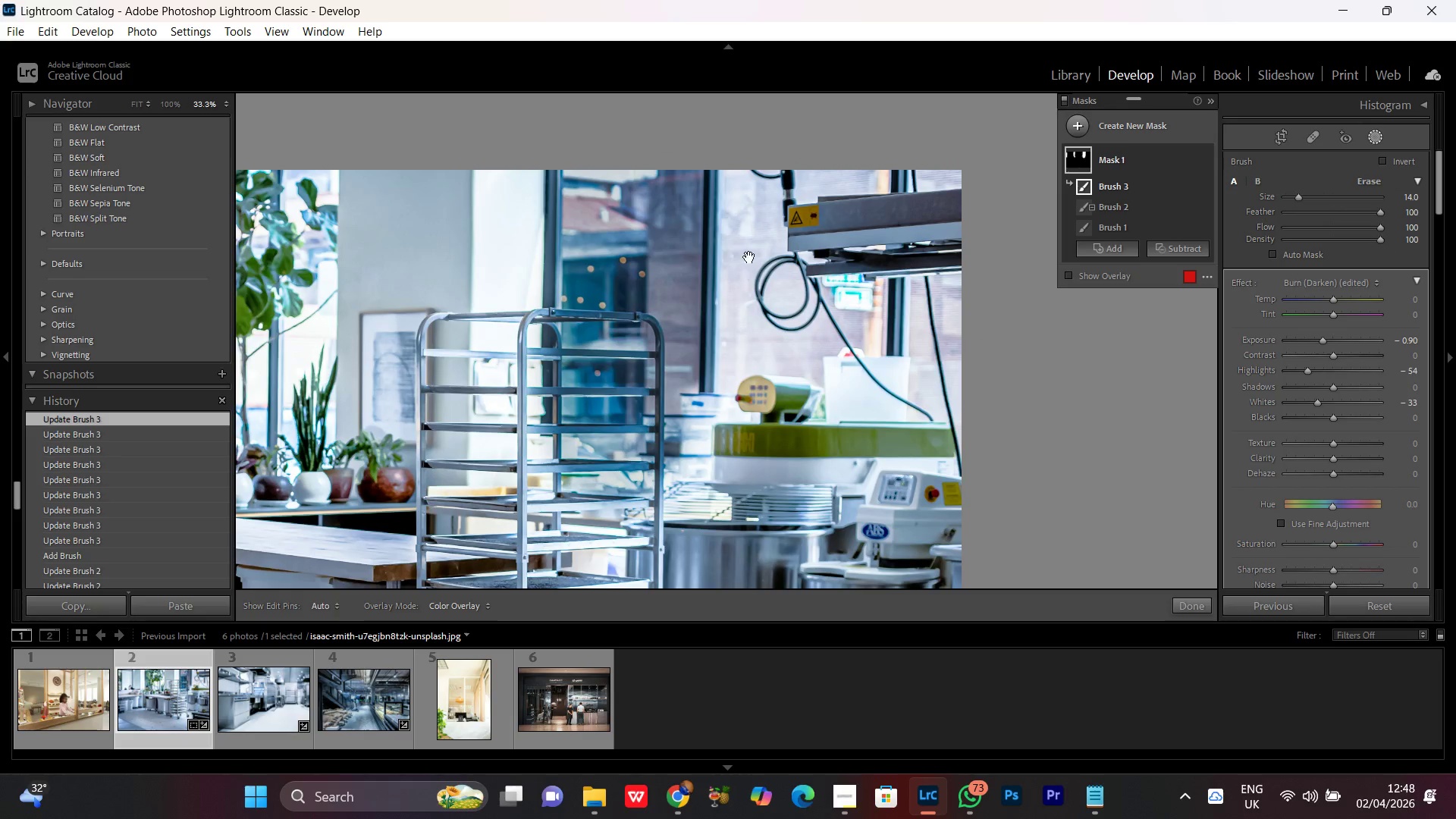 
left_click_drag(start_coordinate=[708, 174], to_coordinate=[652, 293])
 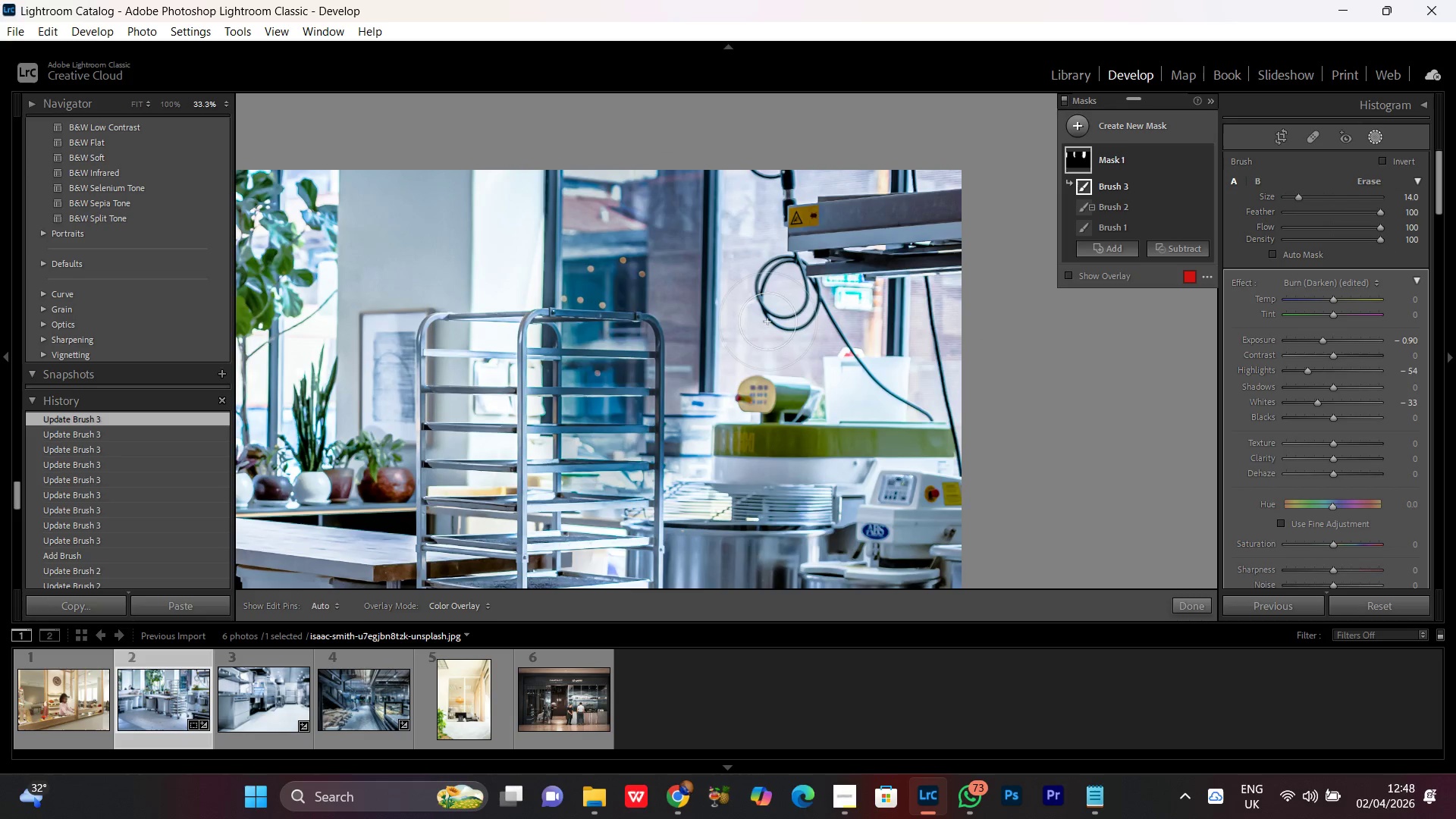 
hold_key(key=Space, duration=0.59)
 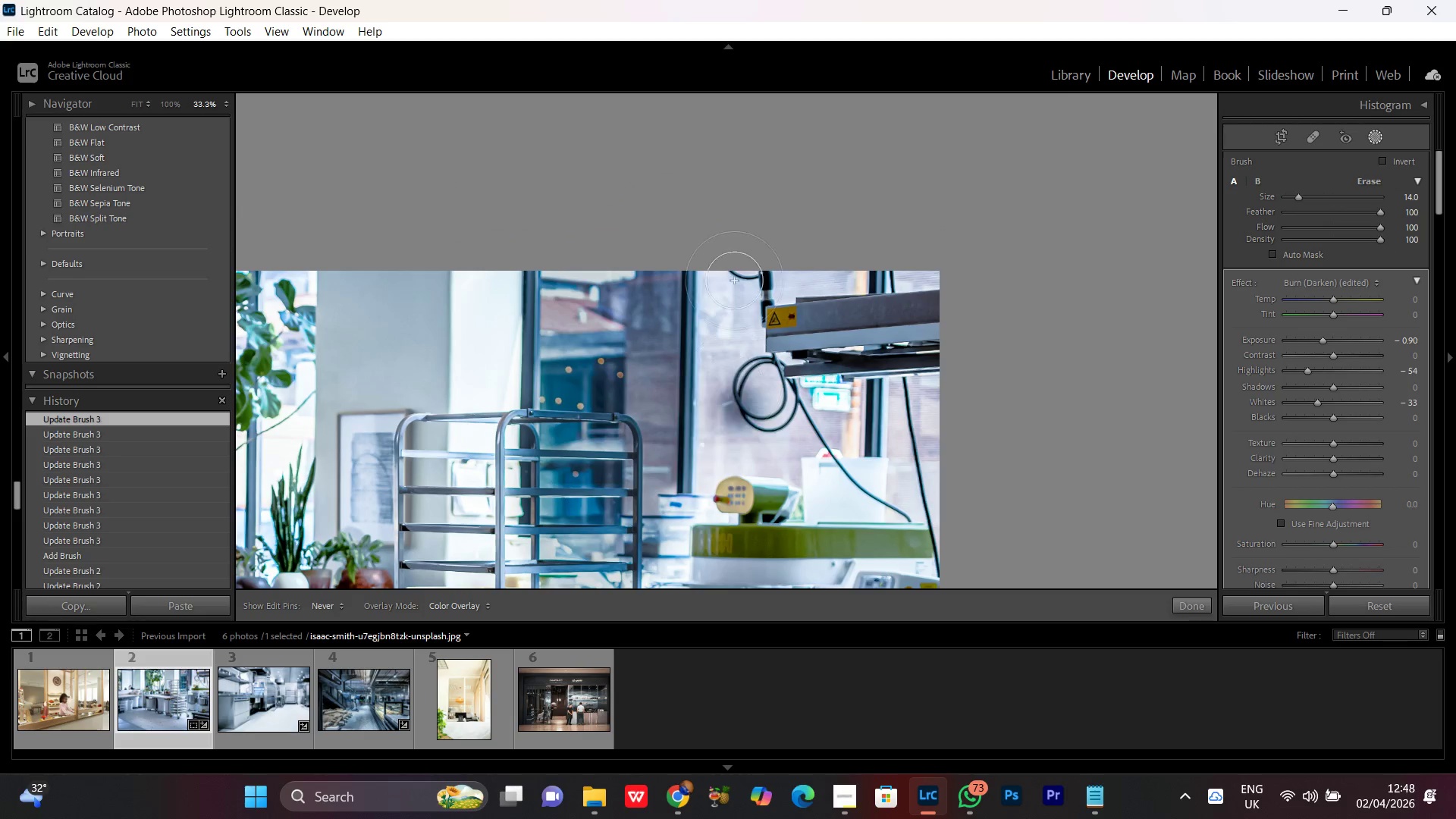 
left_click_drag(start_coordinate=[749, 257], to_coordinate=[727, 358])
 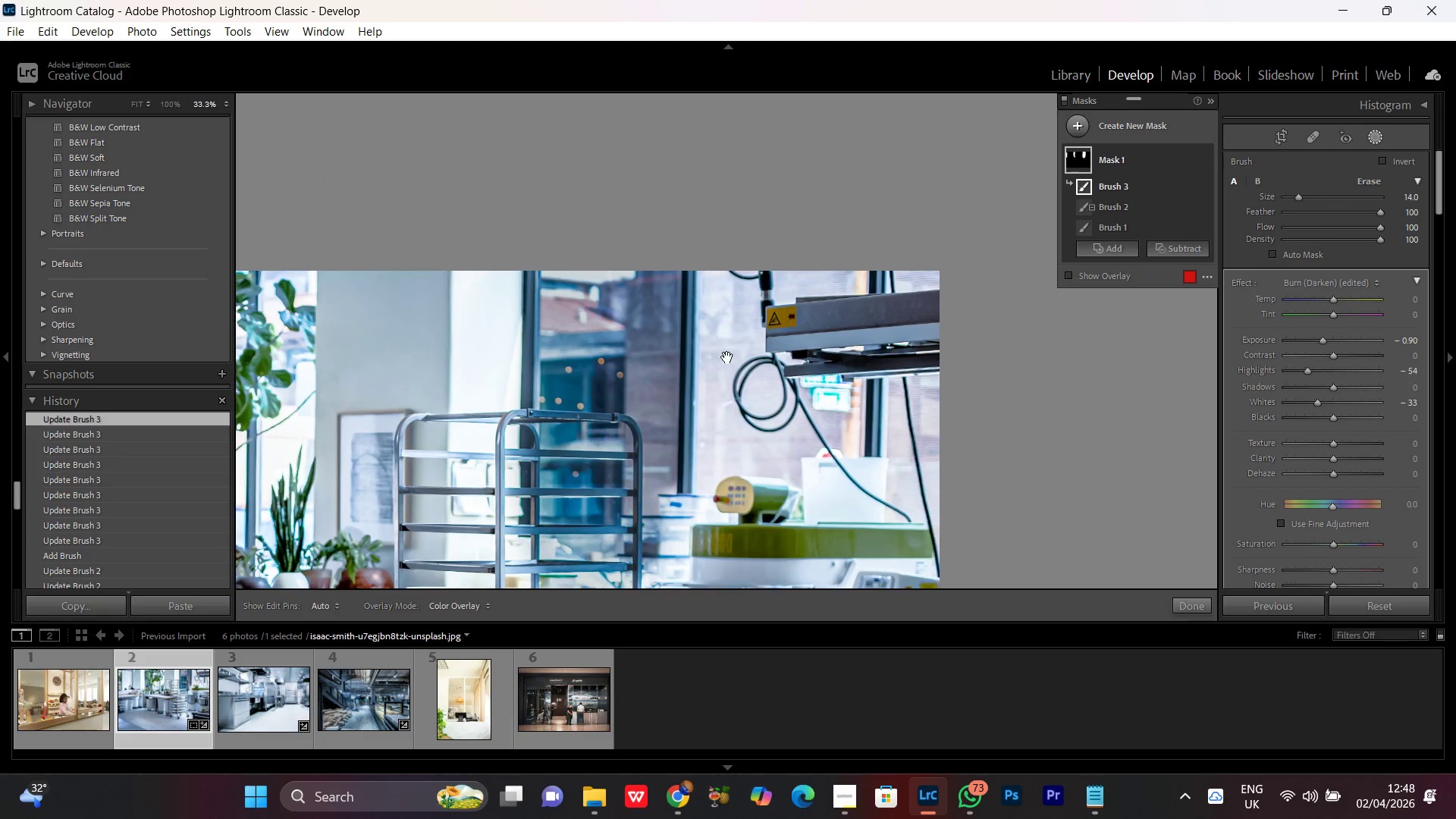 
hold_key(key=Space, duration=11.98)
 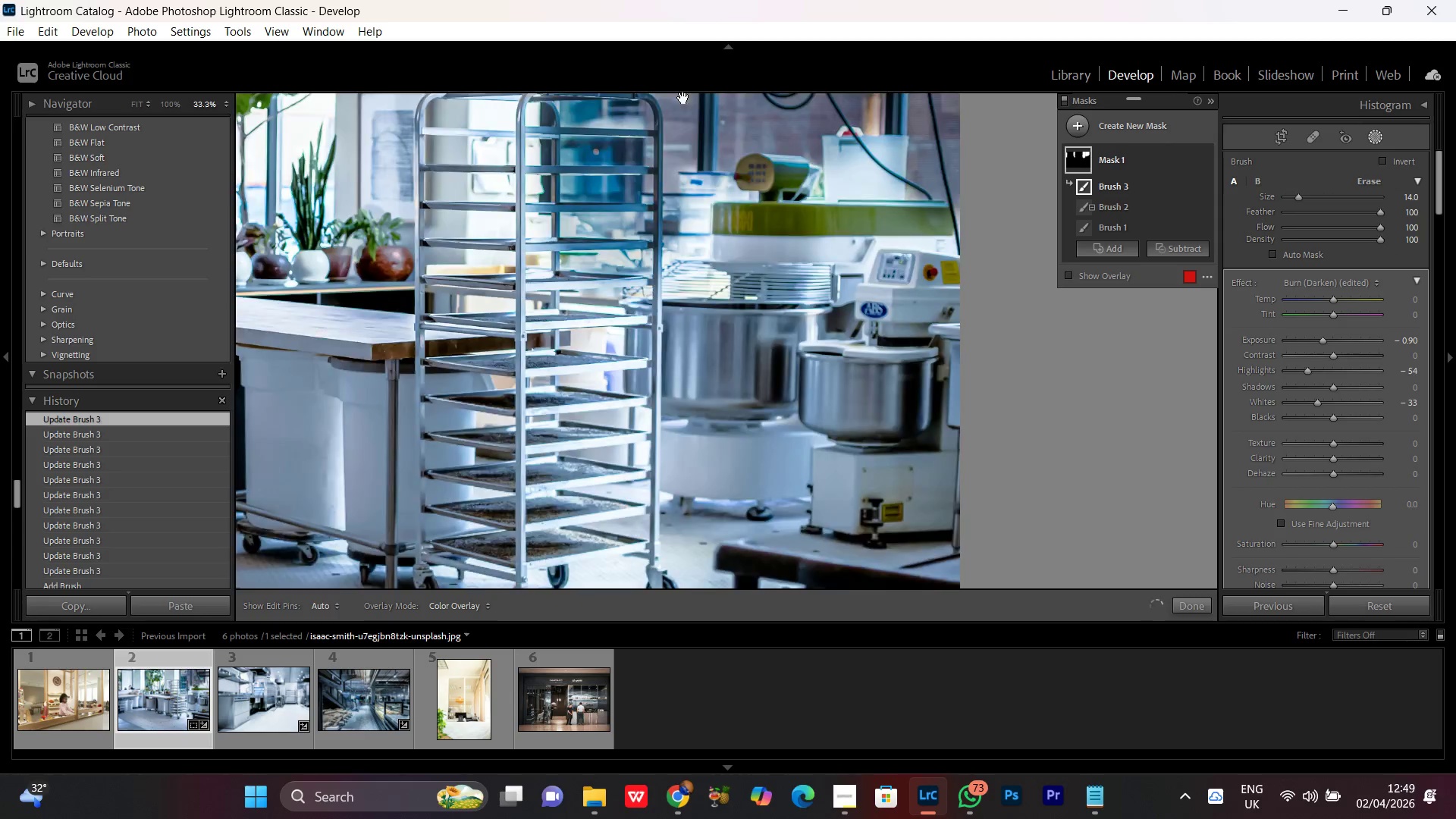 
left_click_drag(start_coordinate=[737, 407], to_coordinate=[764, 241])
 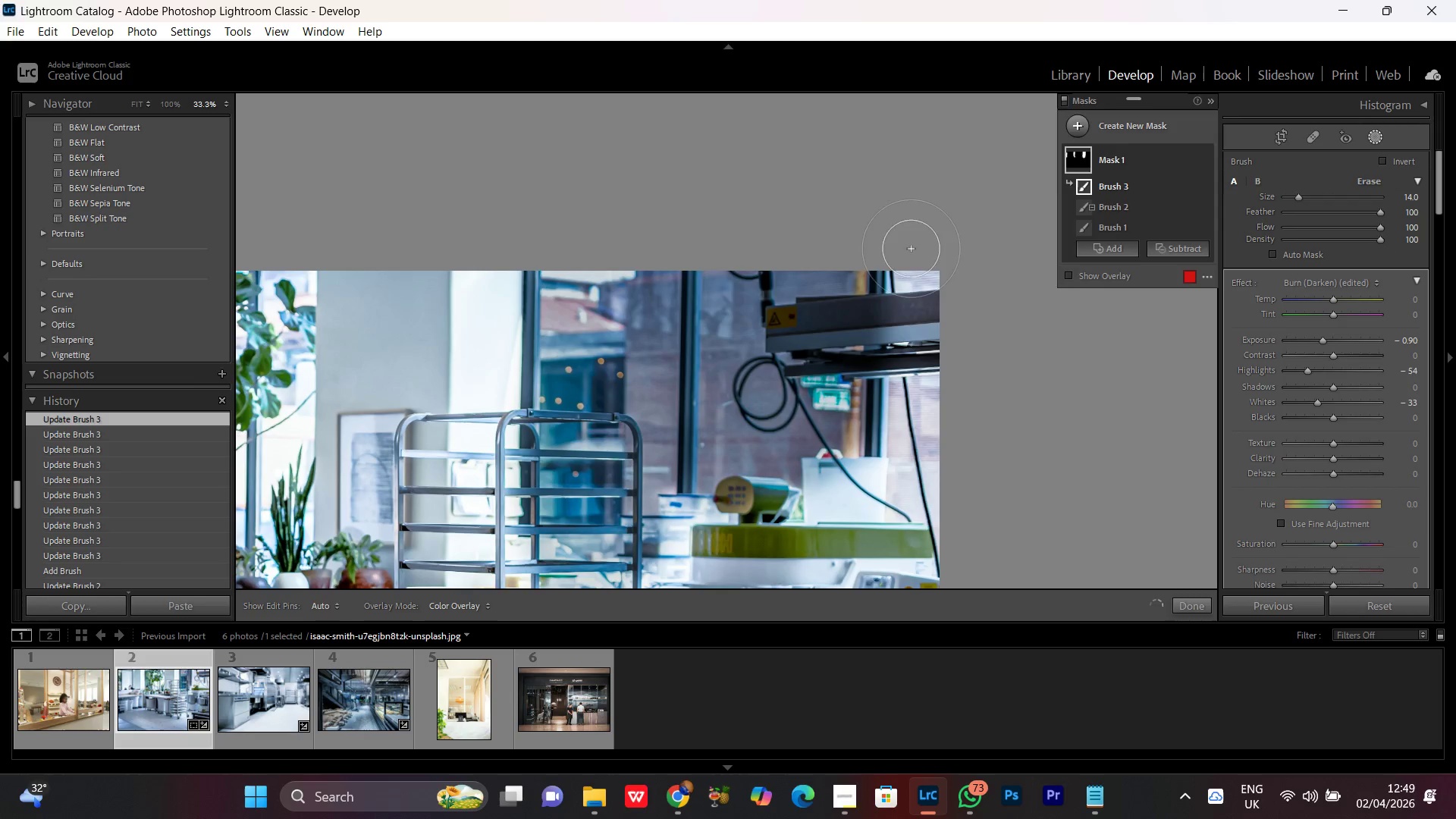 
left_click_drag(start_coordinate=[902, 253], to_coordinate=[946, 235])
 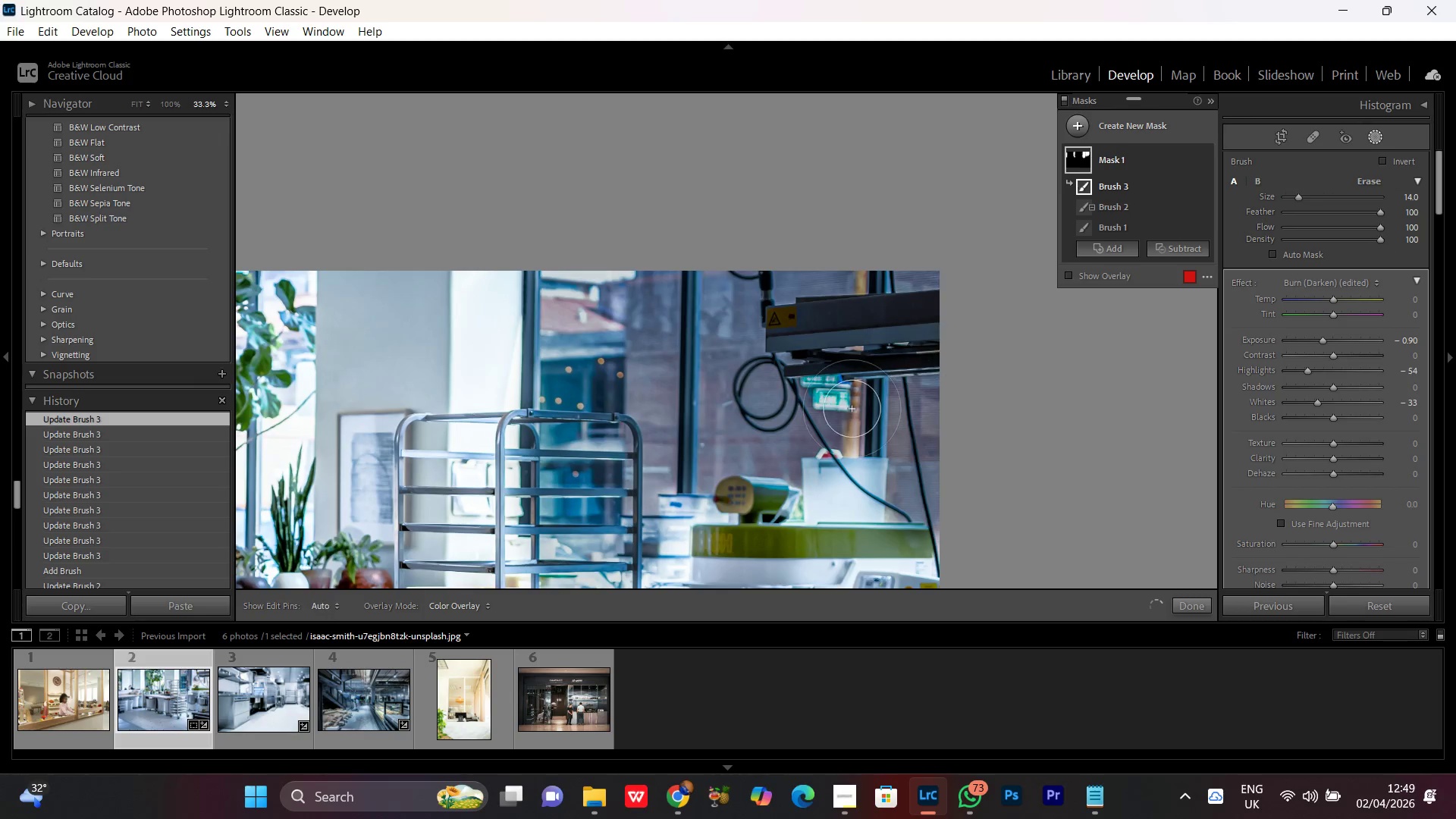 
hold_key(key=Space, duration=0.81)
 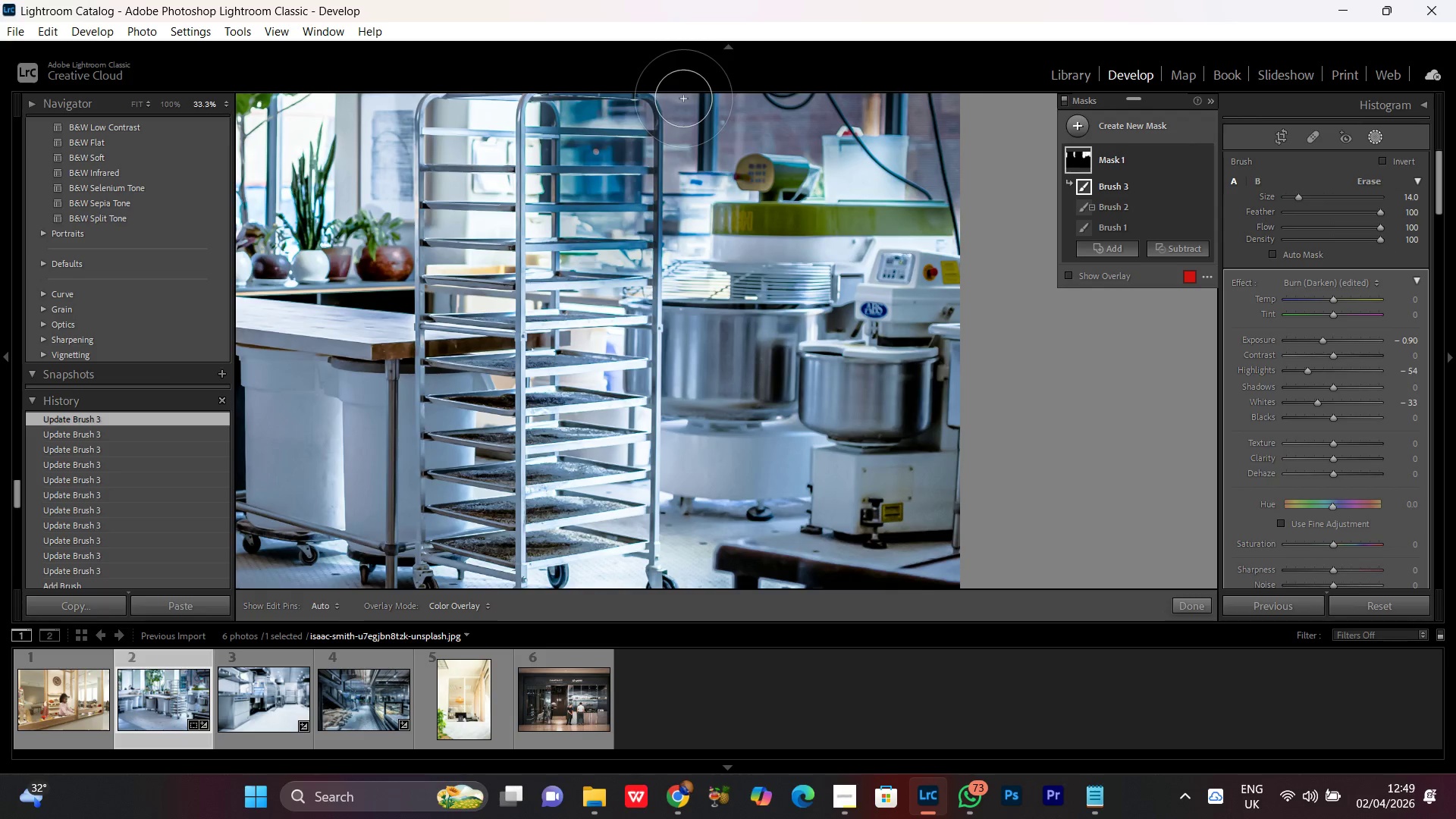 
left_click_drag(start_coordinate=[663, 420], to_coordinate=[683, 98])
 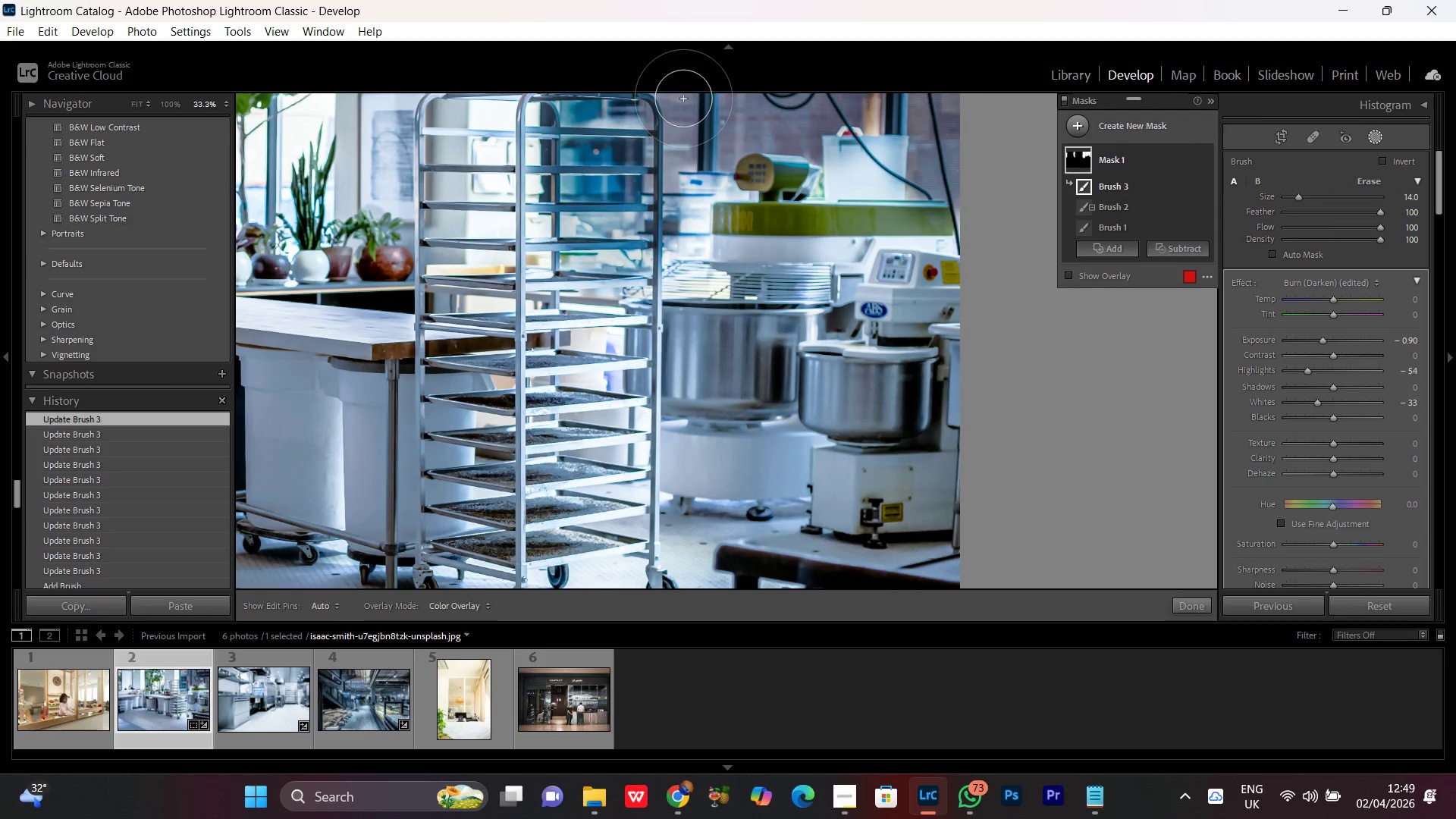 
key(Control+Minus)
 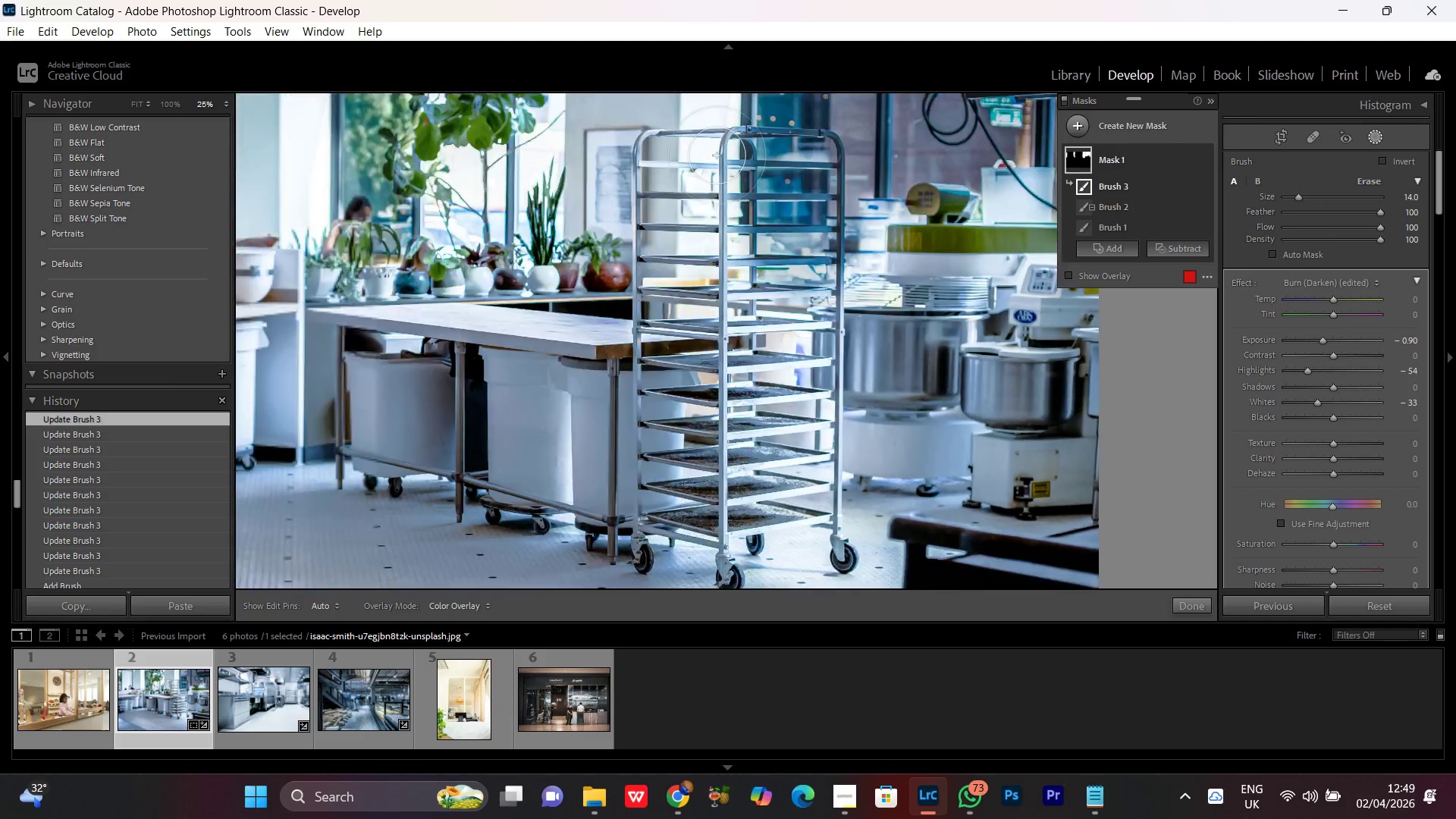 
key(Control+Minus)
 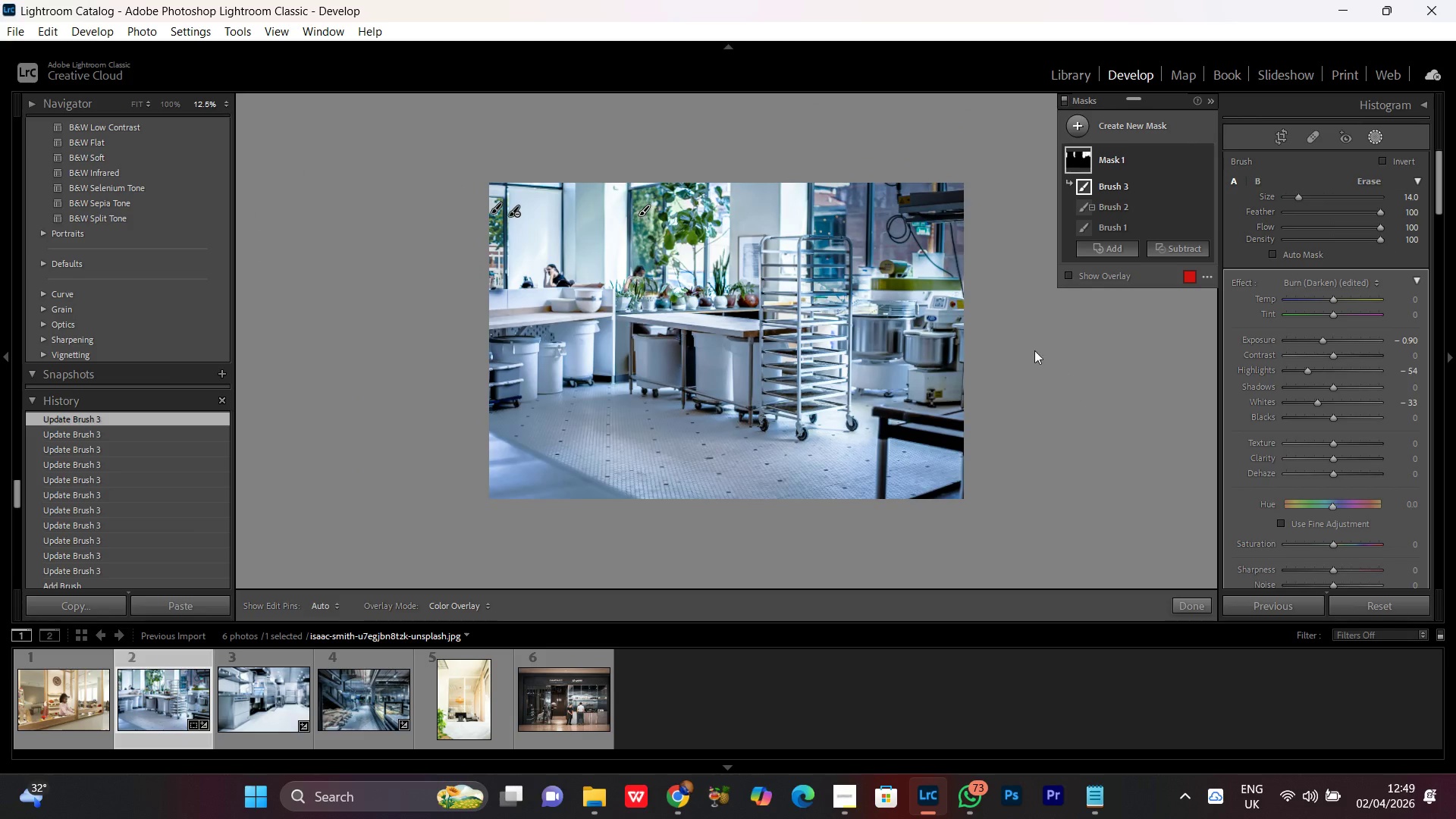 
key(Control+Equal)
 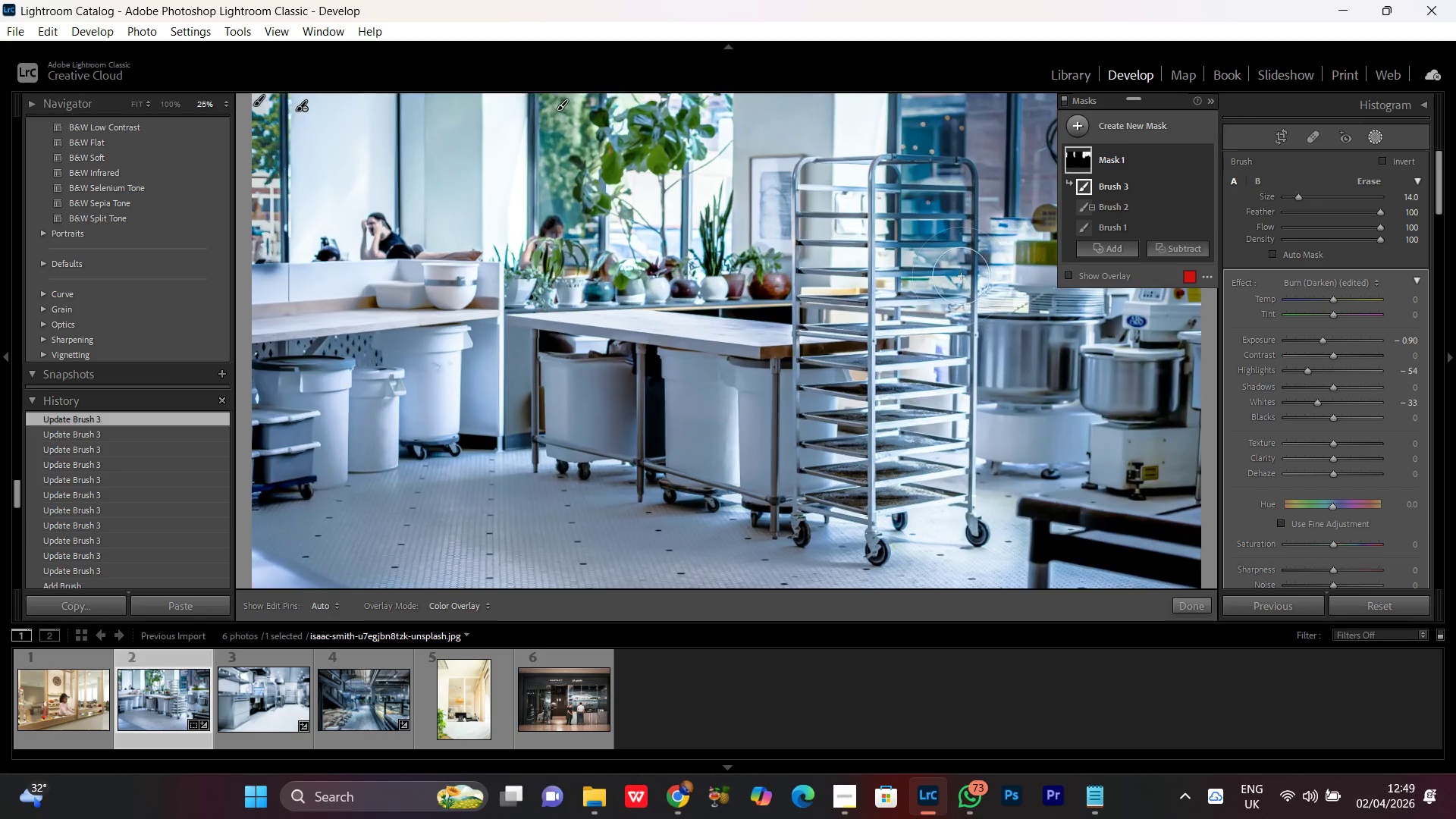 
key(Control+Equal)
 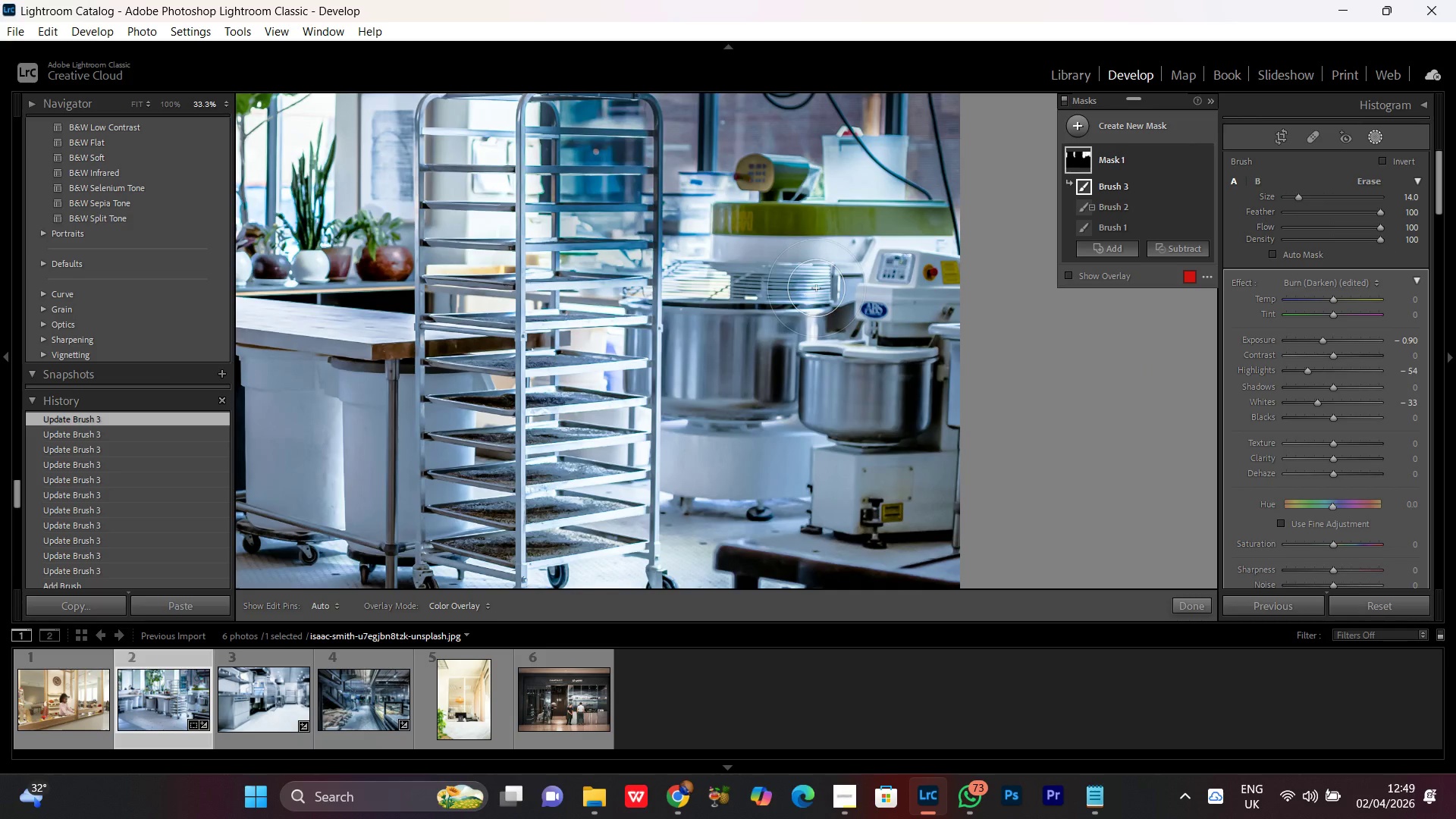 
hold_key(key=Space, duration=1.45)
 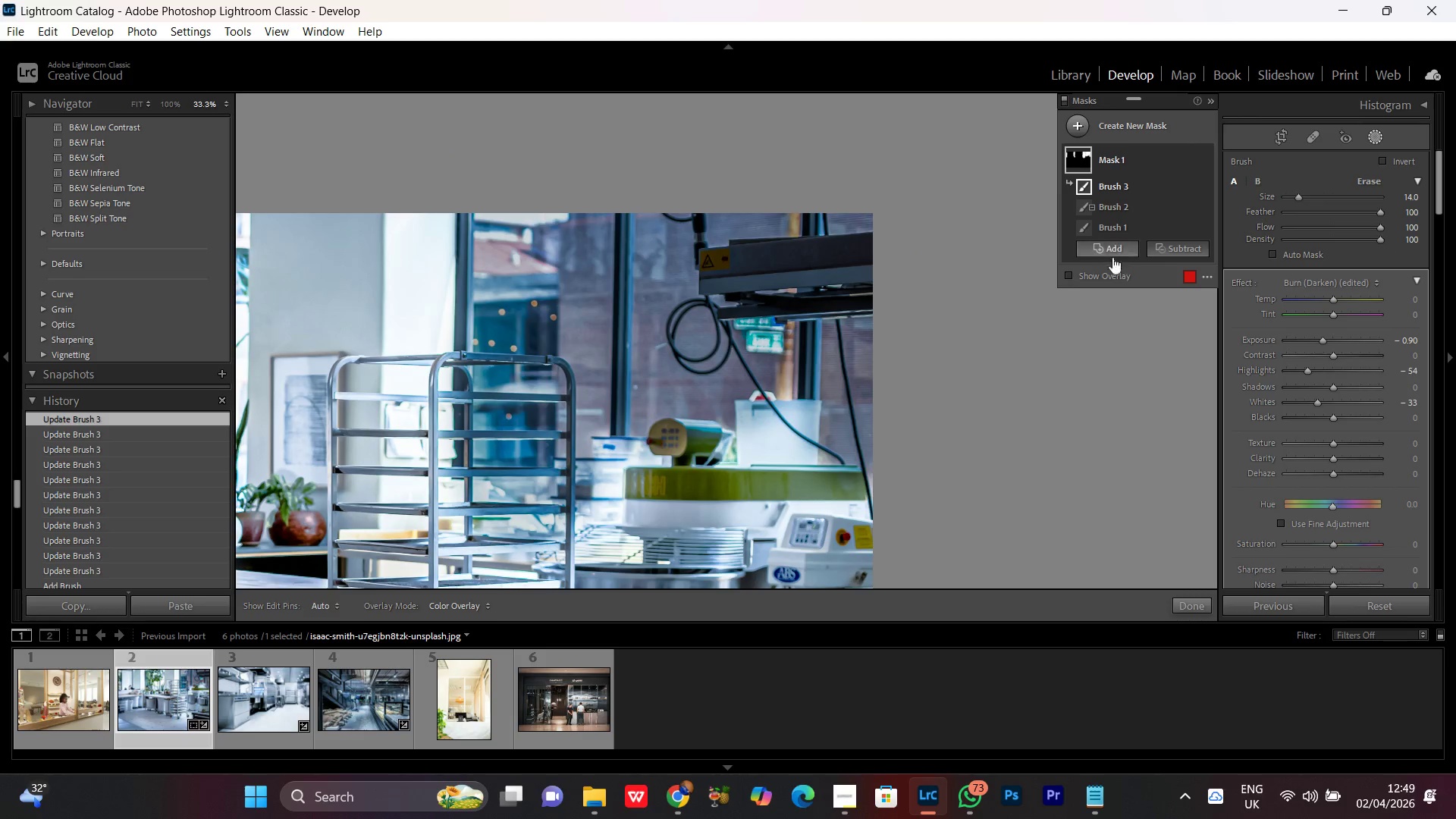 
left_click_drag(start_coordinate=[812, 177], to_coordinate=[708, 666])
 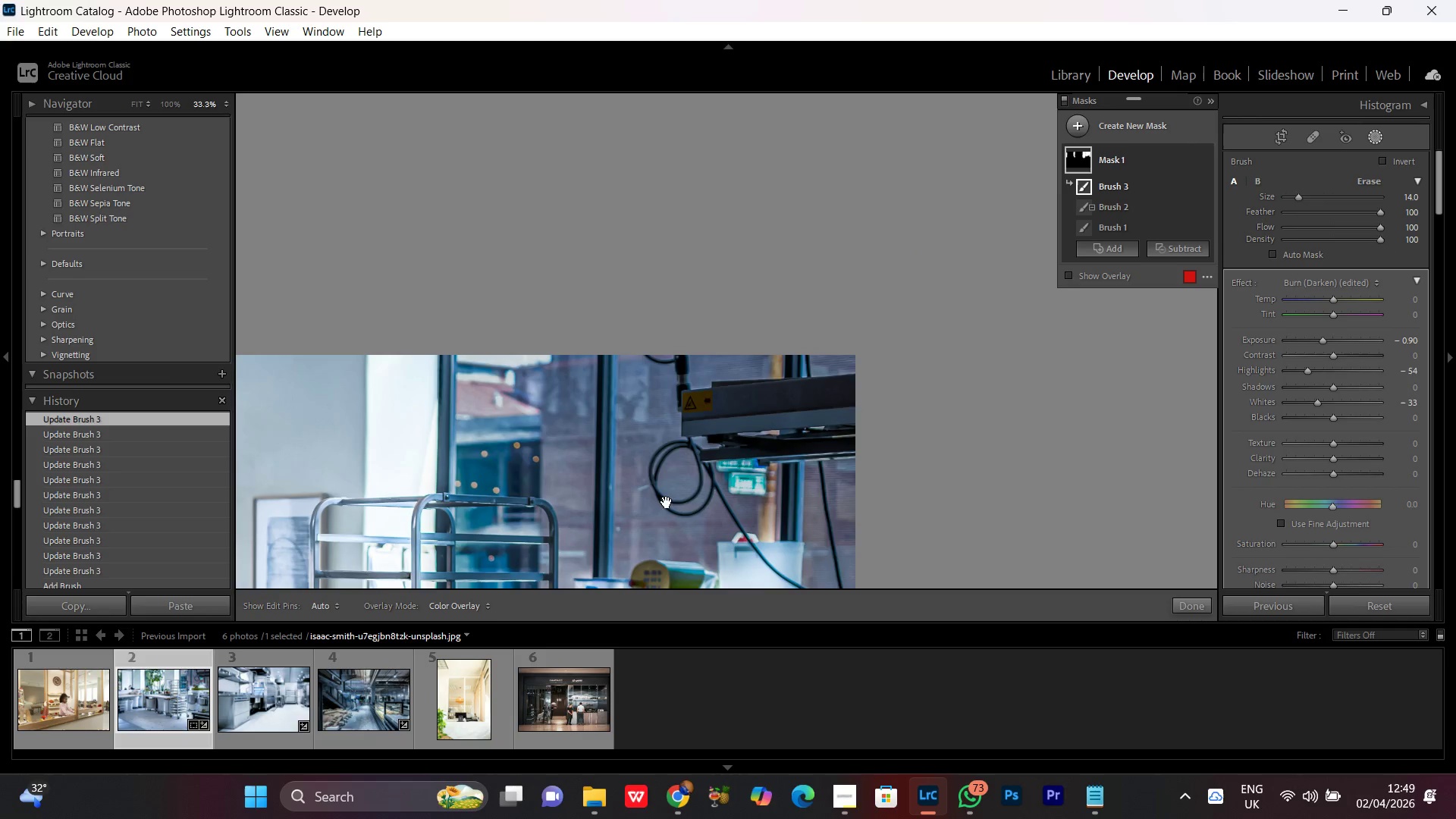 
left_click_drag(start_coordinate=[667, 494], to_coordinate=[684, 353])
 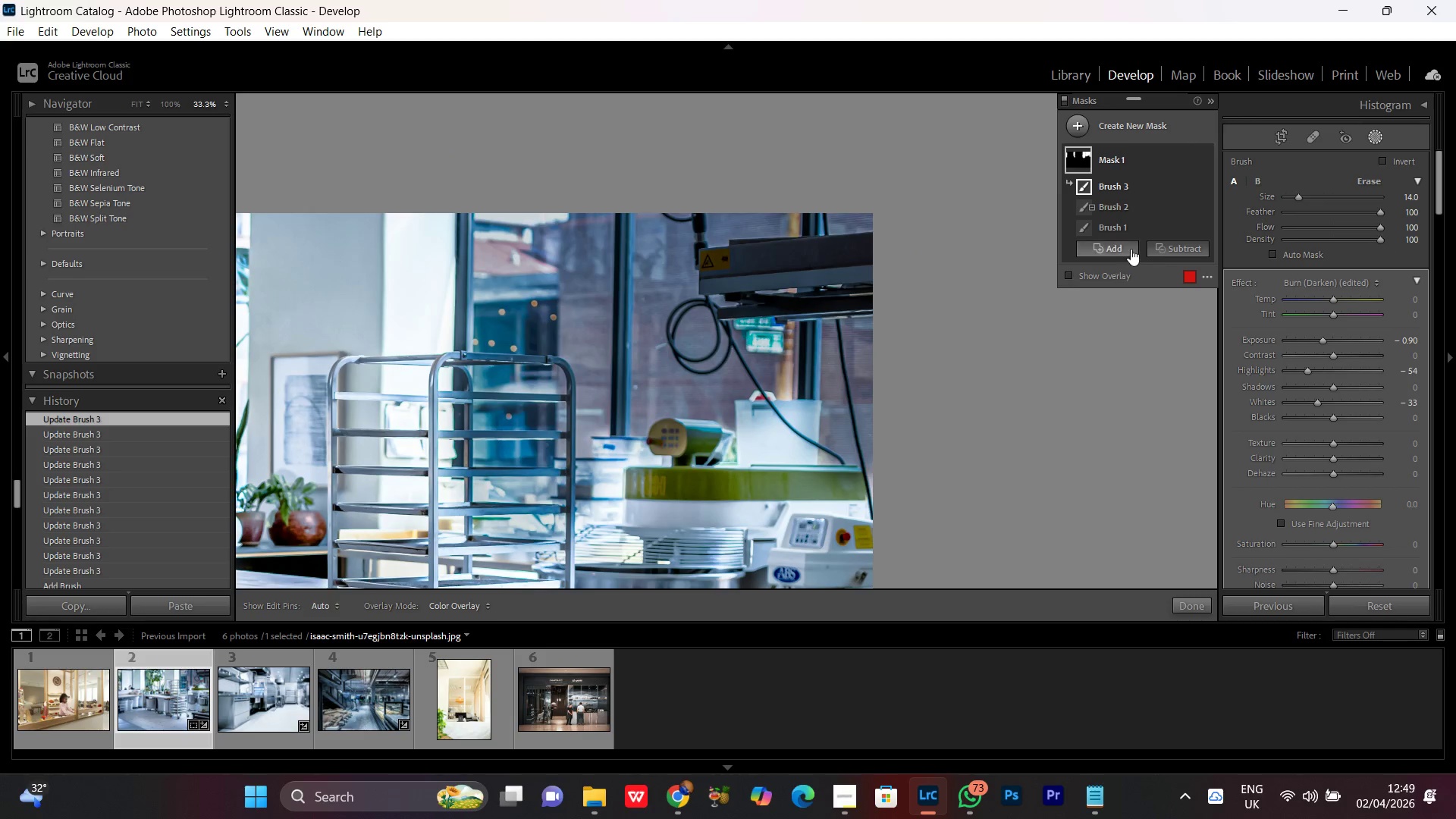 
left_click([1166, 246])
 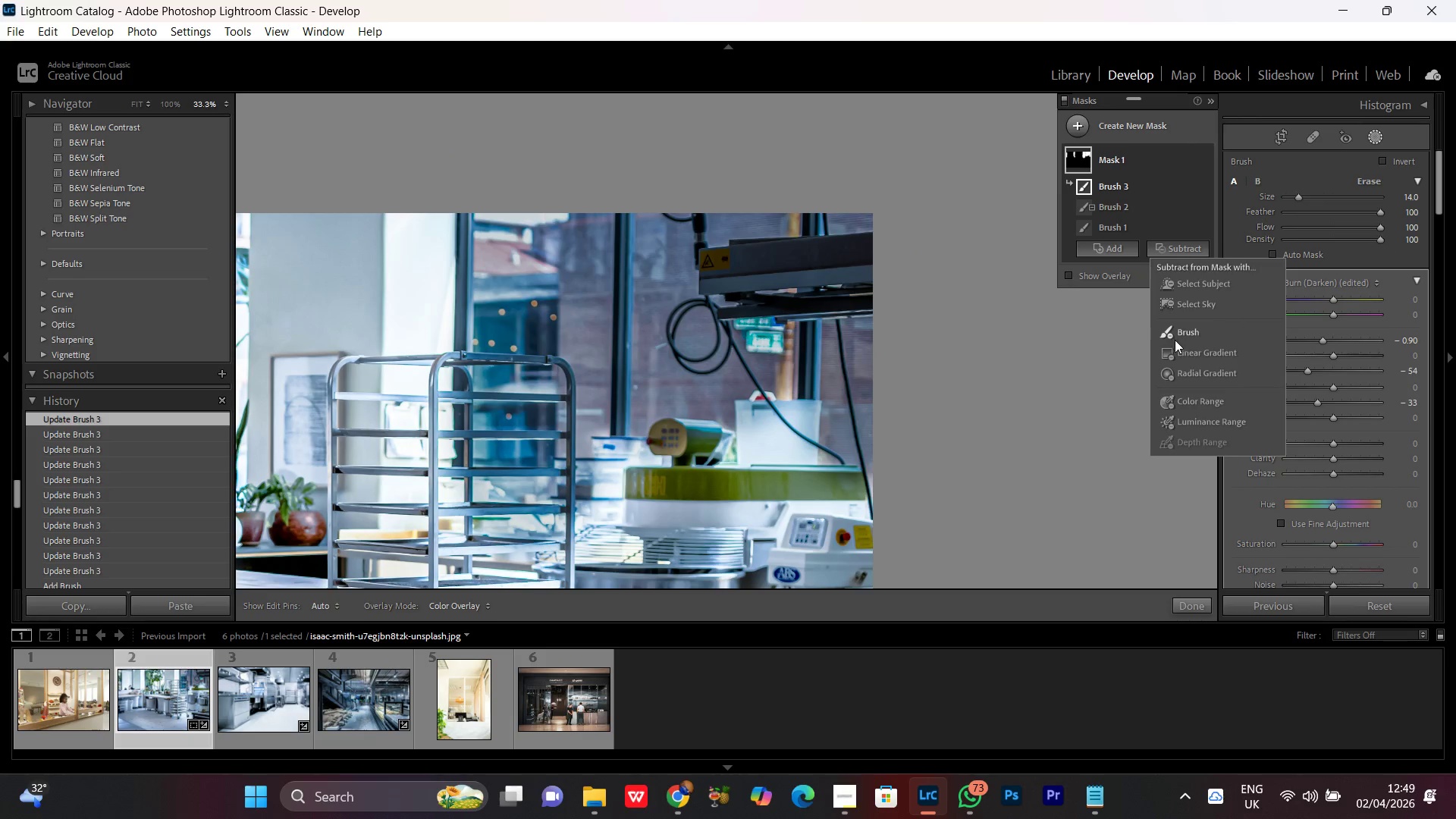 
left_click([1182, 337])
 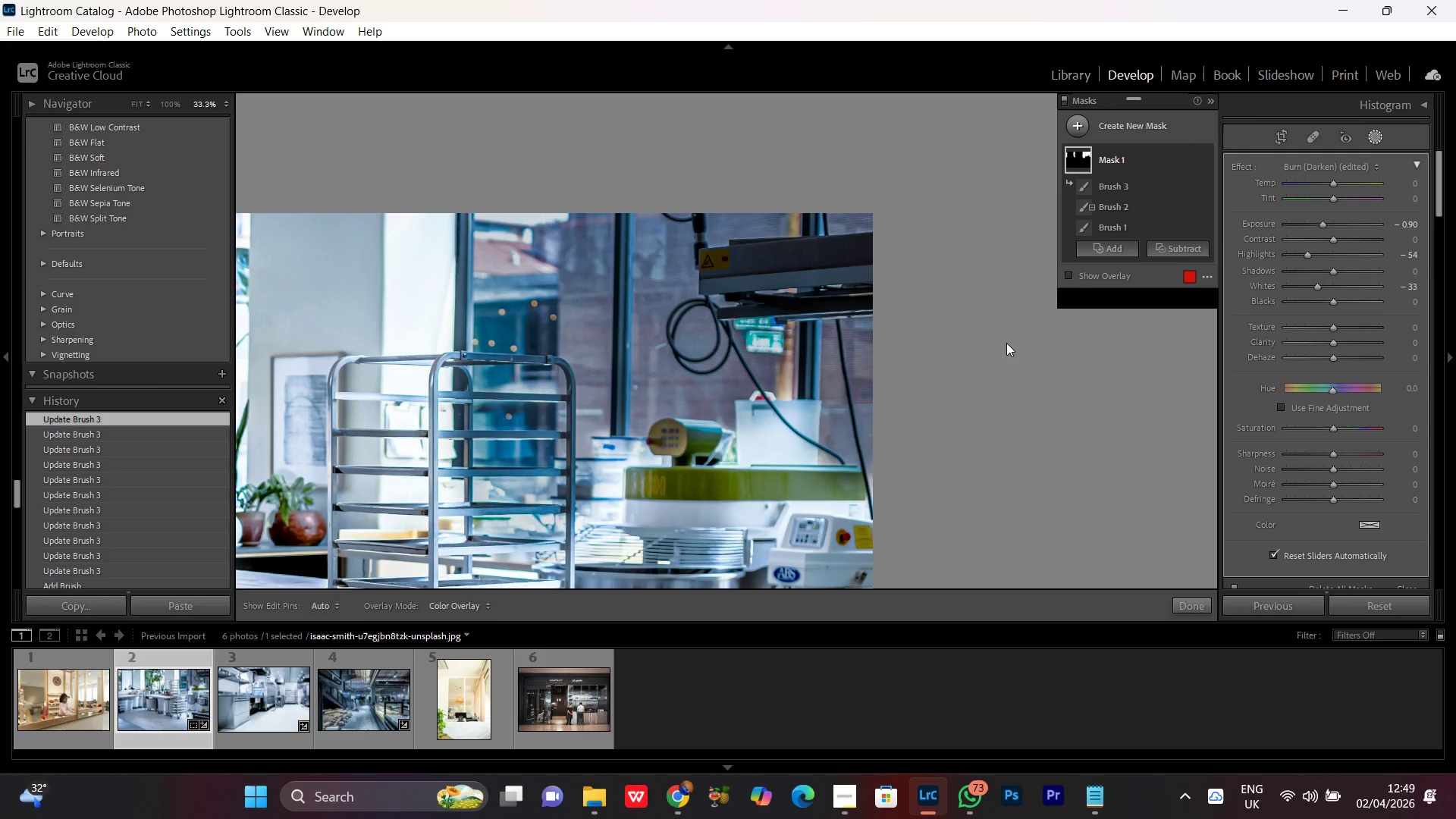 
key(Control+Equal)
 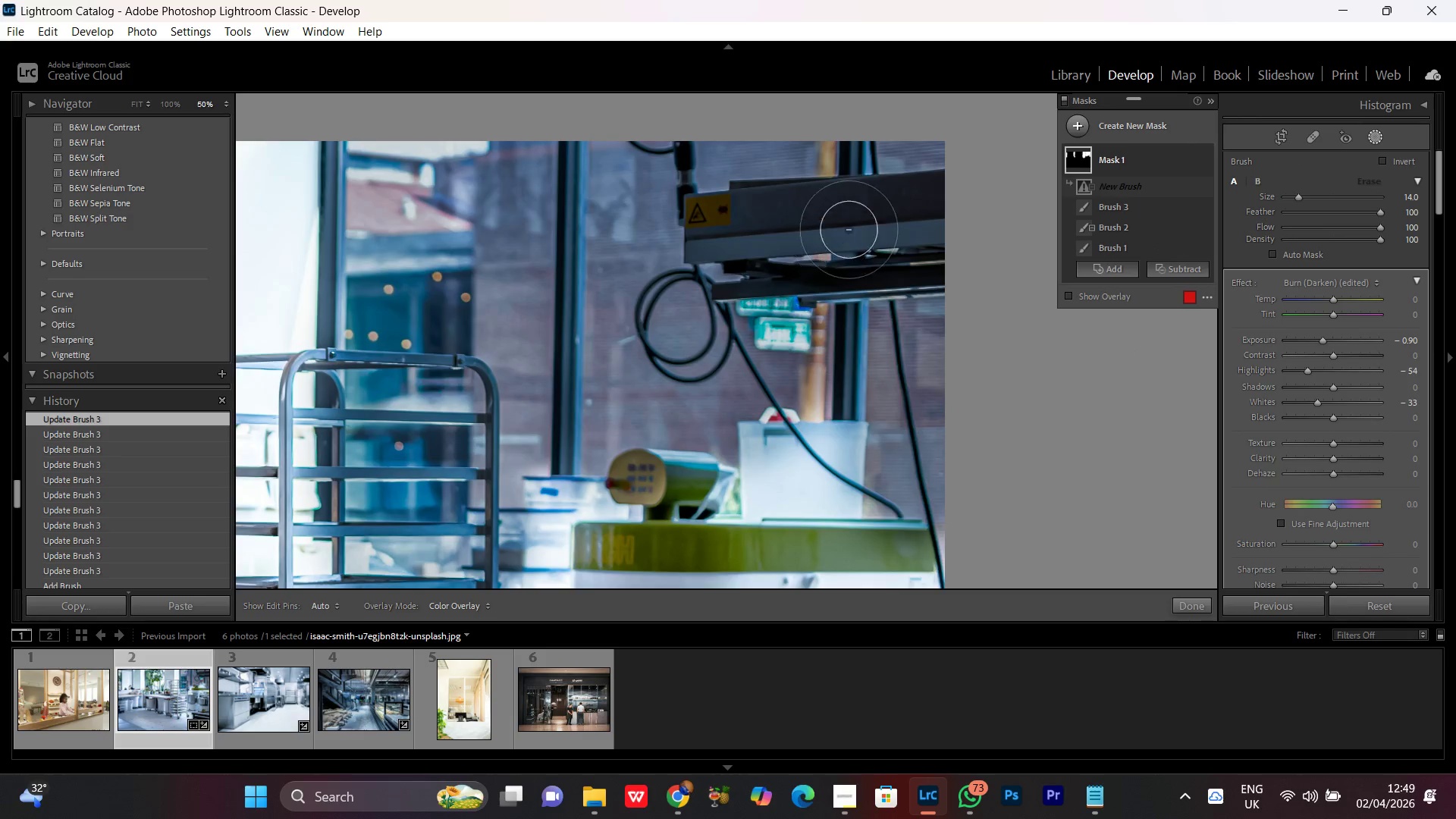 
left_click_drag(start_coordinate=[924, 220], to_coordinate=[830, 263])
 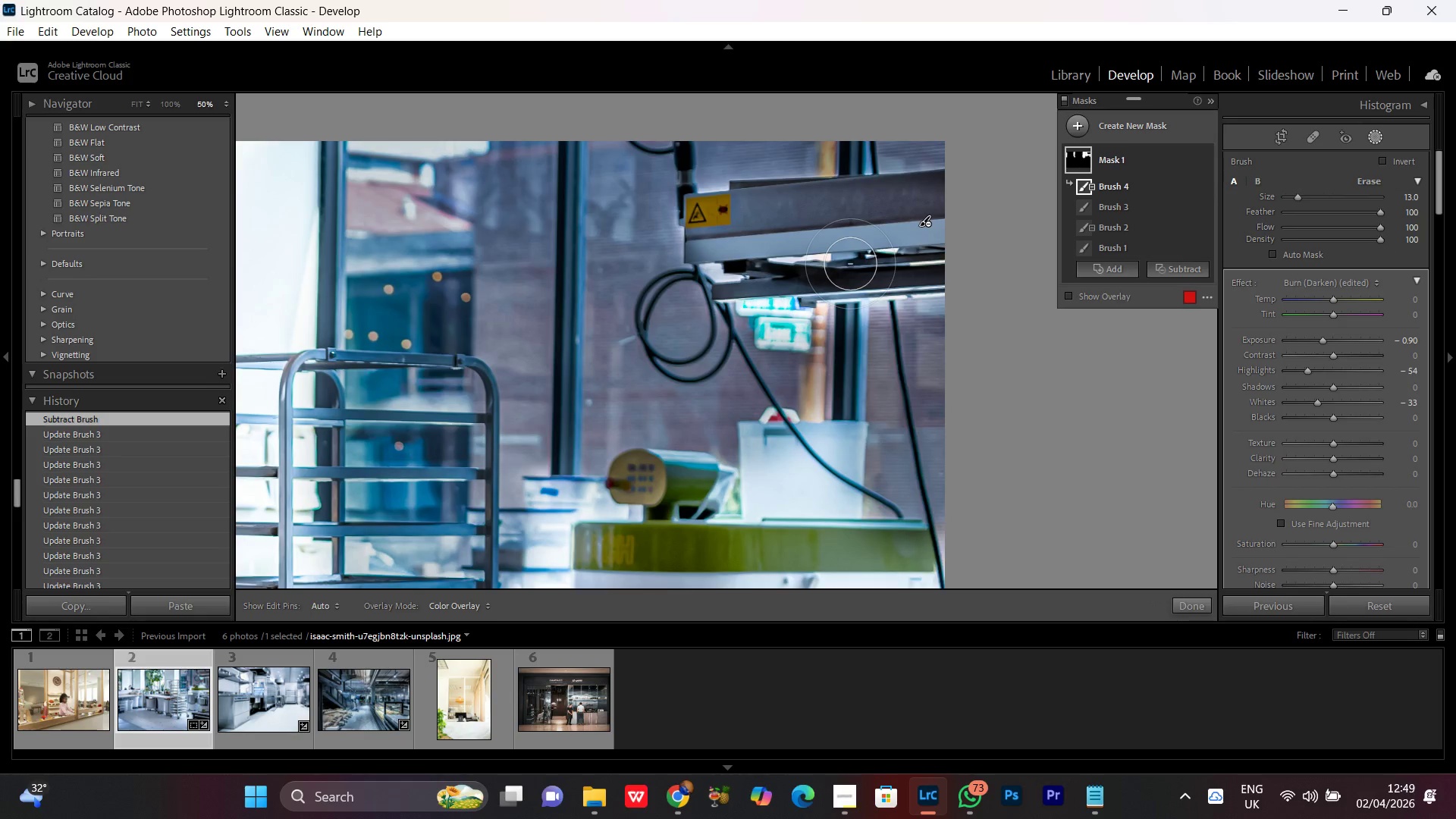 
scroll: coordinate [856, 225], scroll_direction: down, amount: 1.0
 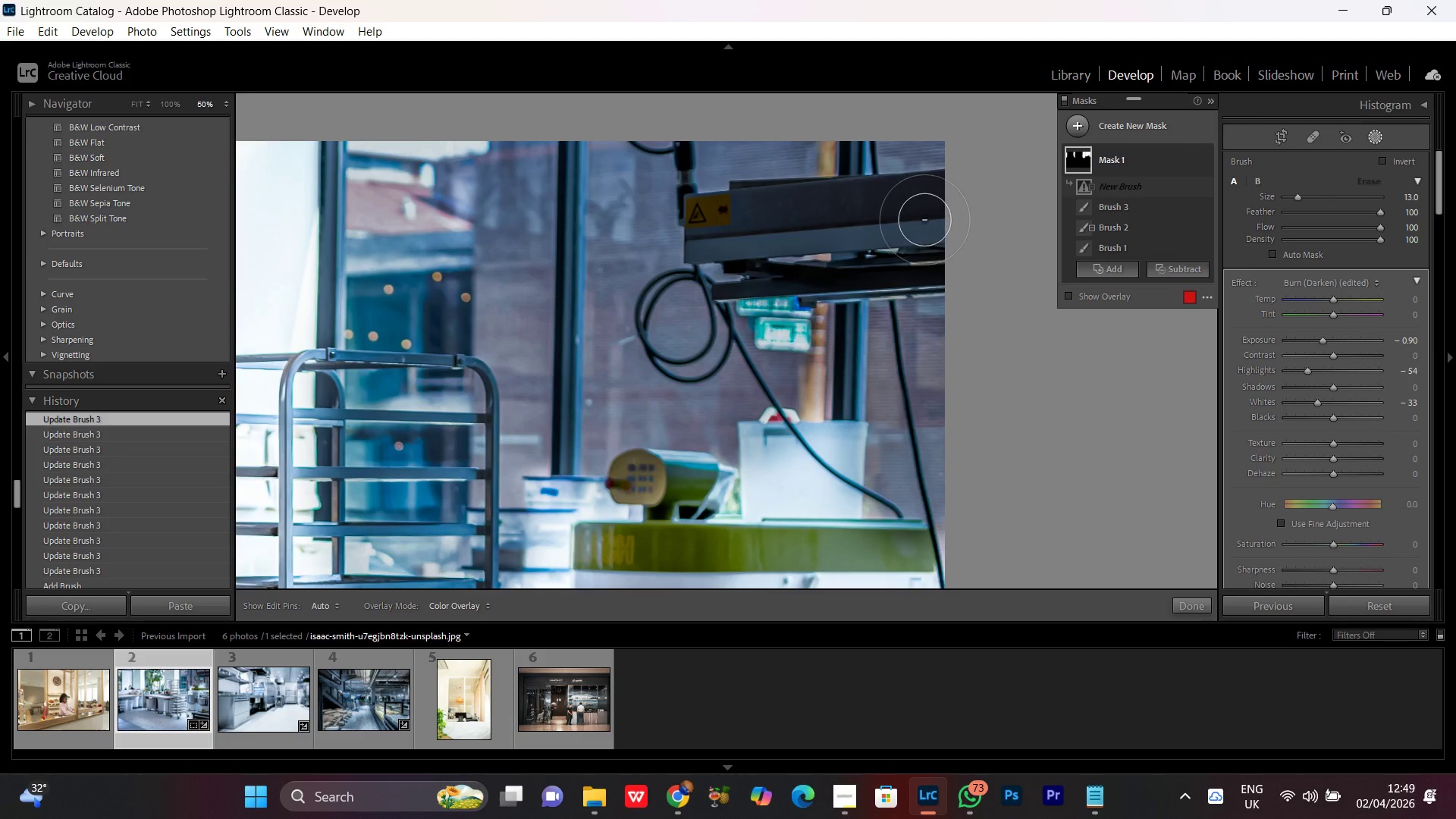 
key(Control+Z)
 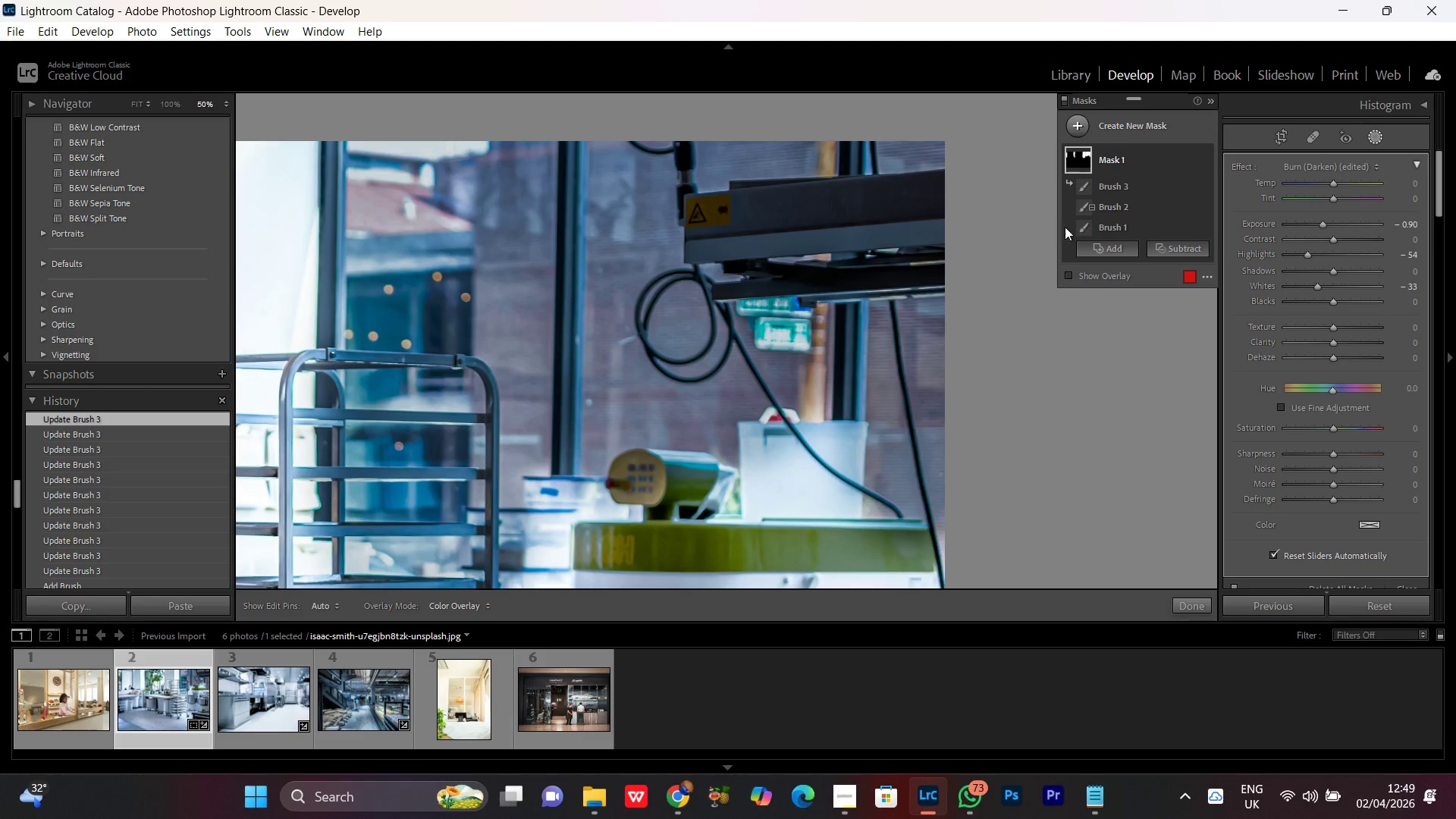 
left_click([1181, 246])
 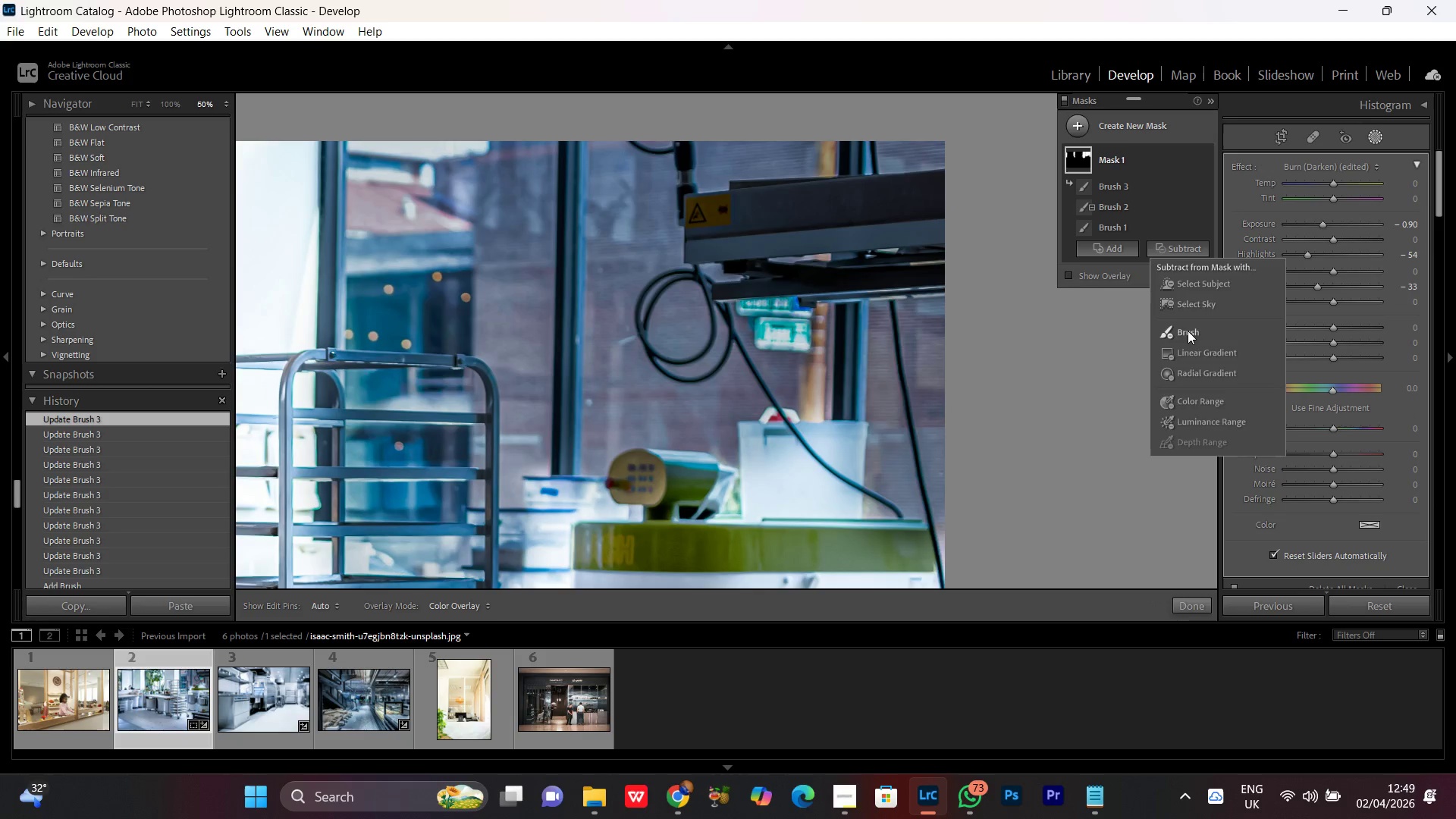 
left_click([1192, 333])
 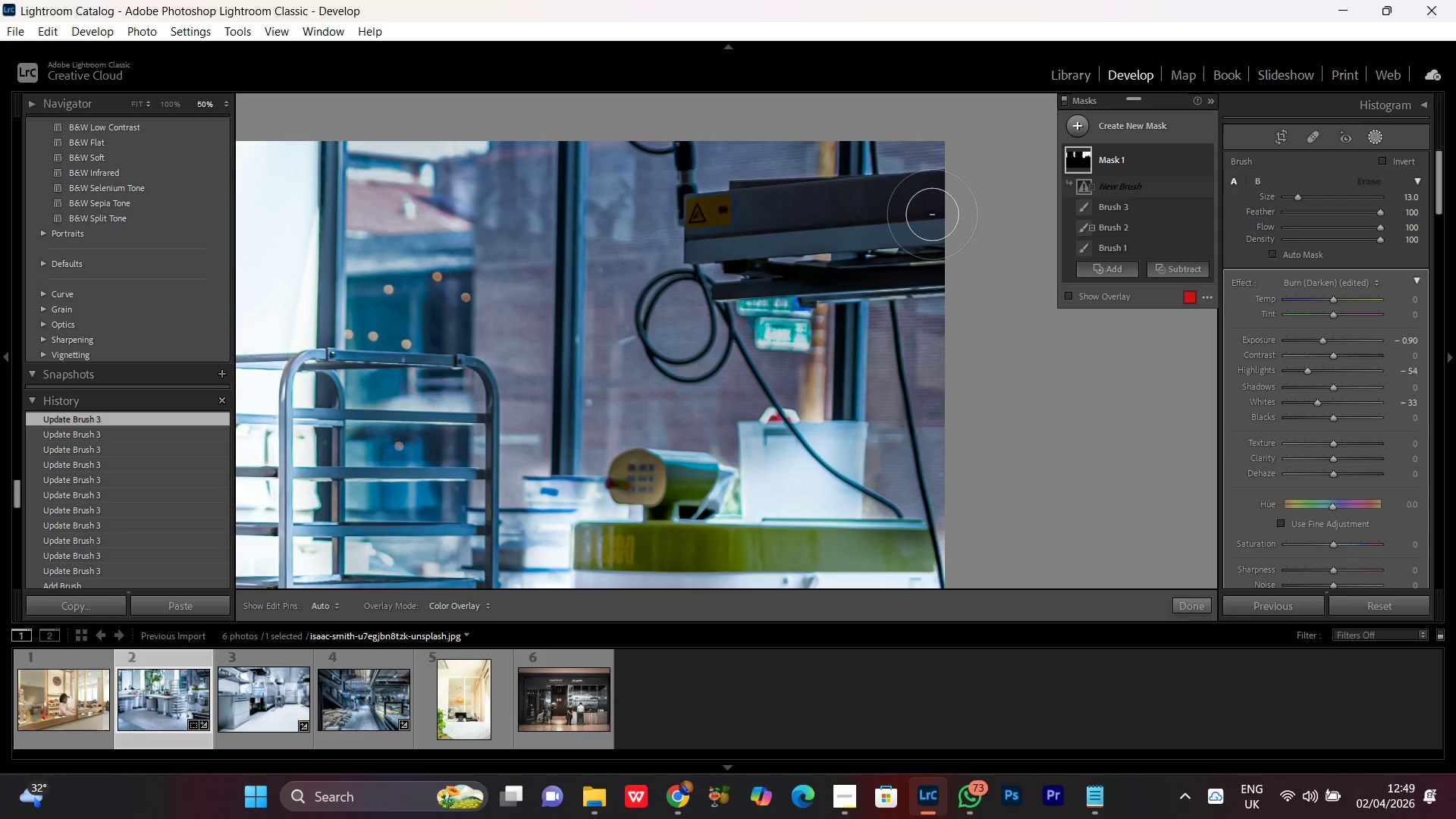 
left_click_drag(start_coordinate=[956, 220], to_coordinate=[886, 222])
 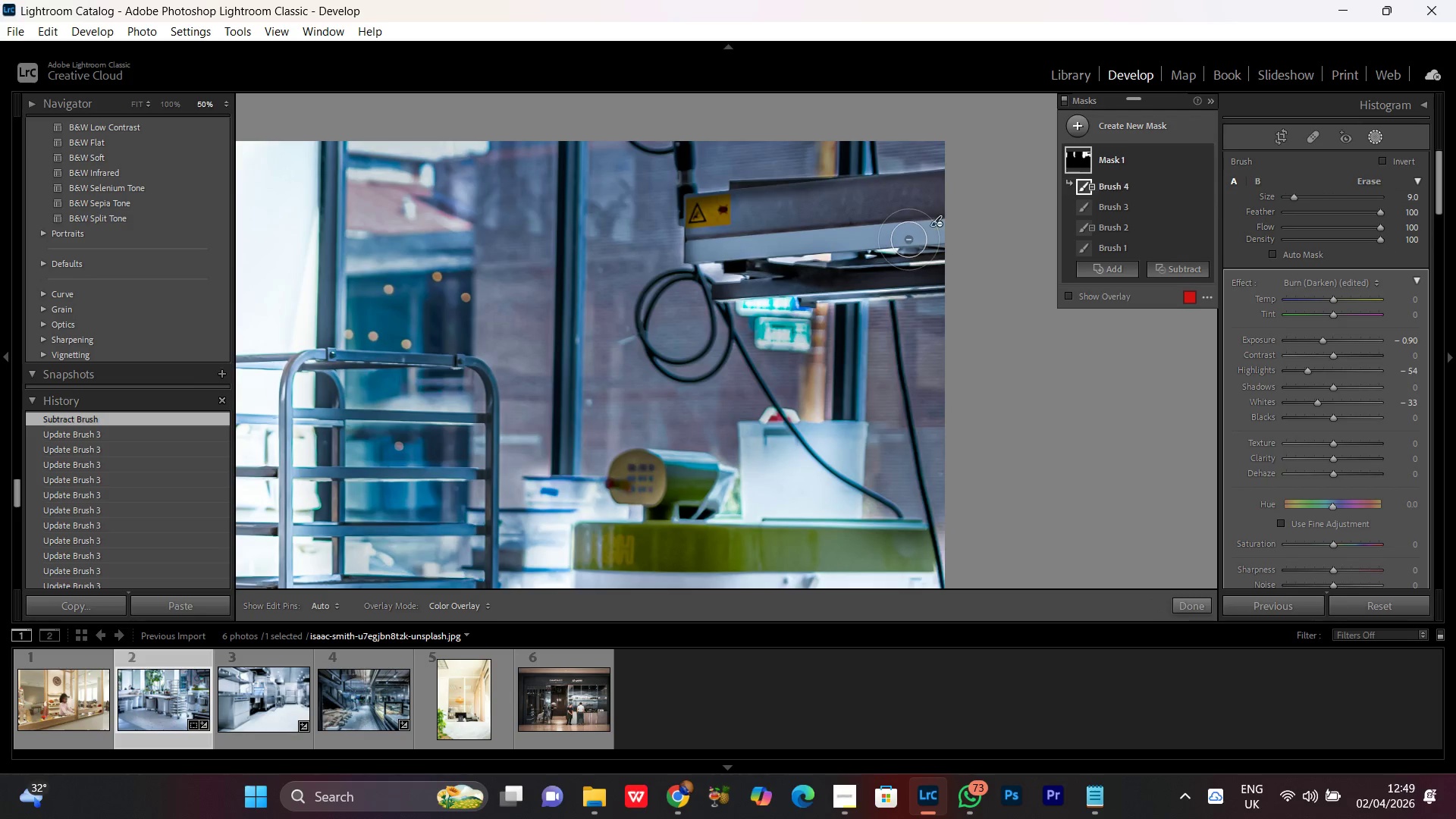 
scroll: coordinate [934, 217], scroll_direction: down, amount: 4.0
 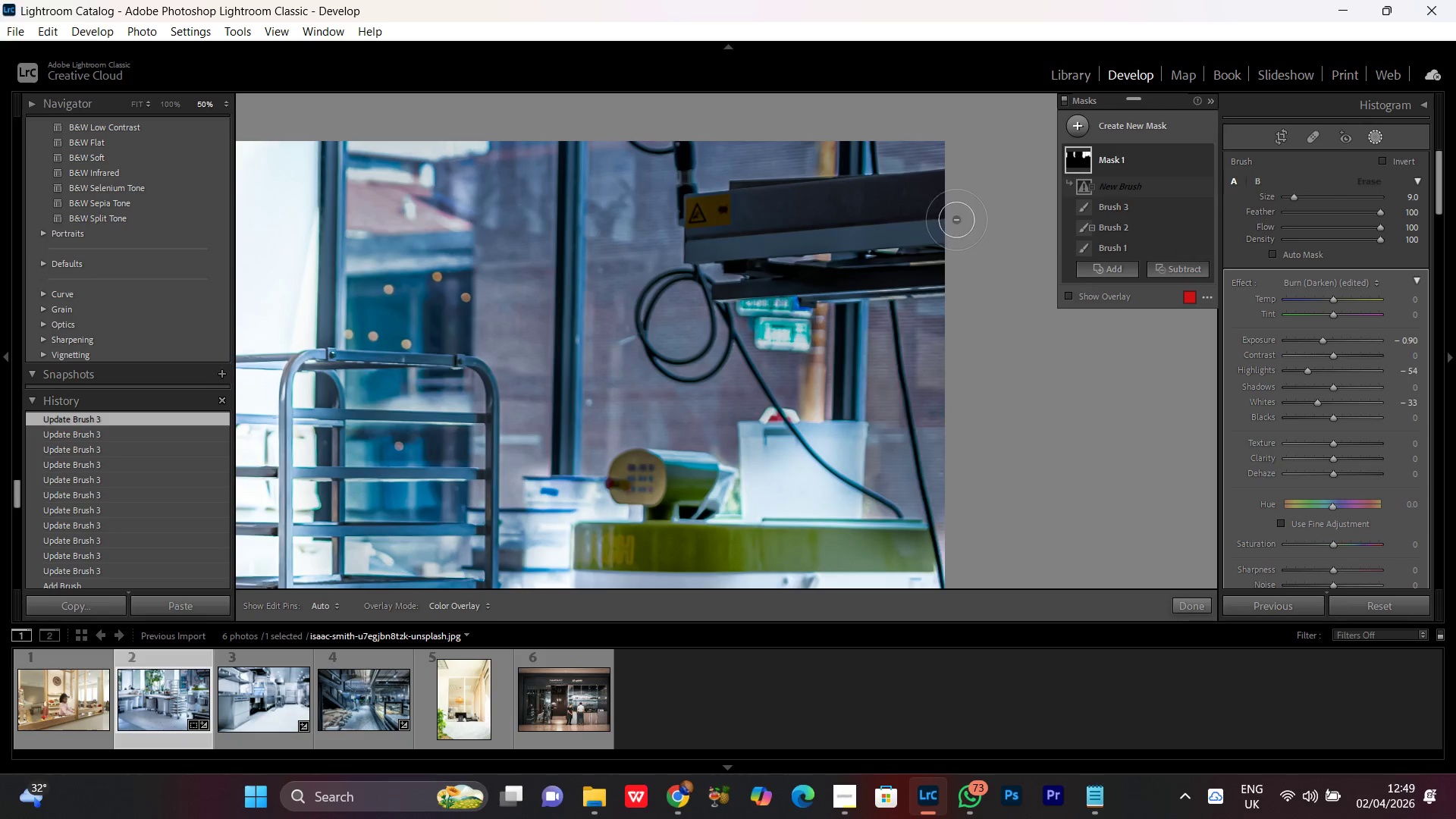 
key(Control+Equal)
 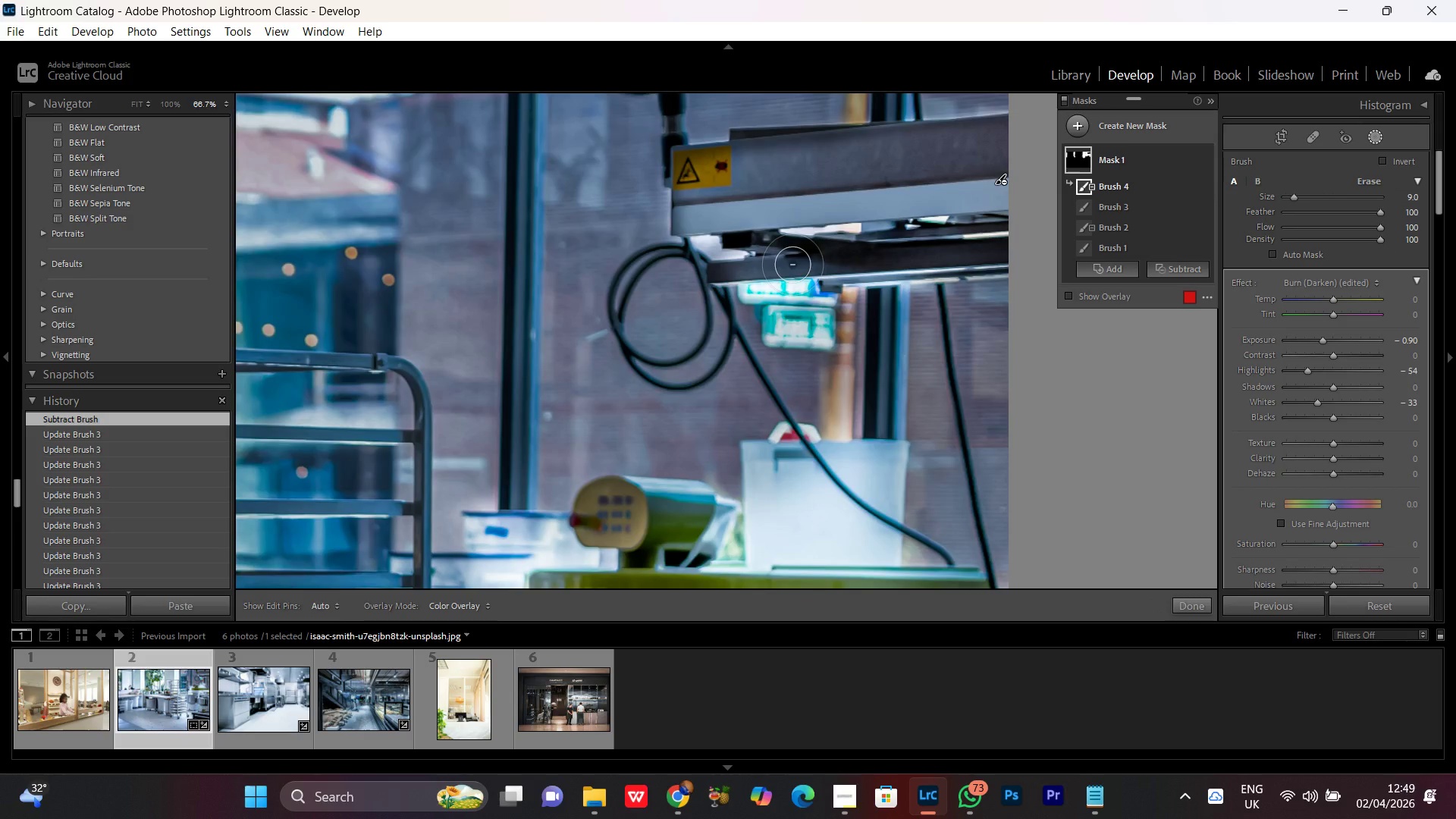 
key(Control+Equal)
 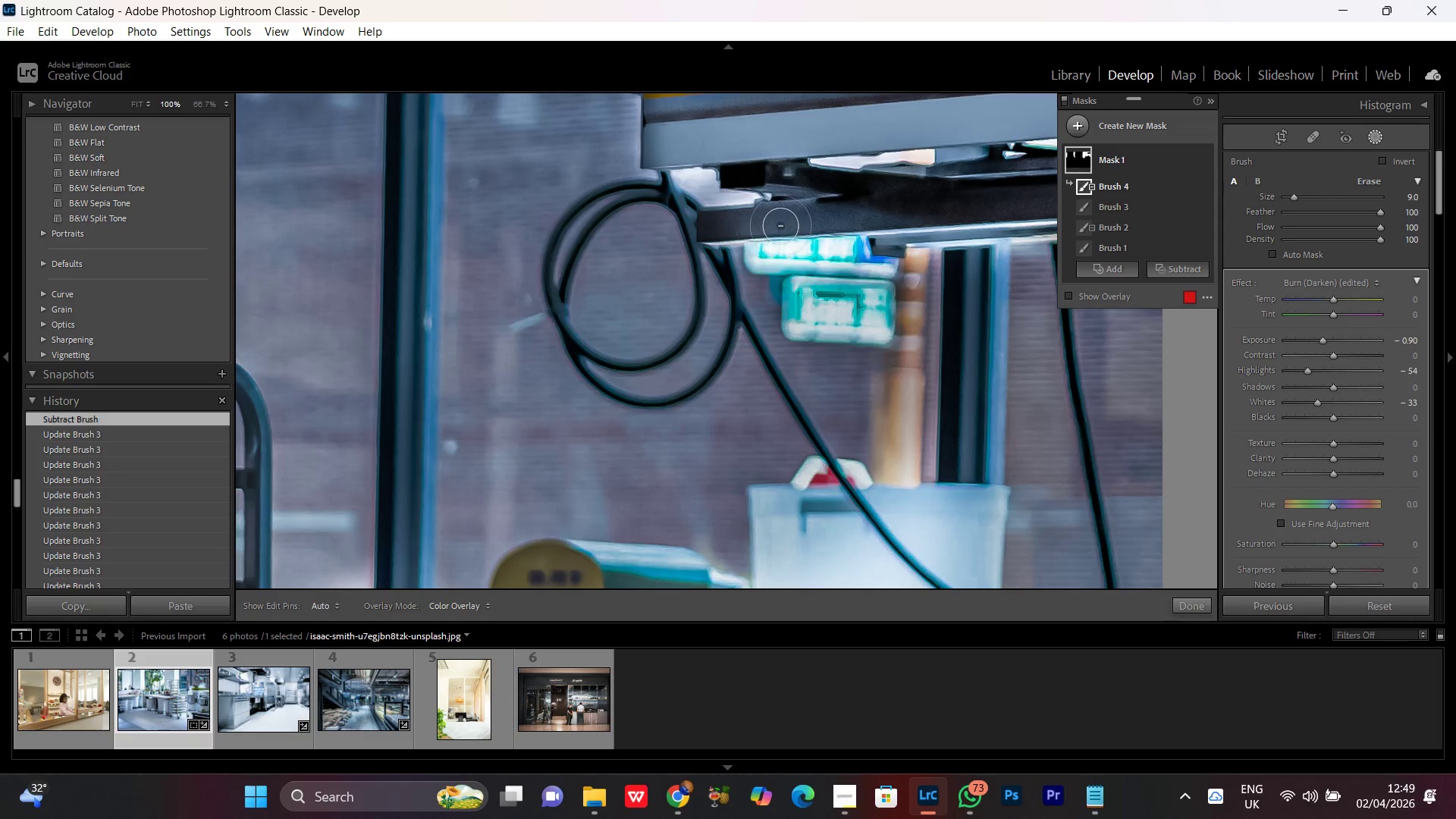 
hold_key(key=Space, duration=0.81)
 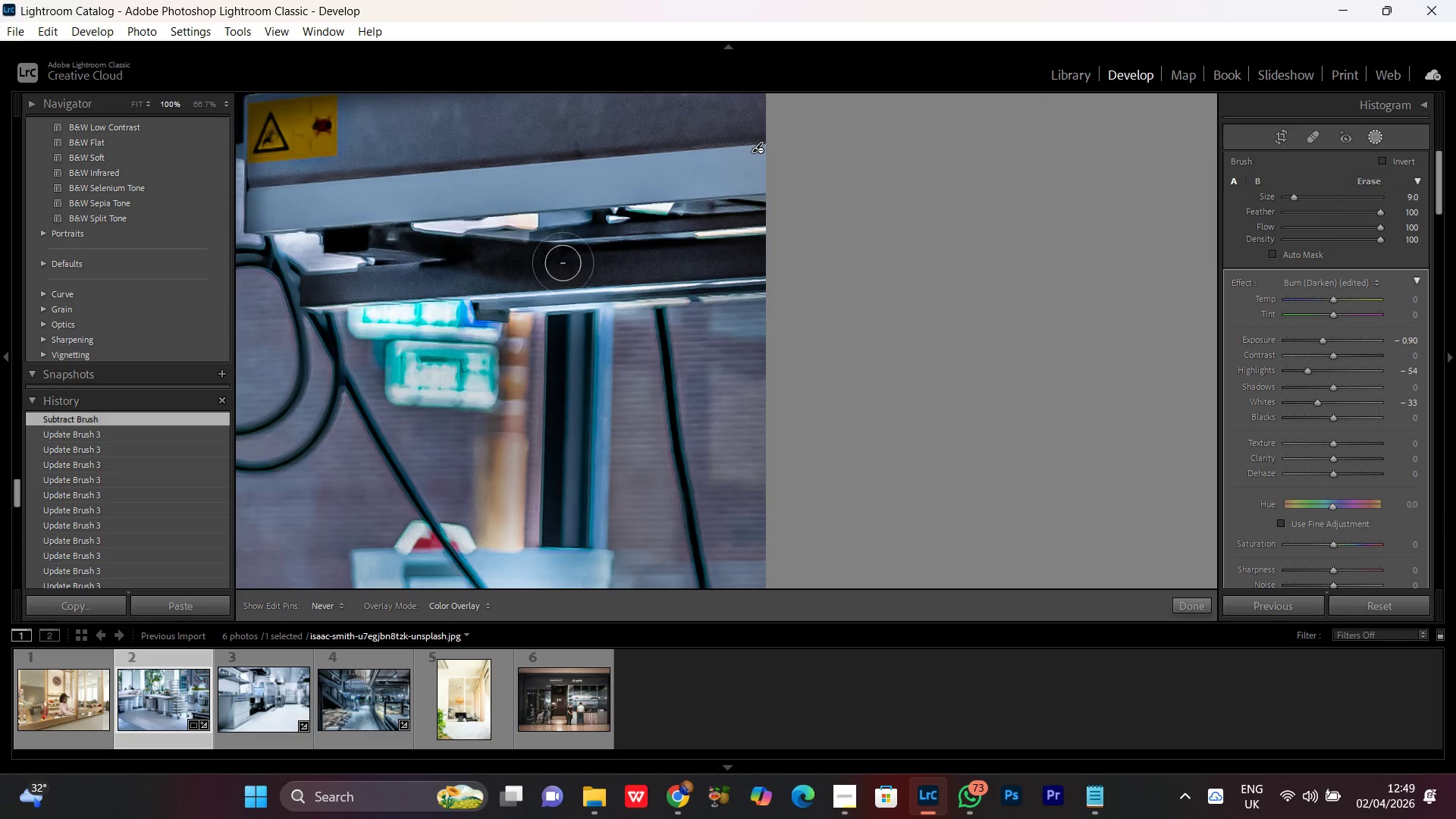 
left_click_drag(start_coordinate=[799, 220], to_coordinate=[402, 284])
 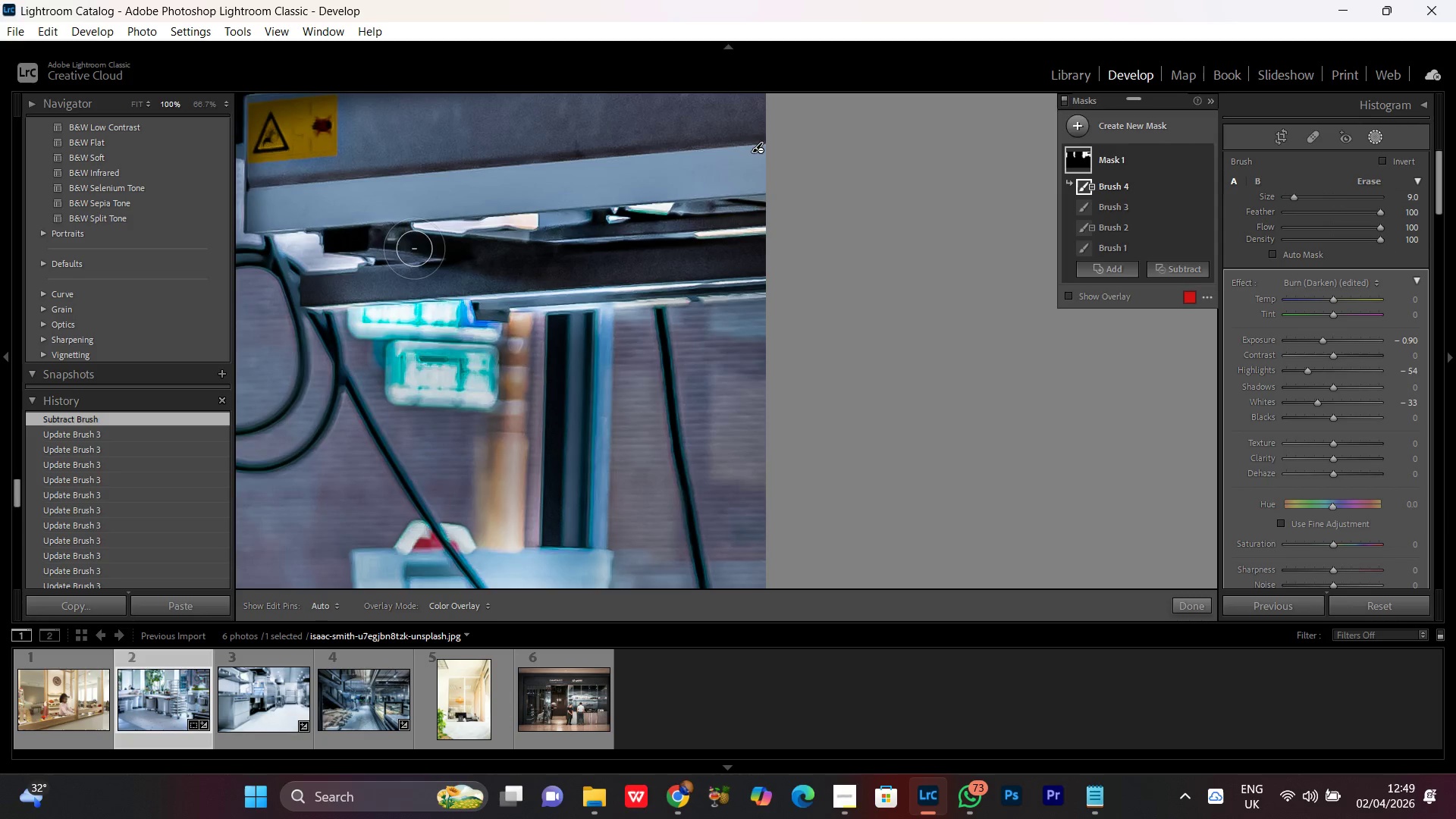 
left_click_drag(start_coordinate=[411, 246], to_coordinate=[892, 260])
 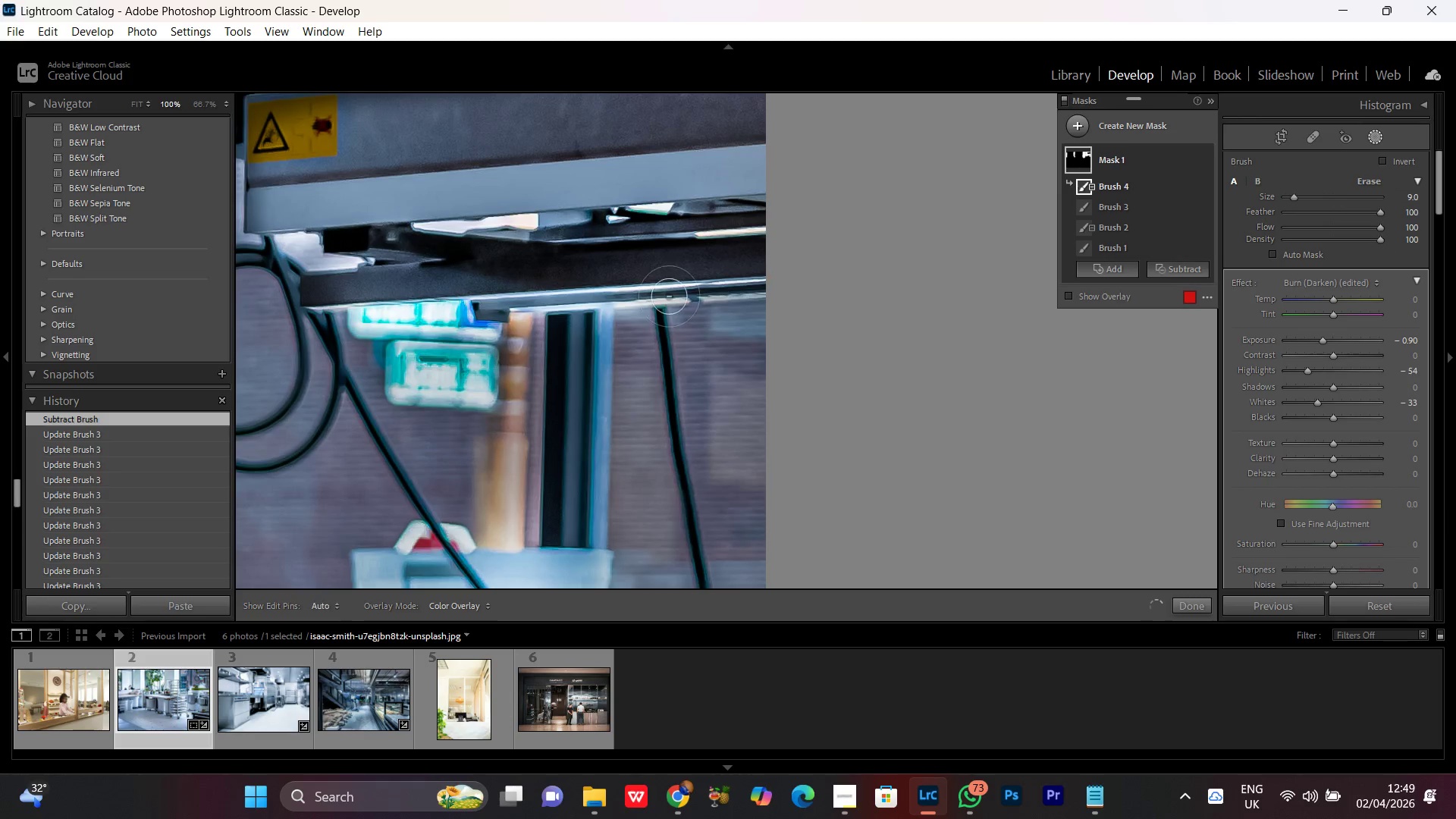 
hold_key(key=Space, duration=1.0)
 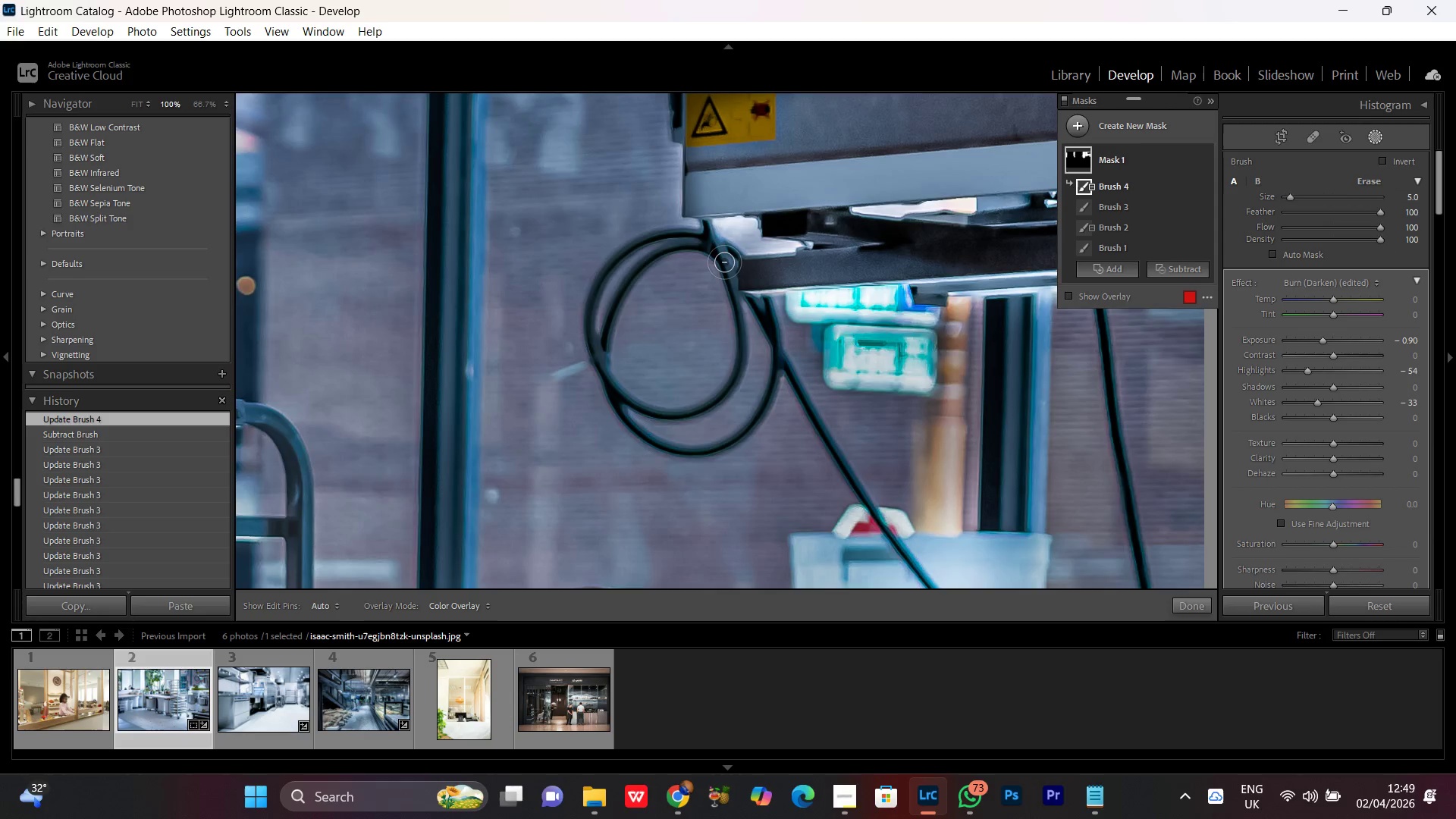 
left_click_drag(start_coordinate=[485, 276], to_coordinate=[924, 260])
 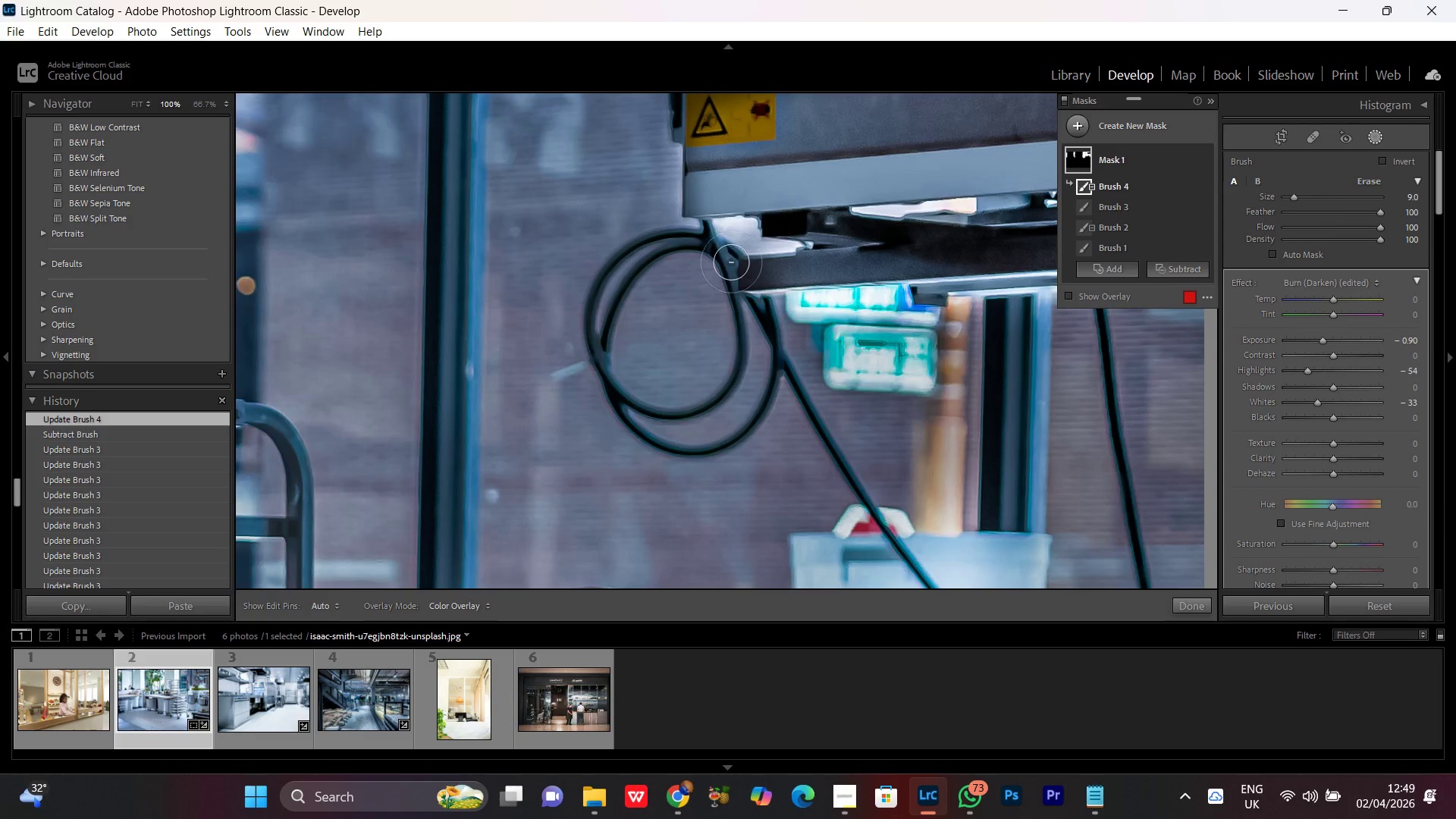 
left_click_drag(start_coordinate=[723, 259], to_coordinate=[745, 262])
 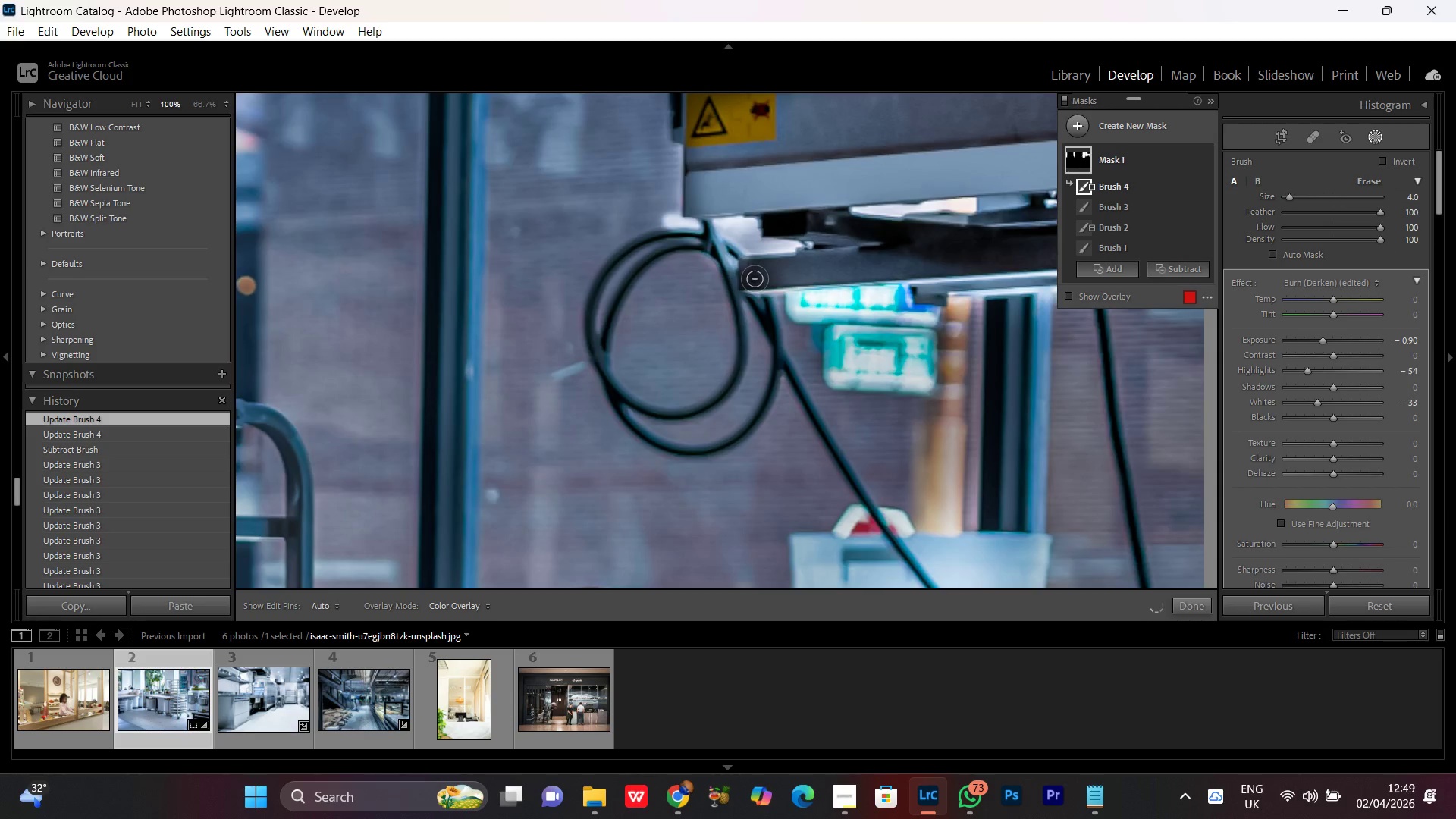 
scroll: coordinate [723, 261], scroll_direction: down, amount: 5.0
 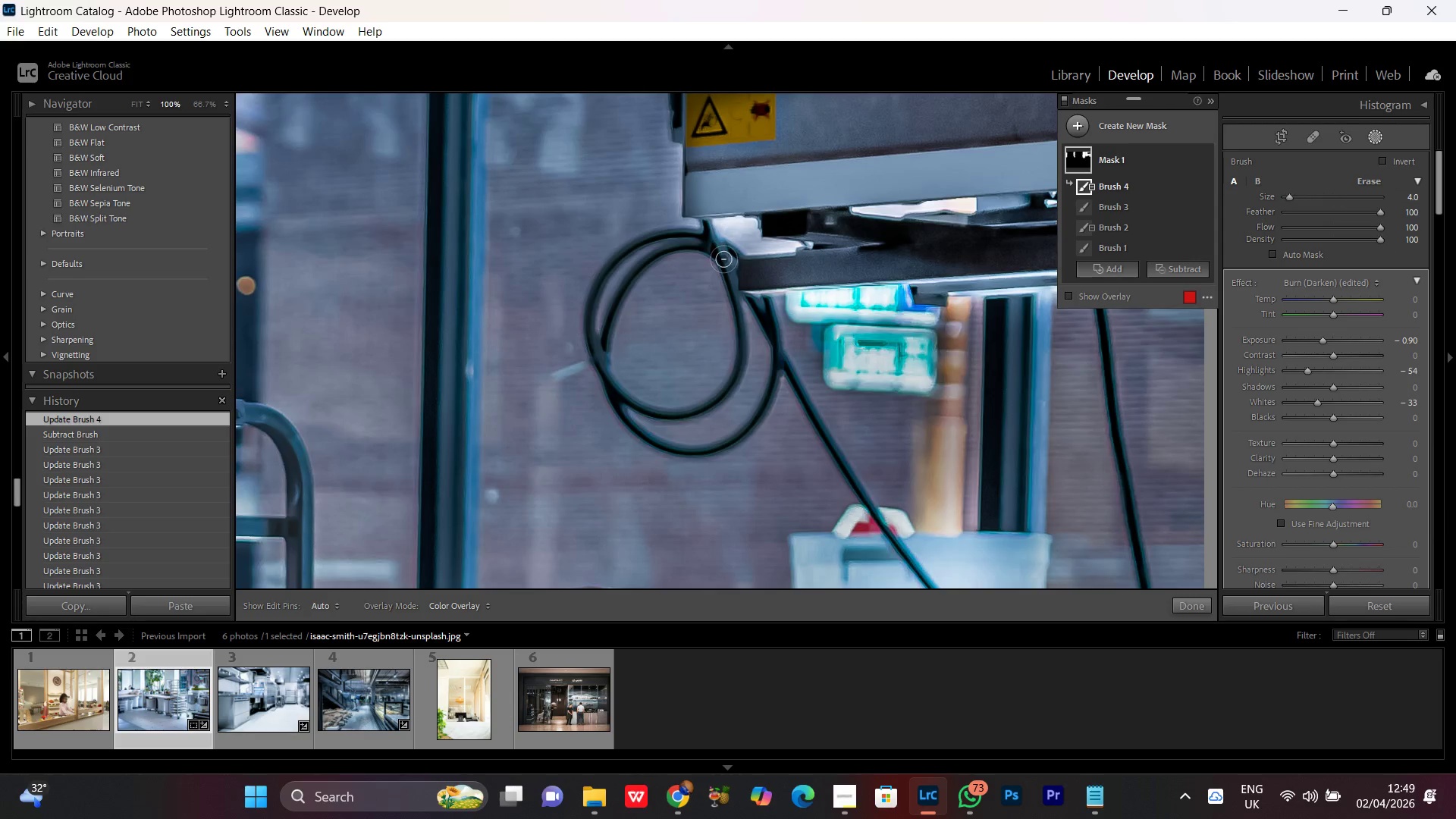 
key(Control+Z)
 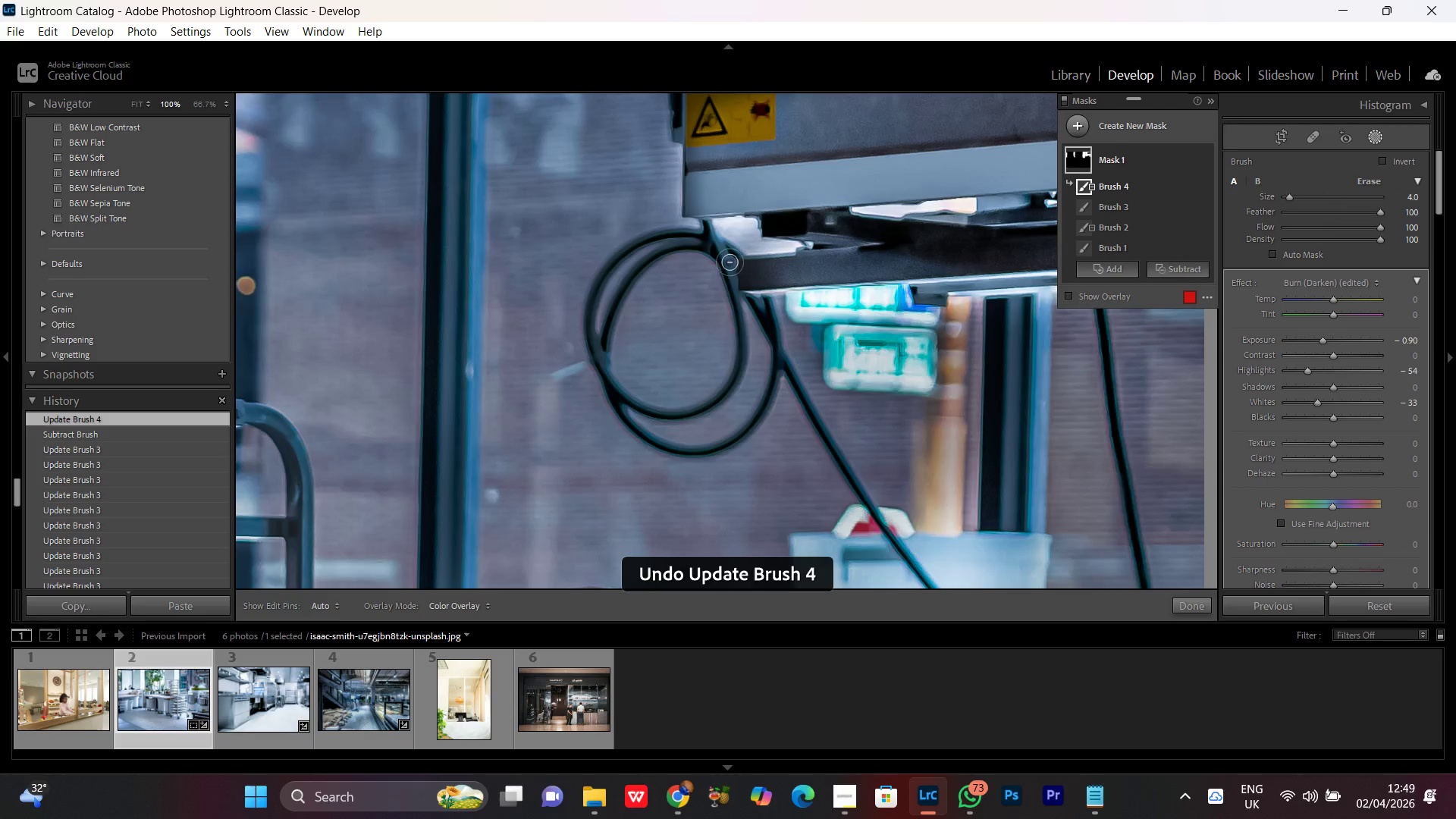 
left_click_drag(start_coordinate=[730, 262], to_coordinate=[603, 261])
 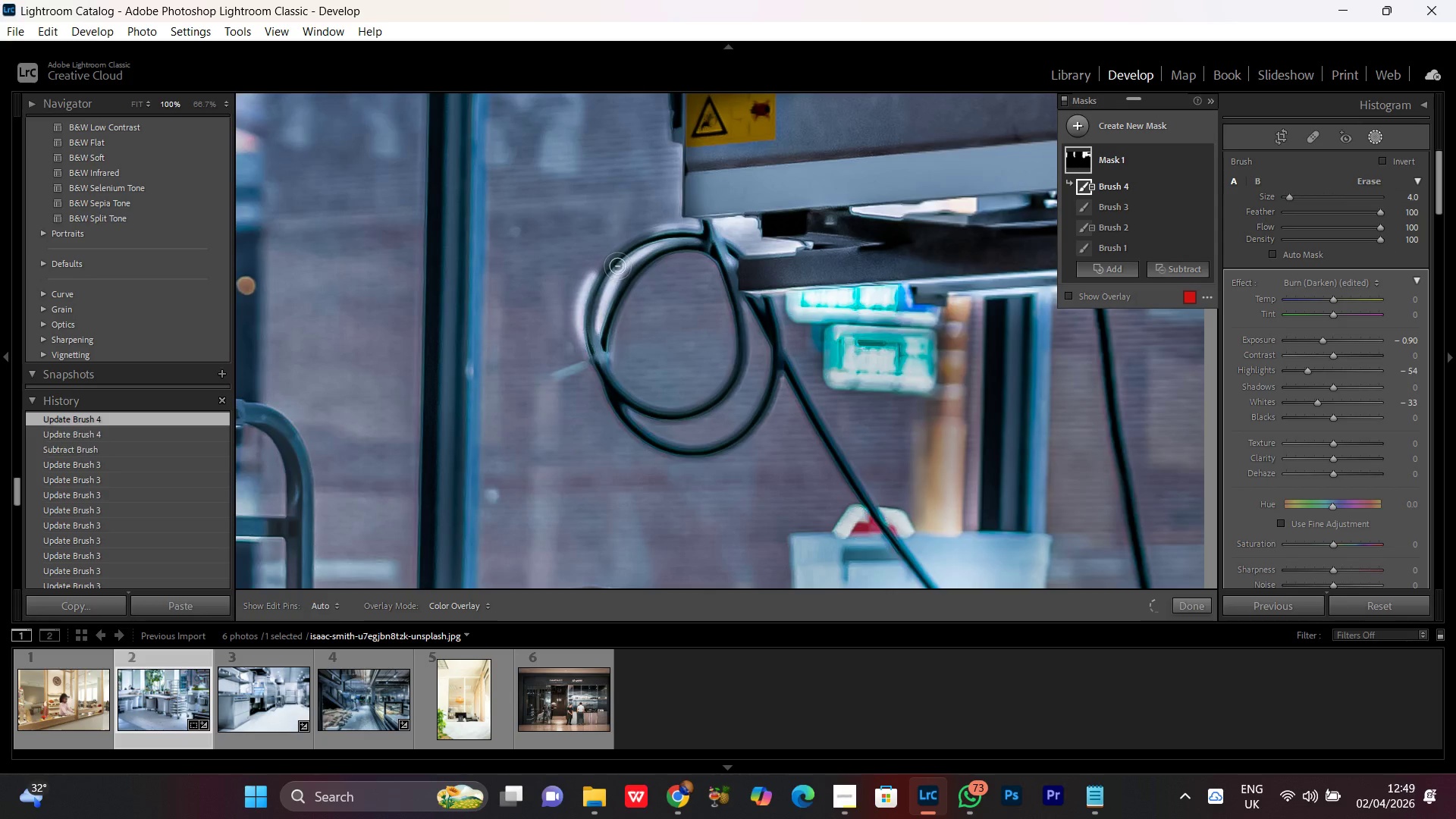 
key(Control+Z)
 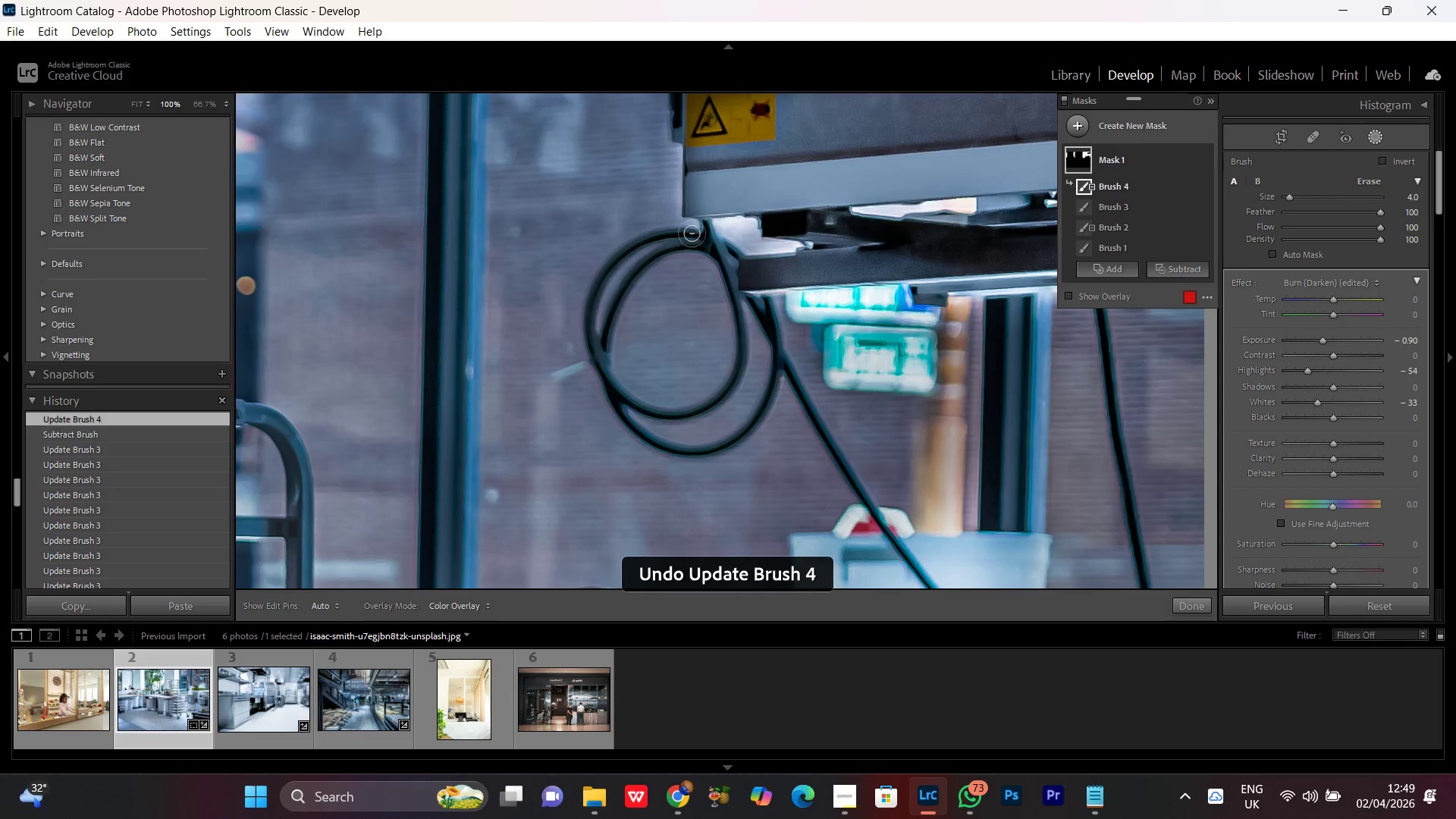 
left_click_drag(start_coordinate=[697, 232], to_coordinate=[687, 238])
 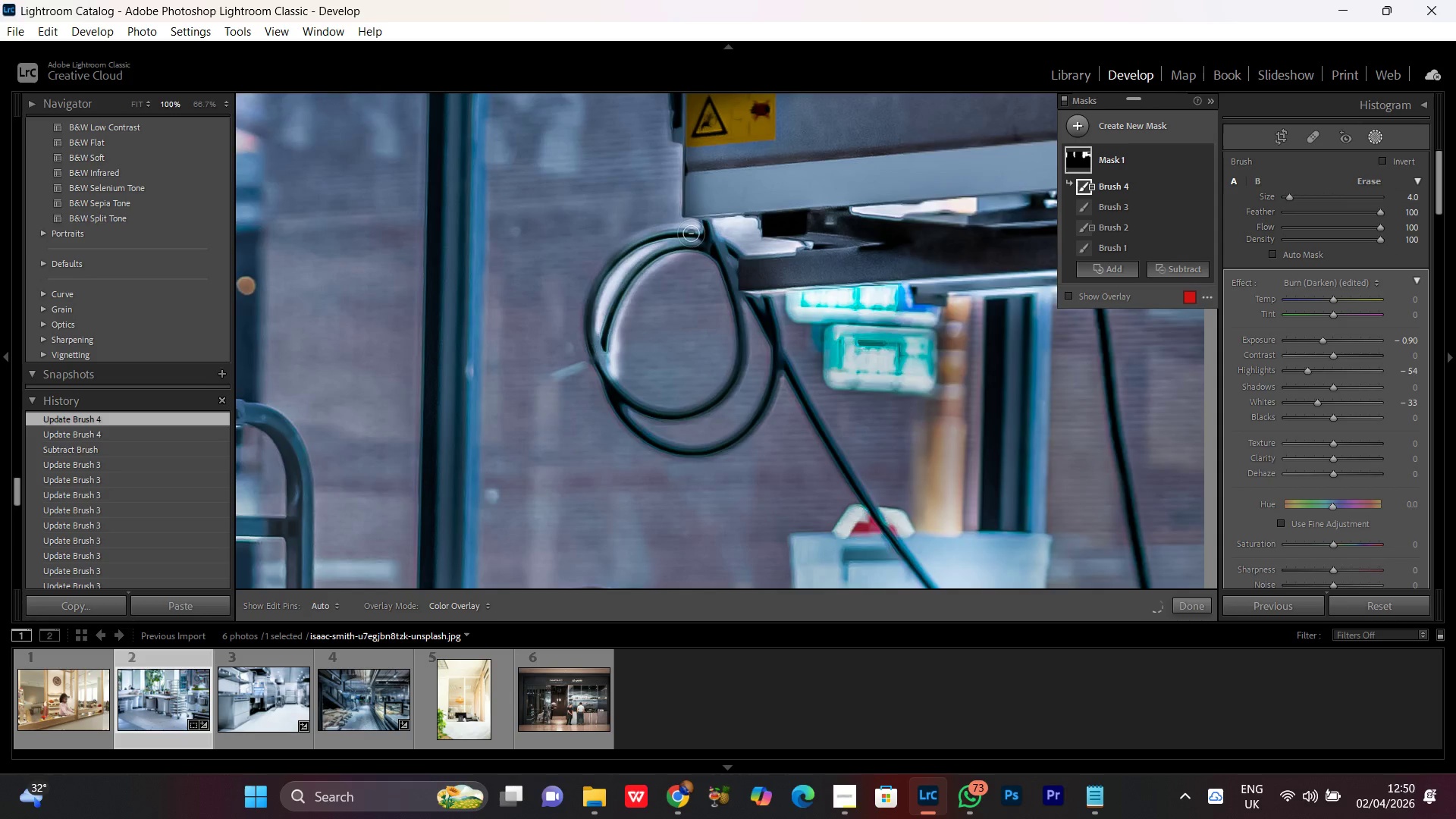 
key(Control+Z)
 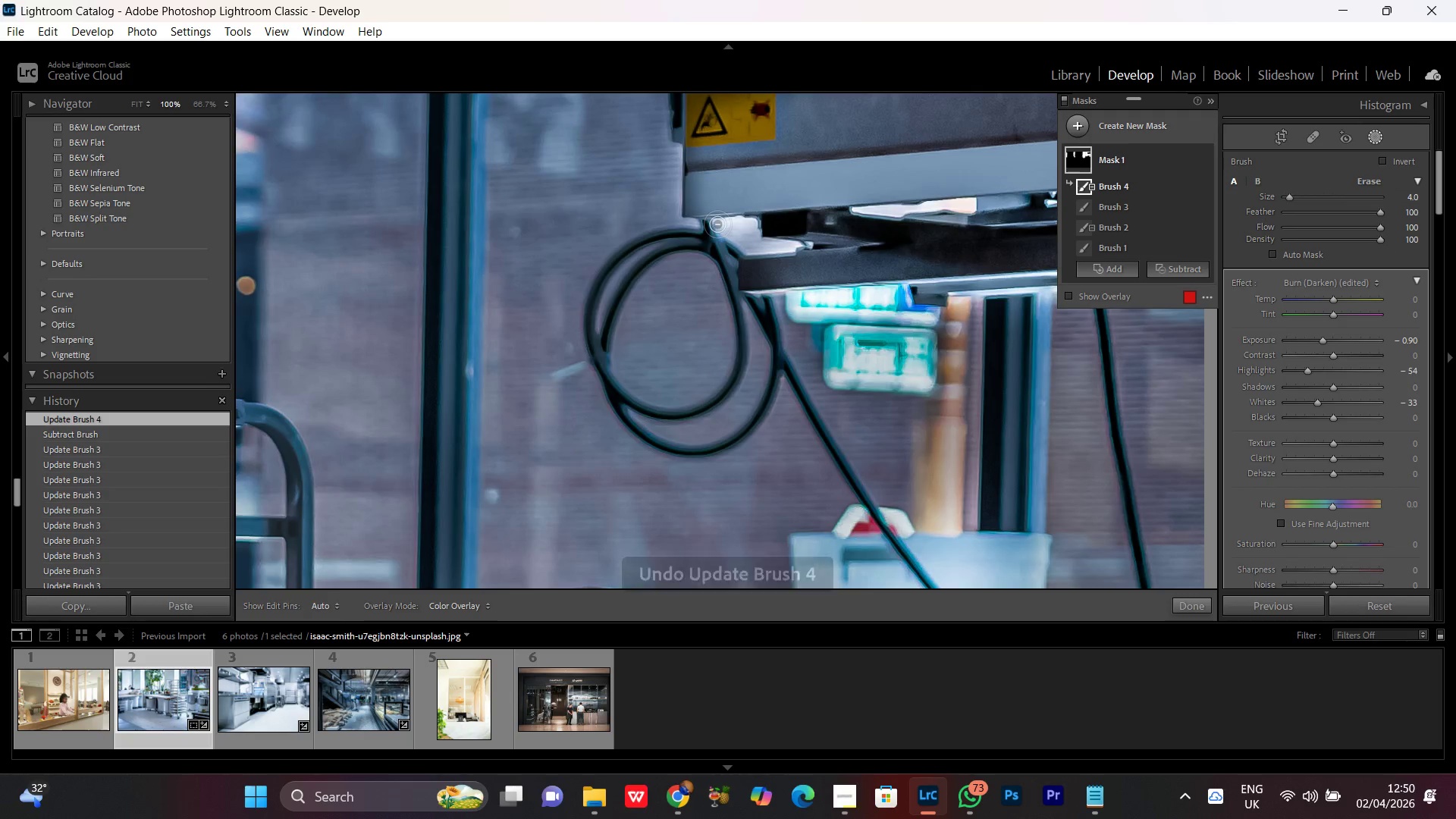 
left_click_drag(start_coordinate=[711, 226], to_coordinate=[604, 372])
 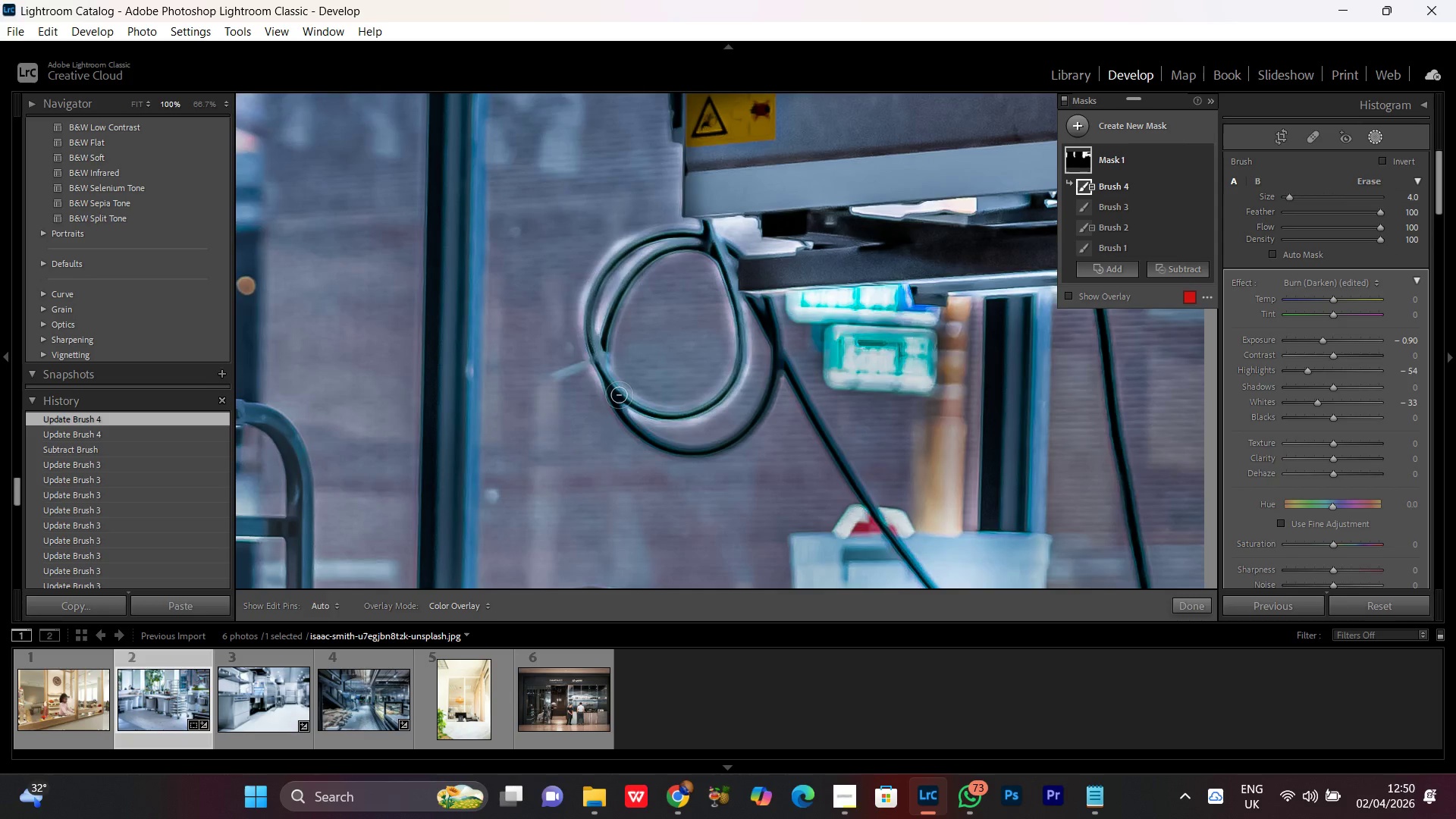 
left_click_drag(start_coordinate=[628, 408], to_coordinate=[634, 417])
 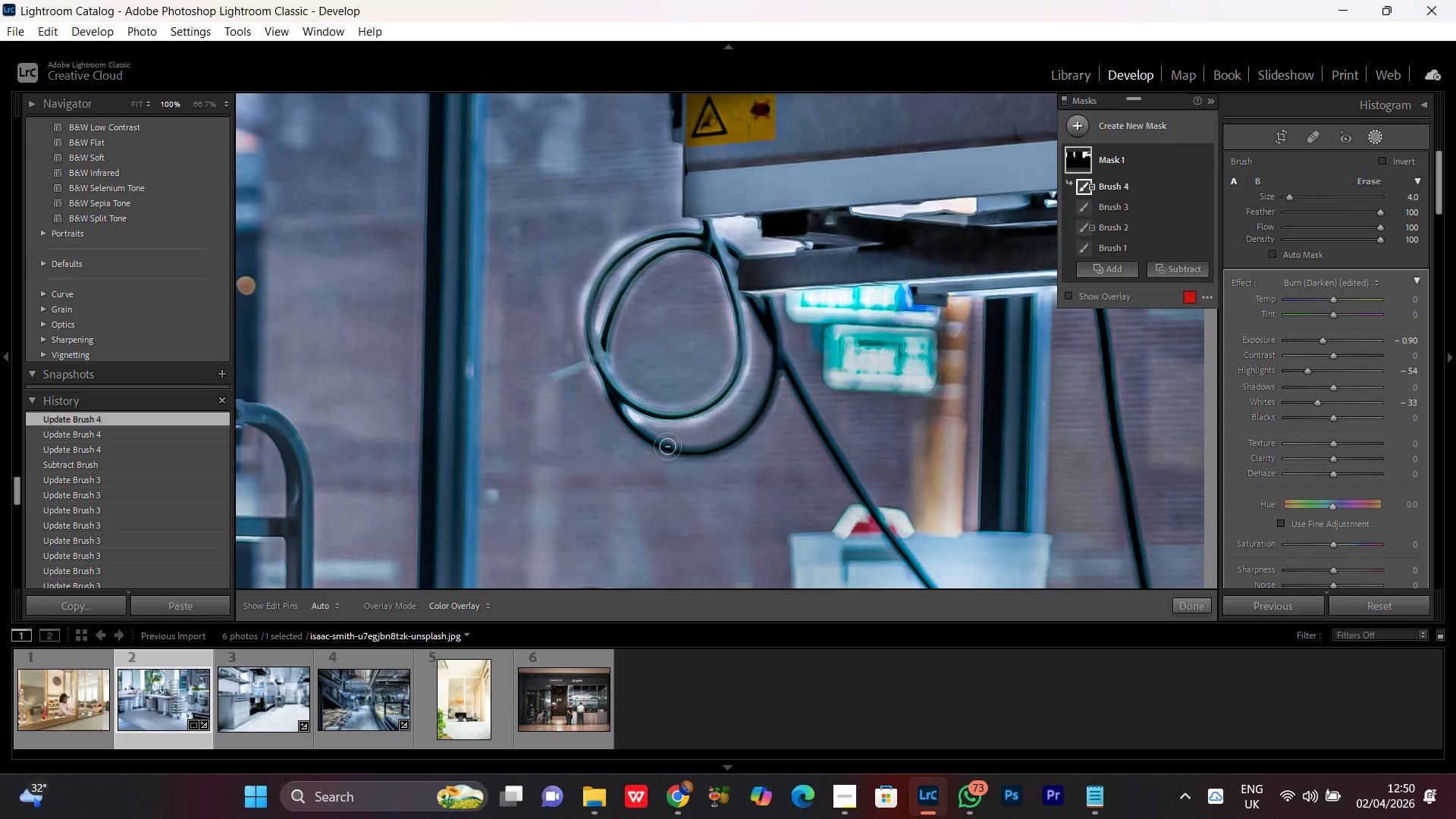 
left_click([686, 453])
 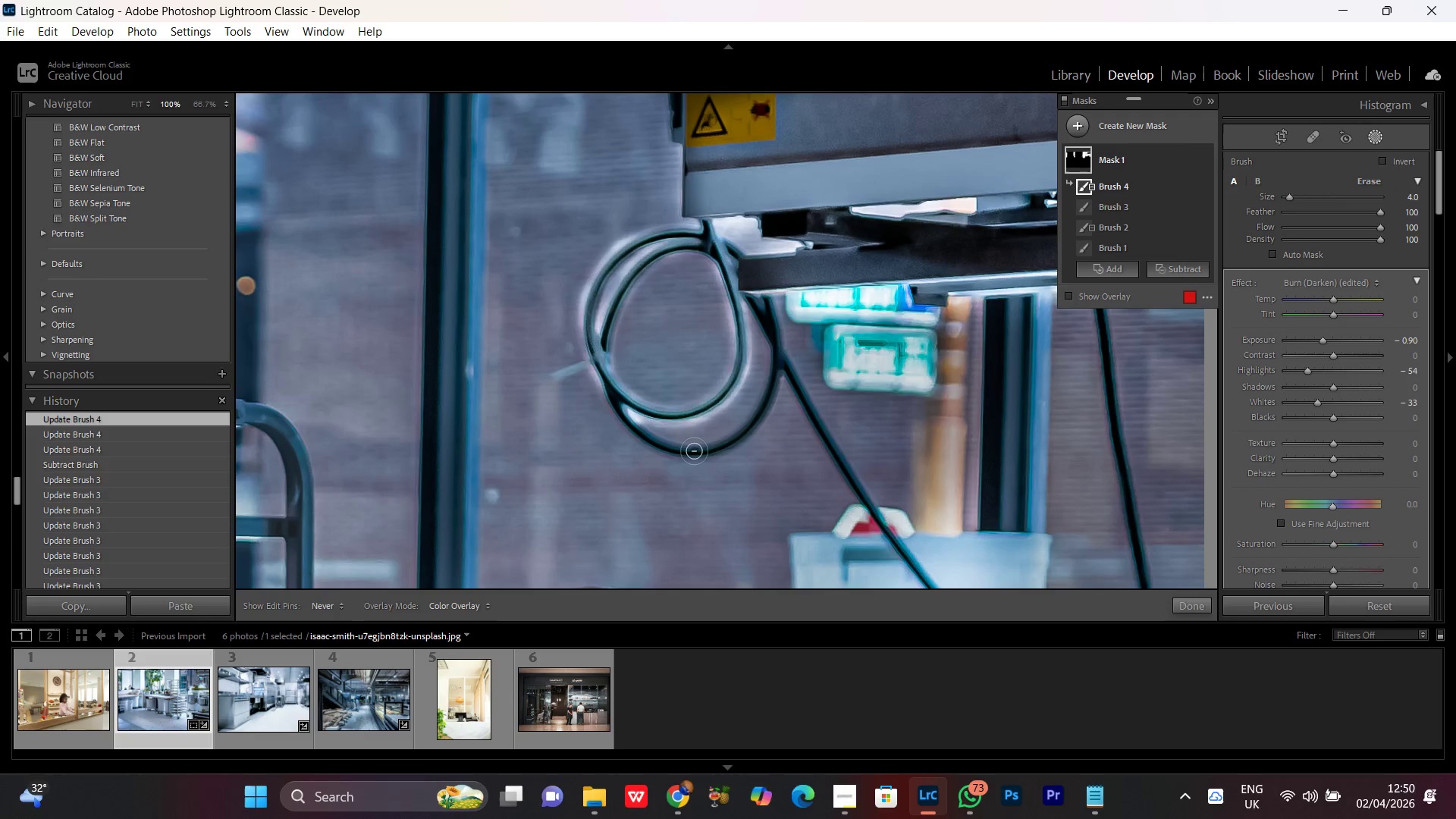 
left_click_drag(start_coordinate=[689, 451], to_coordinate=[709, 450])
 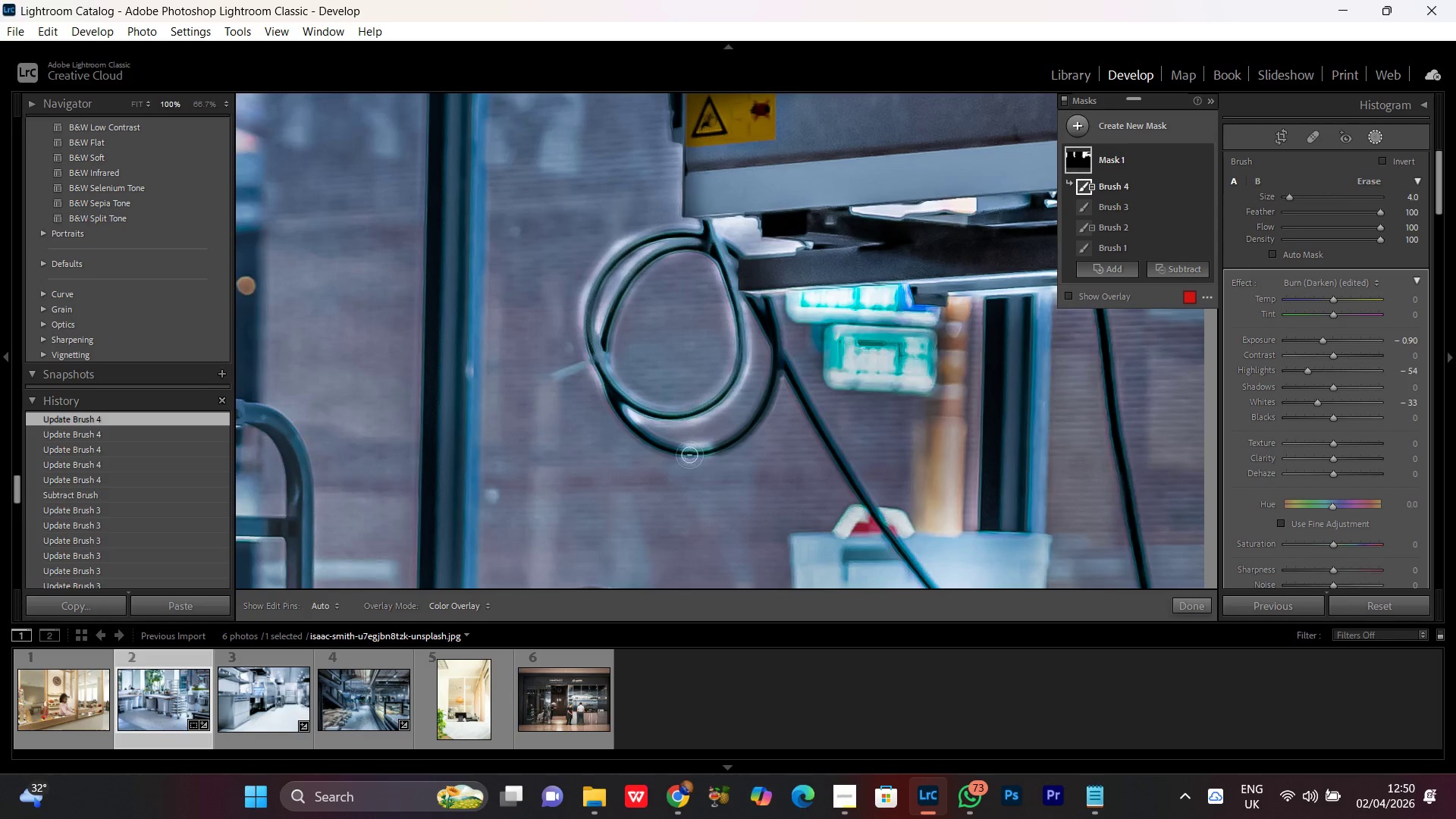 
scroll: coordinate [666, 439], scroll_direction: down, amount: 2.0
 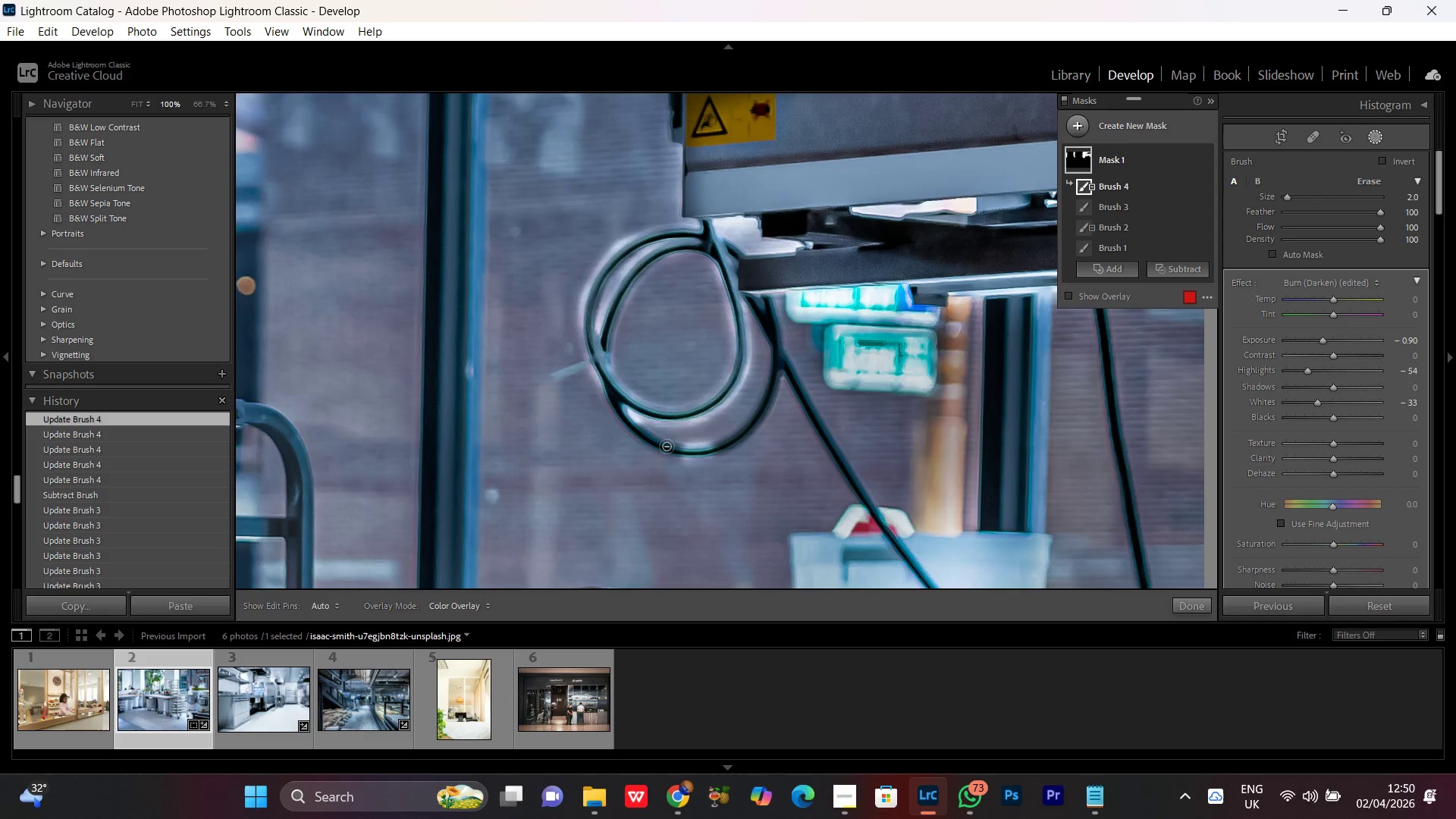 
scroll: coordinate [676, 452], scroll_direction: up, amount: 1.0
 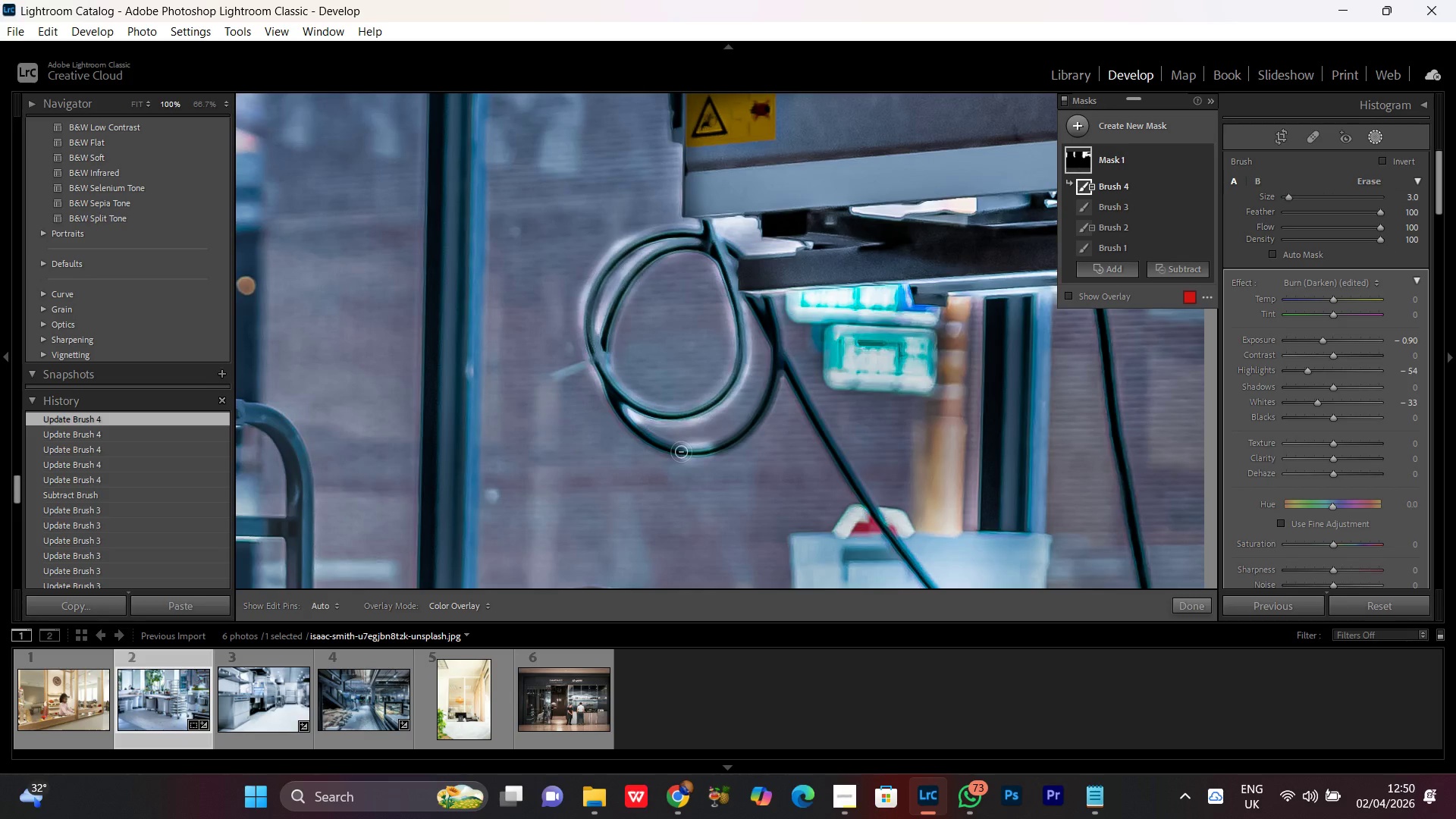 
scroll: coordinate [679, 450], scroll_direction: none, amount: 0.0
 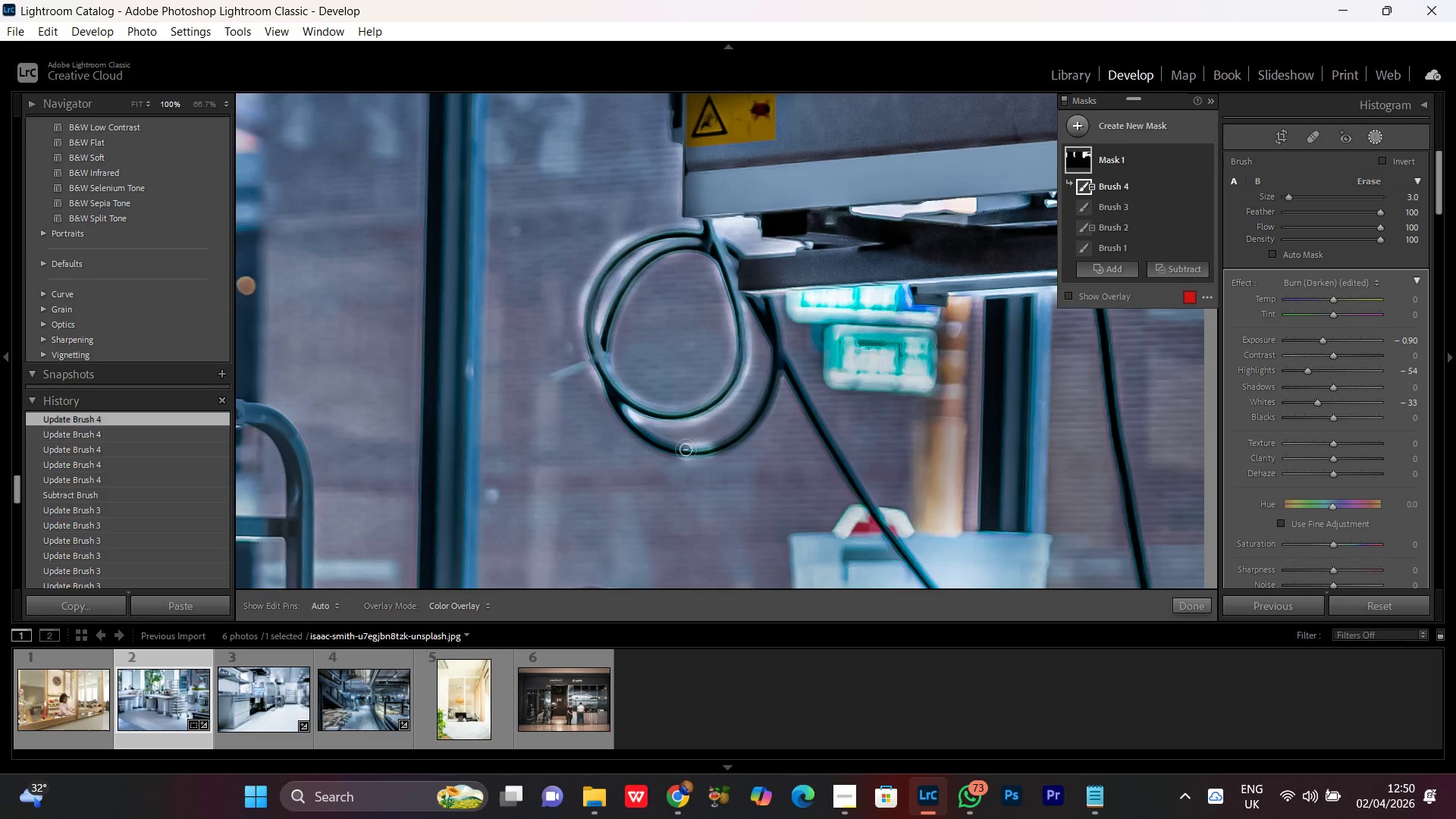 
left_click_drag(start_coordinate=[686, 450], to_coordinate=[610, 386])
 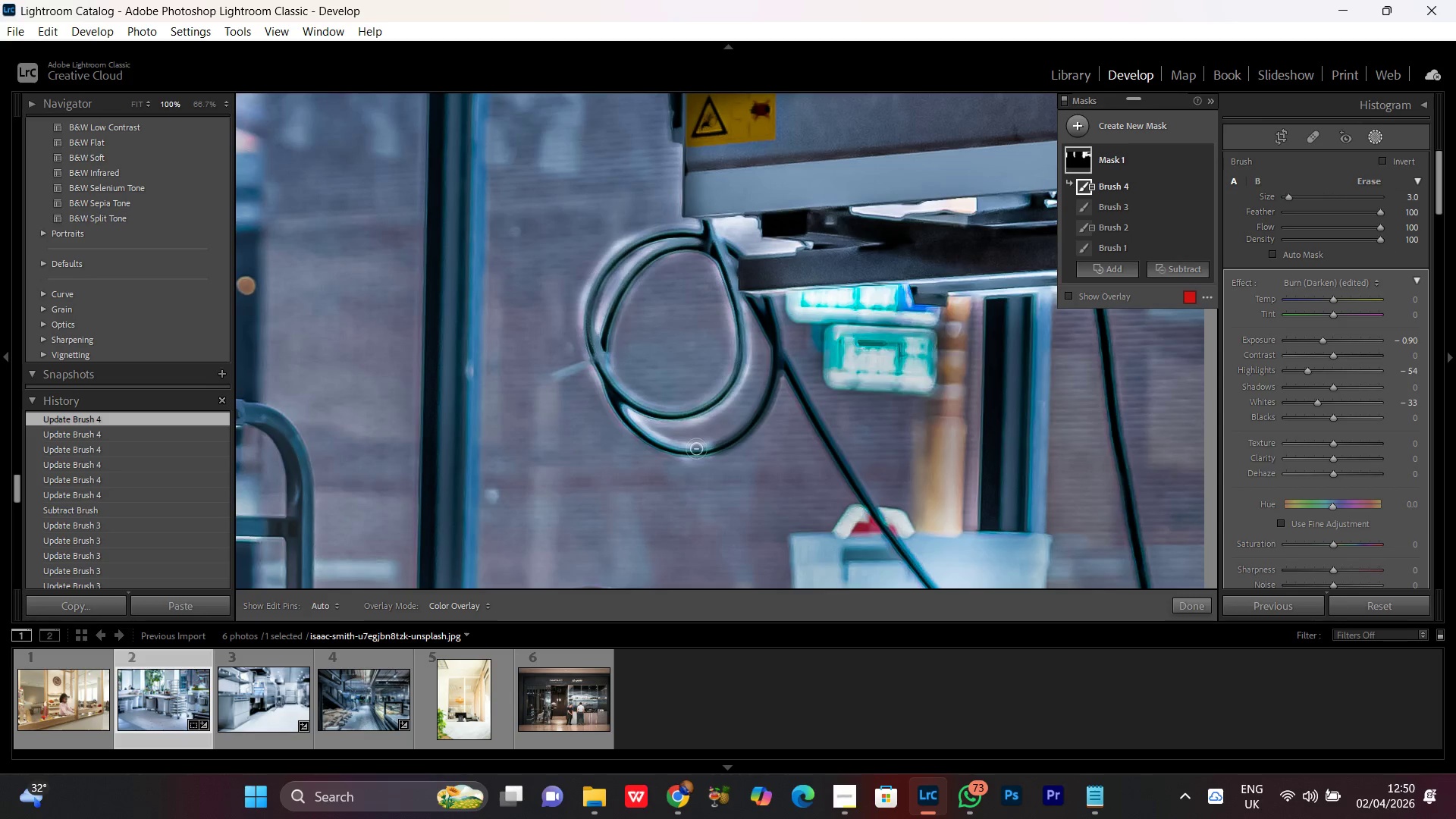 
left_click_drag(start_coordinate=[698, 448], to_coordinate=[946, 267])
 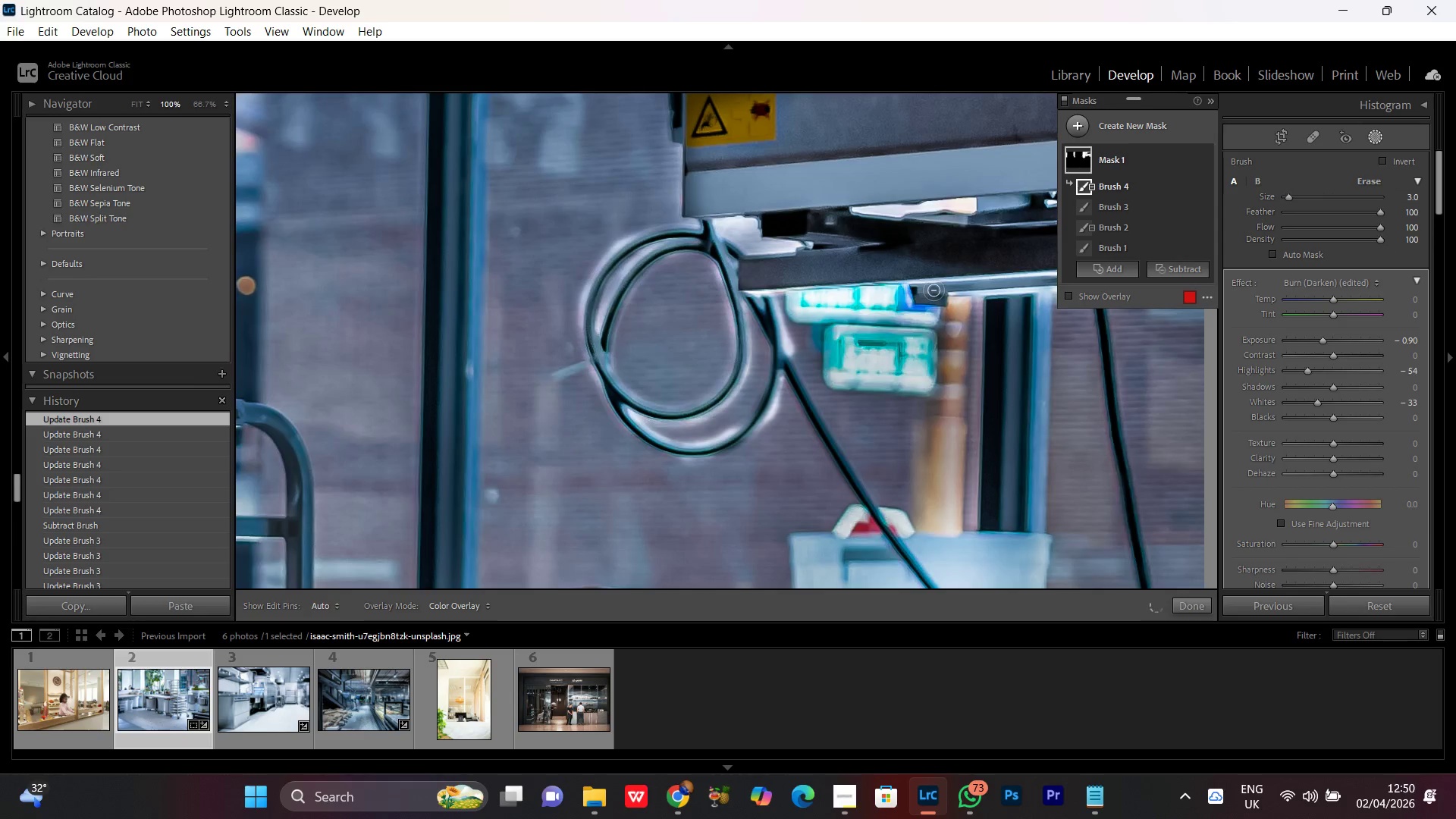 
key(Control+Minus)
 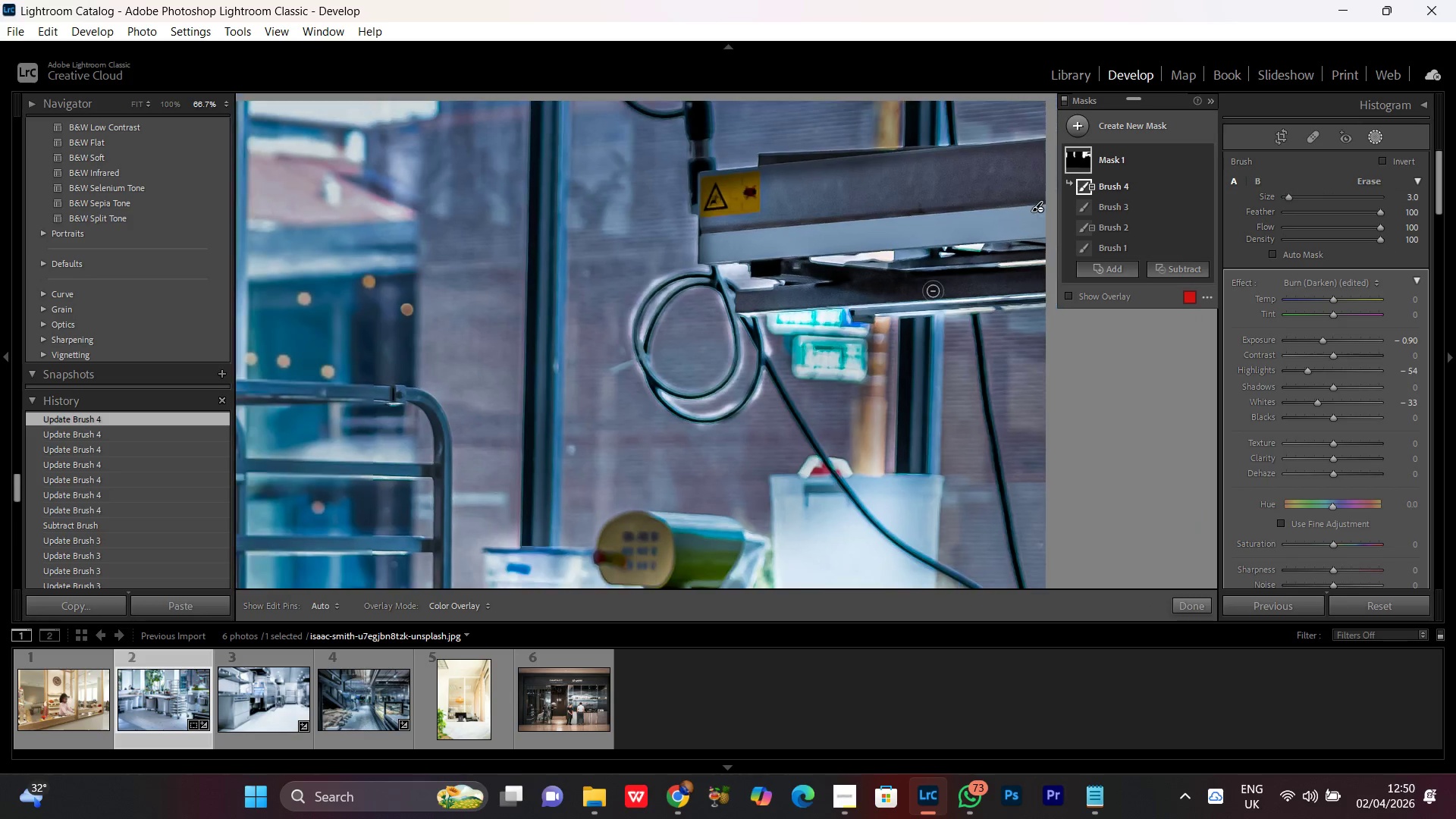 
key(Control+Minus)
 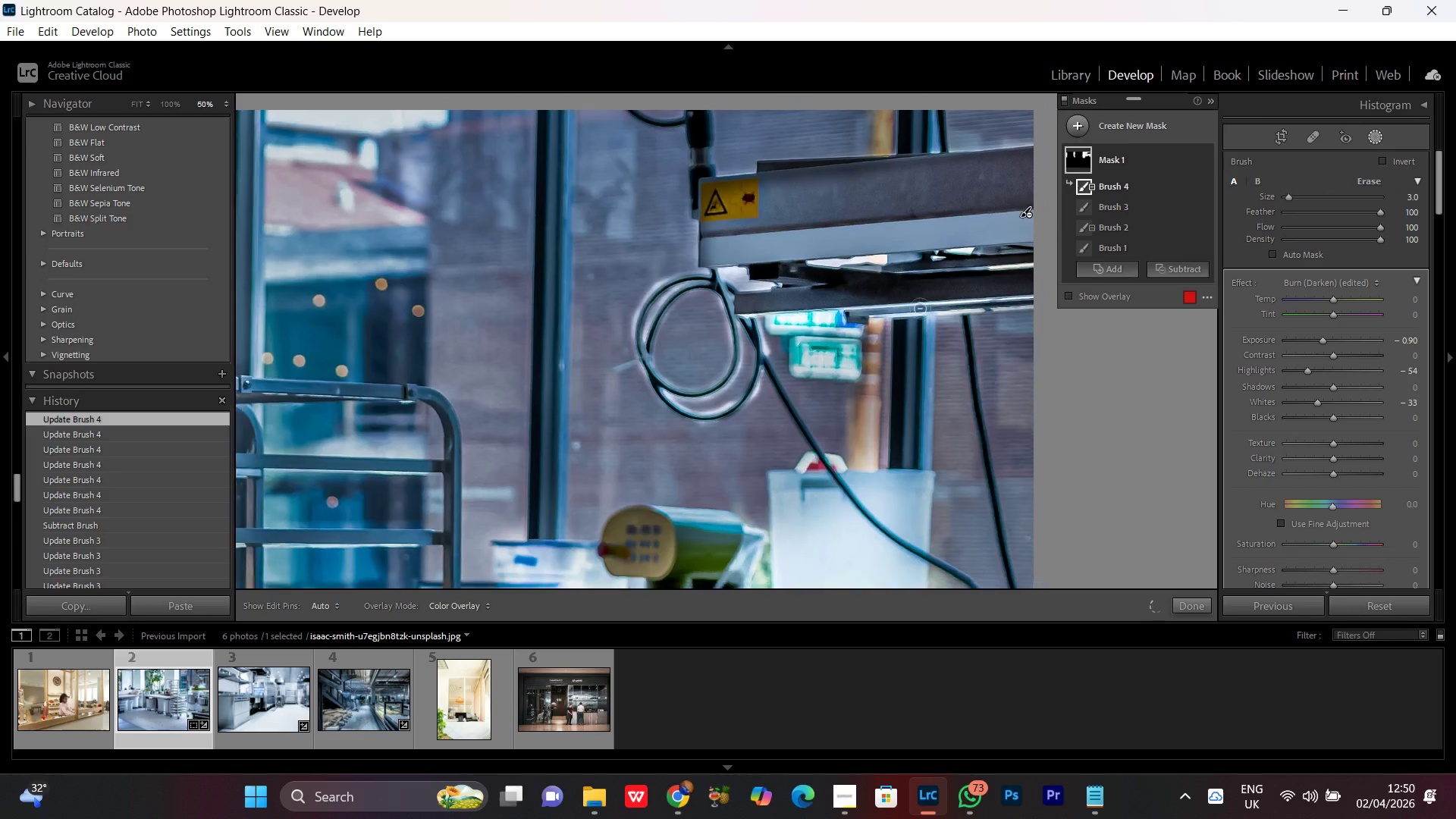 
key(Control+Minus)
 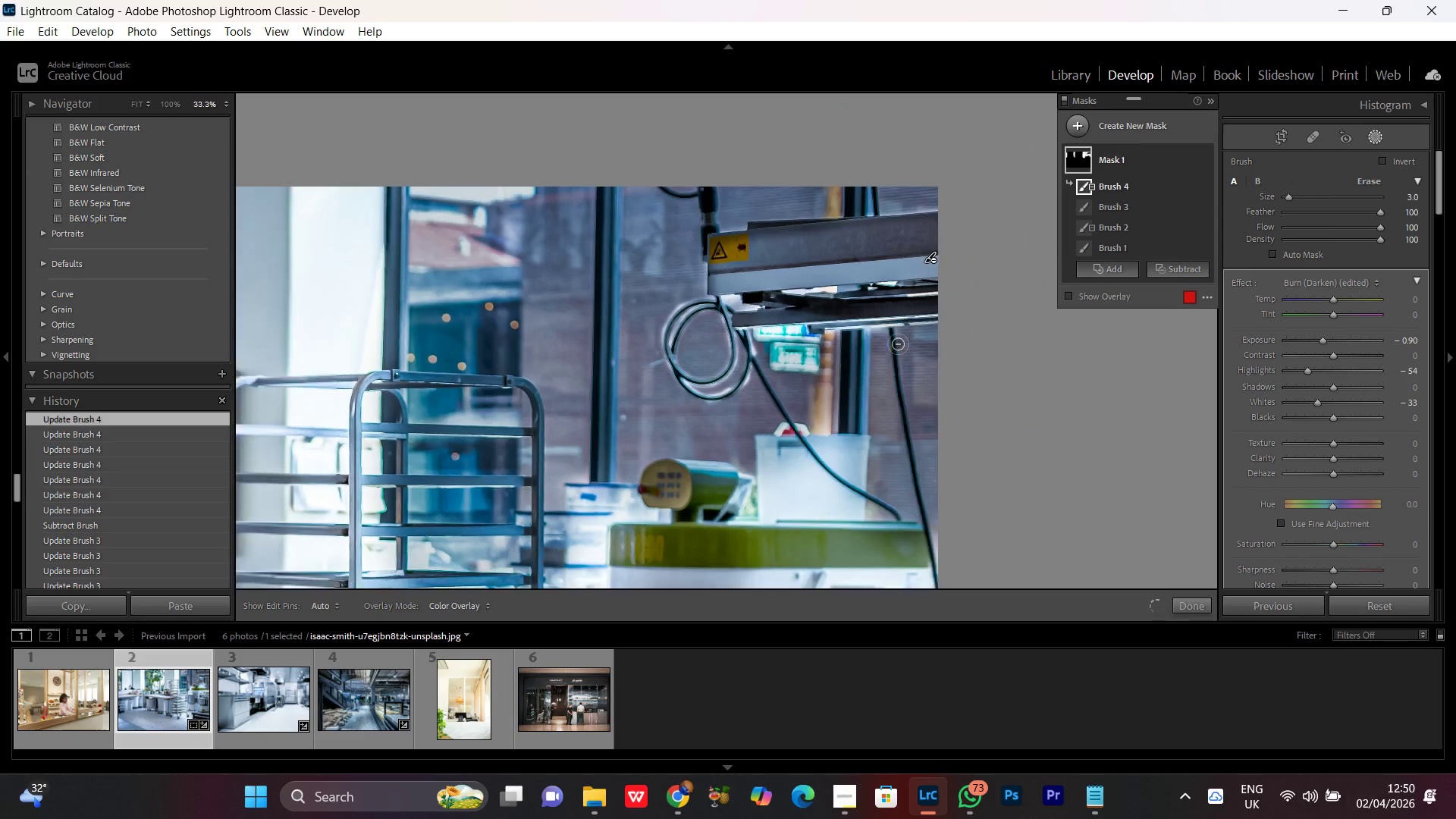 
key(Control+Minus)
 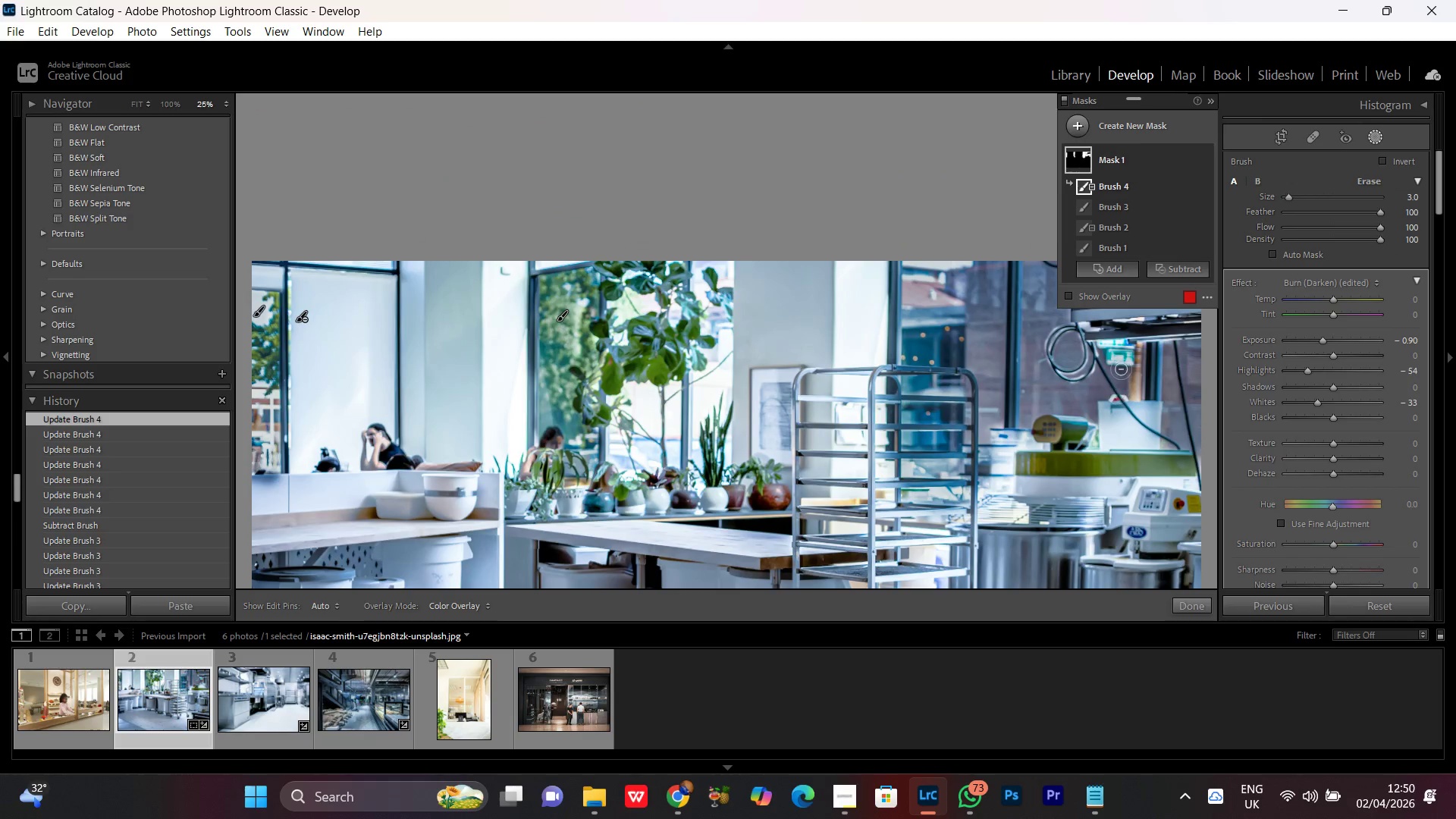 
wait(8.77)
 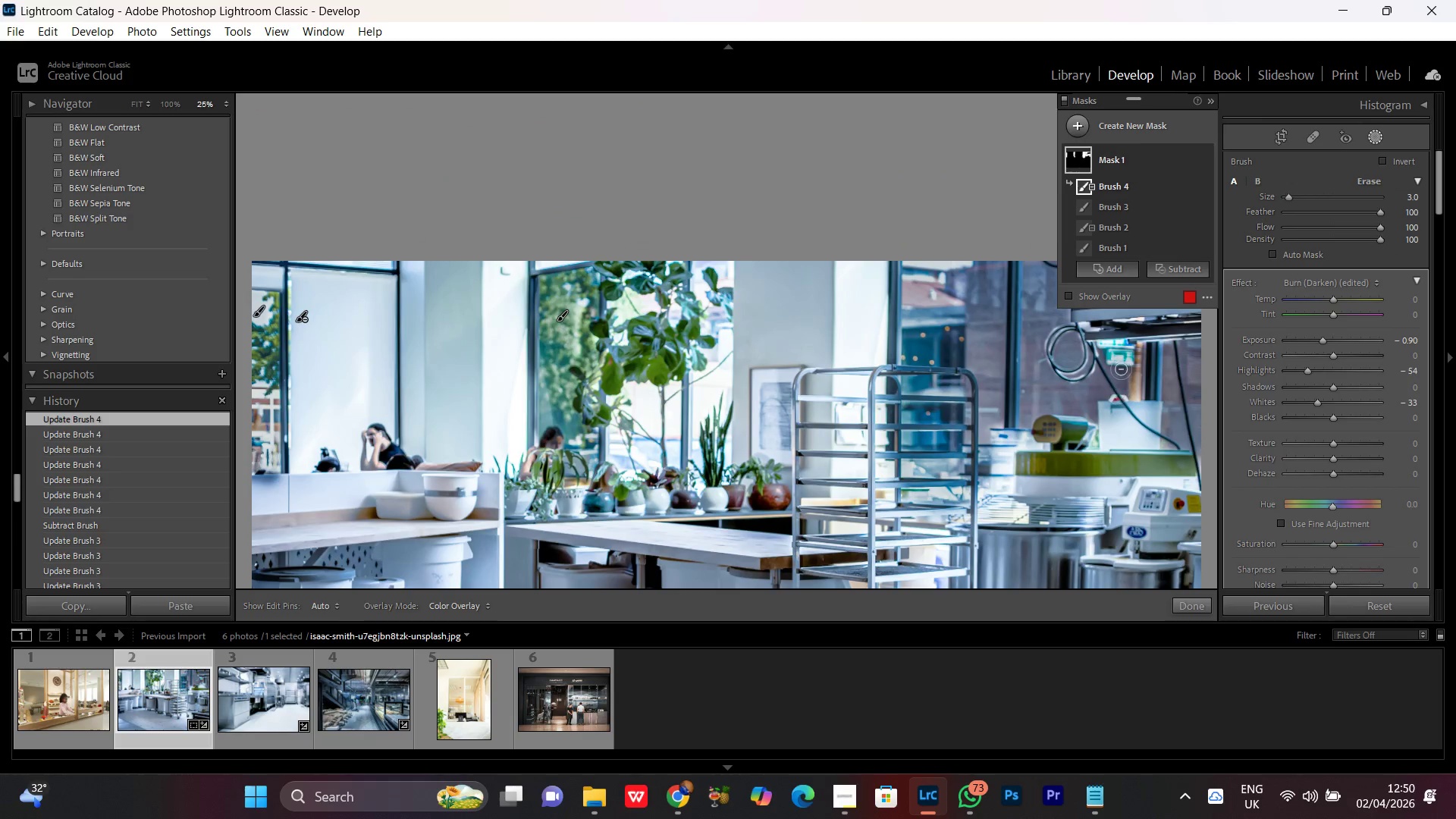 
left_click([1206, 155])
 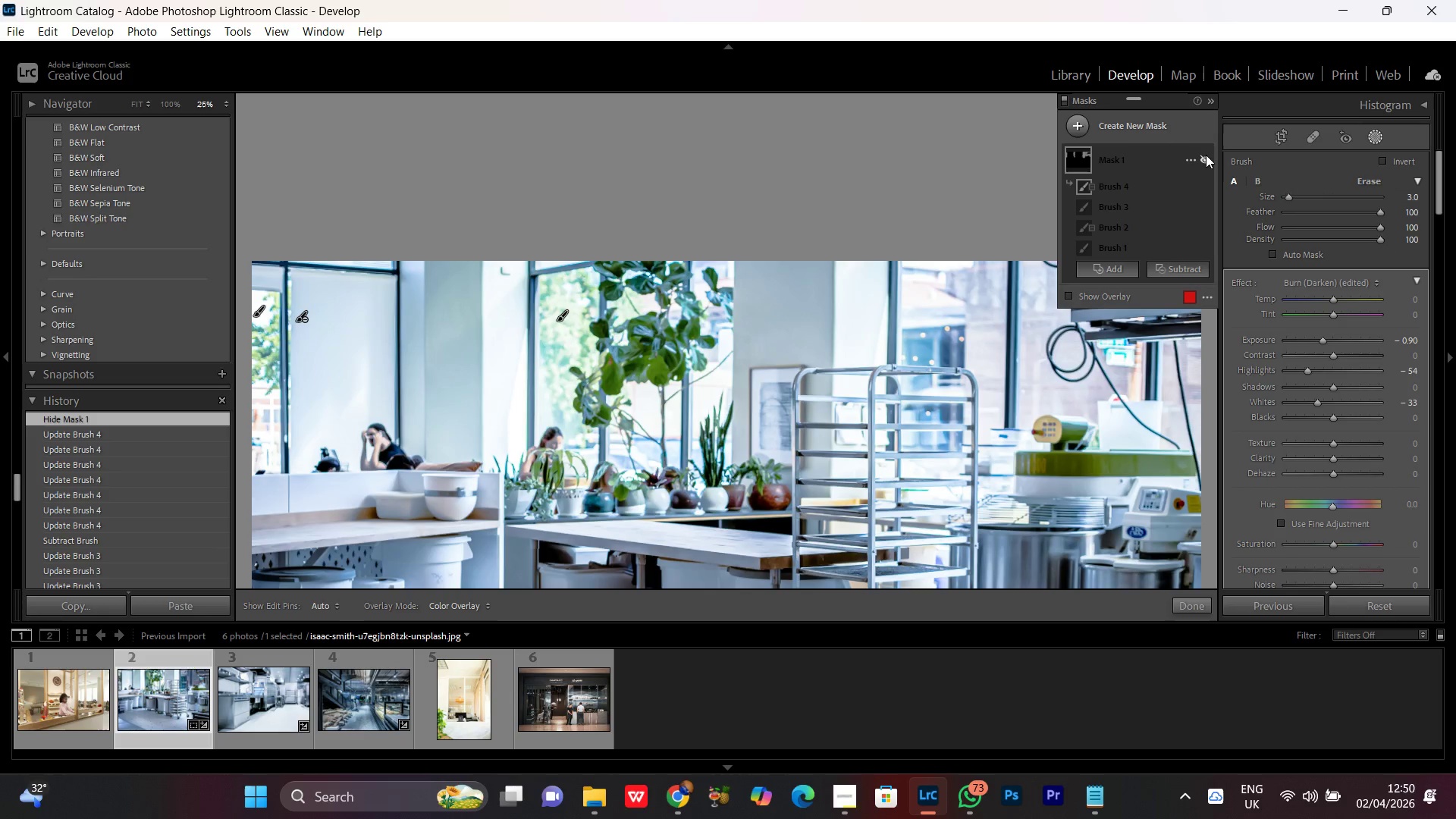 
left_click([1206, 155])
 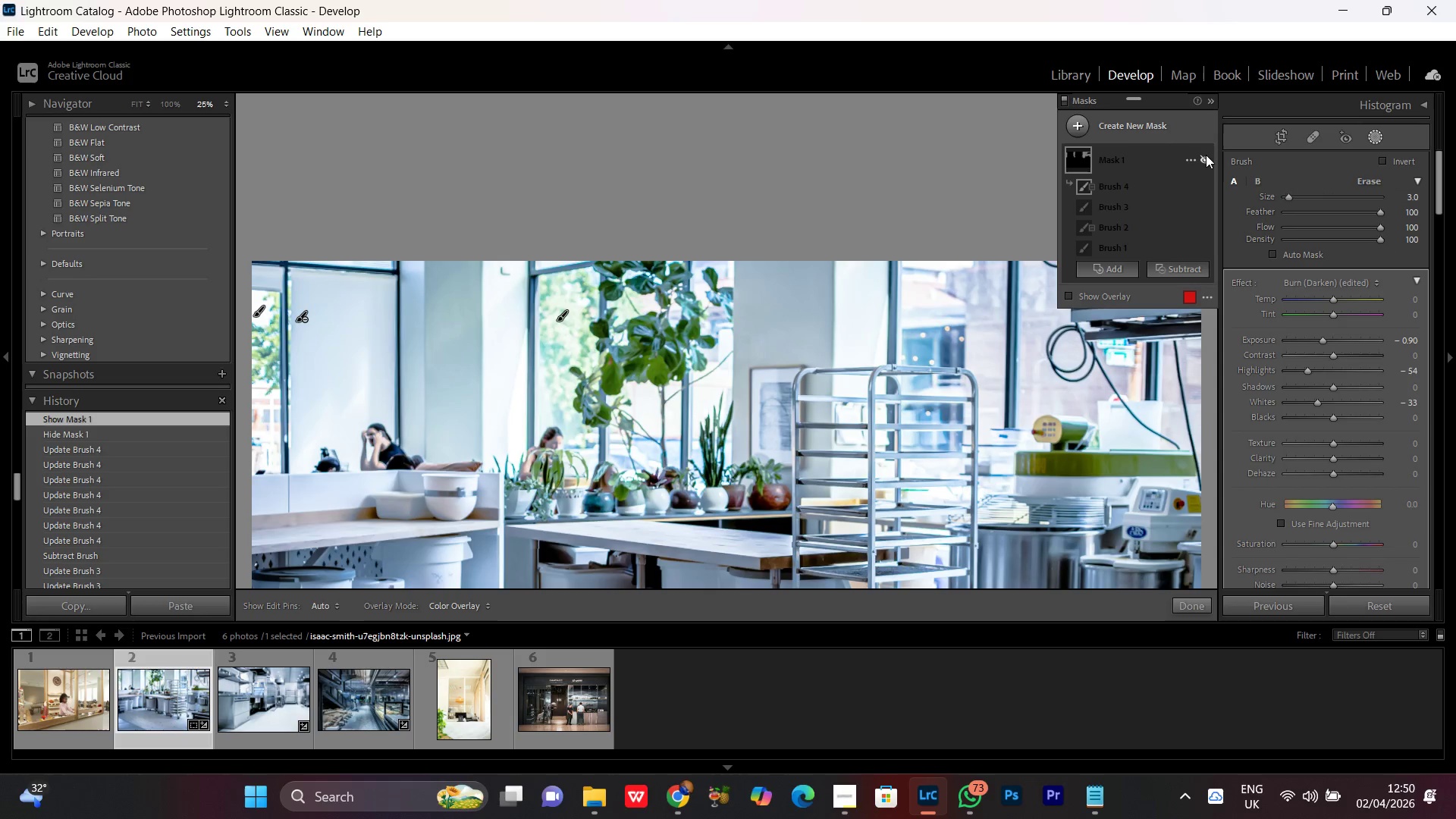 
double_click([1206, 155])
 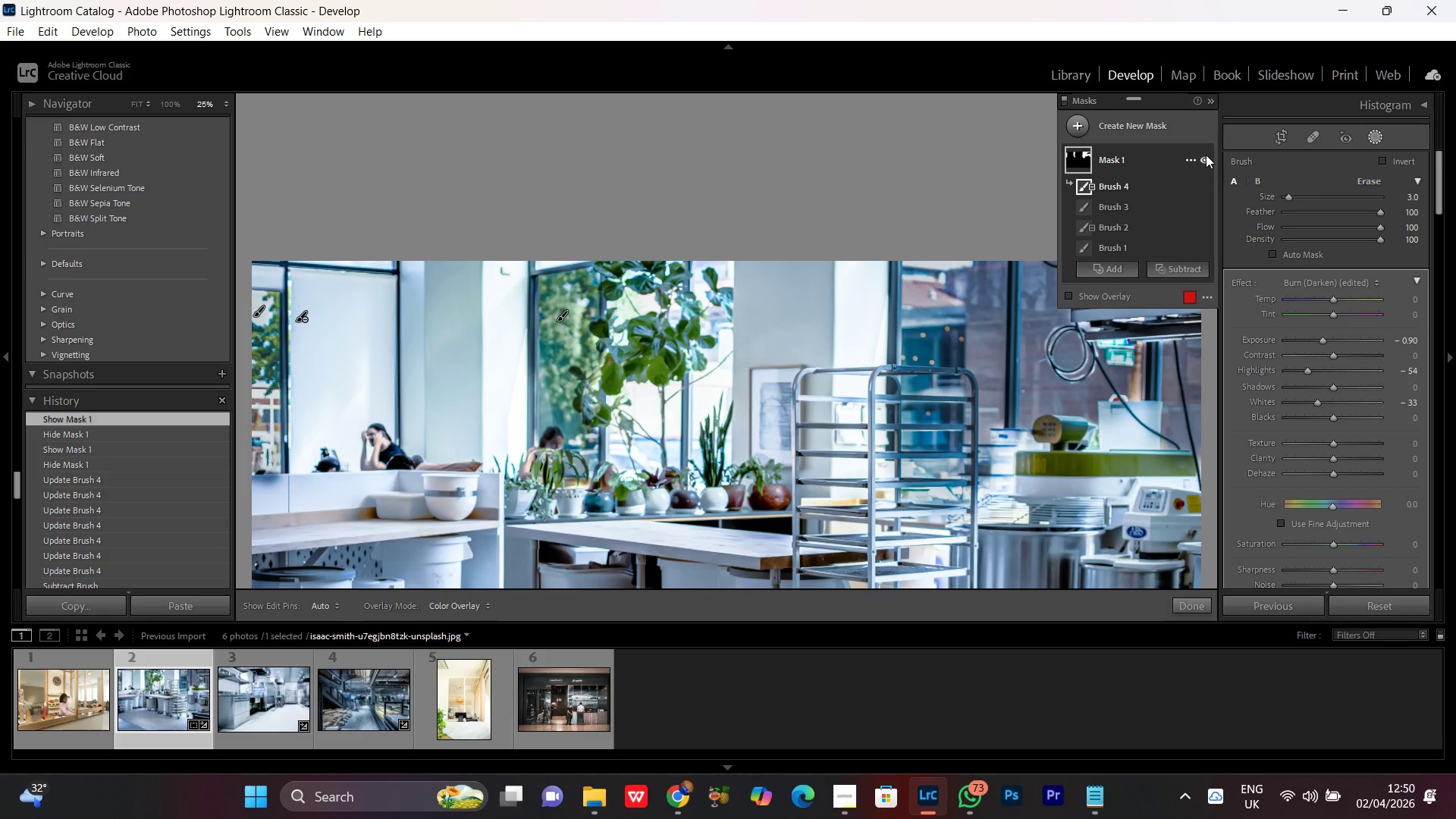 
left_click([1206, 155])
 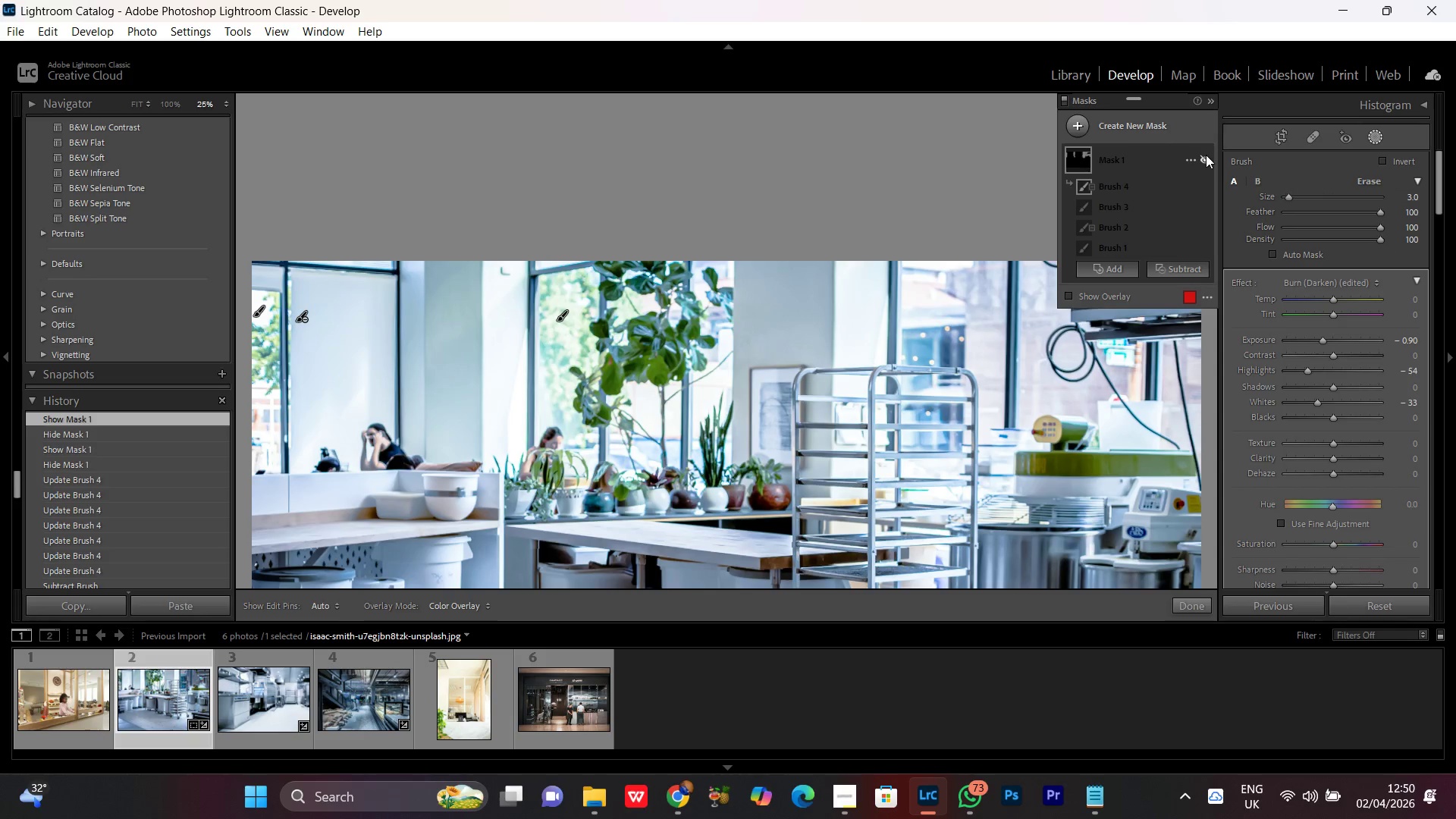 
left_click([1206, 155])
 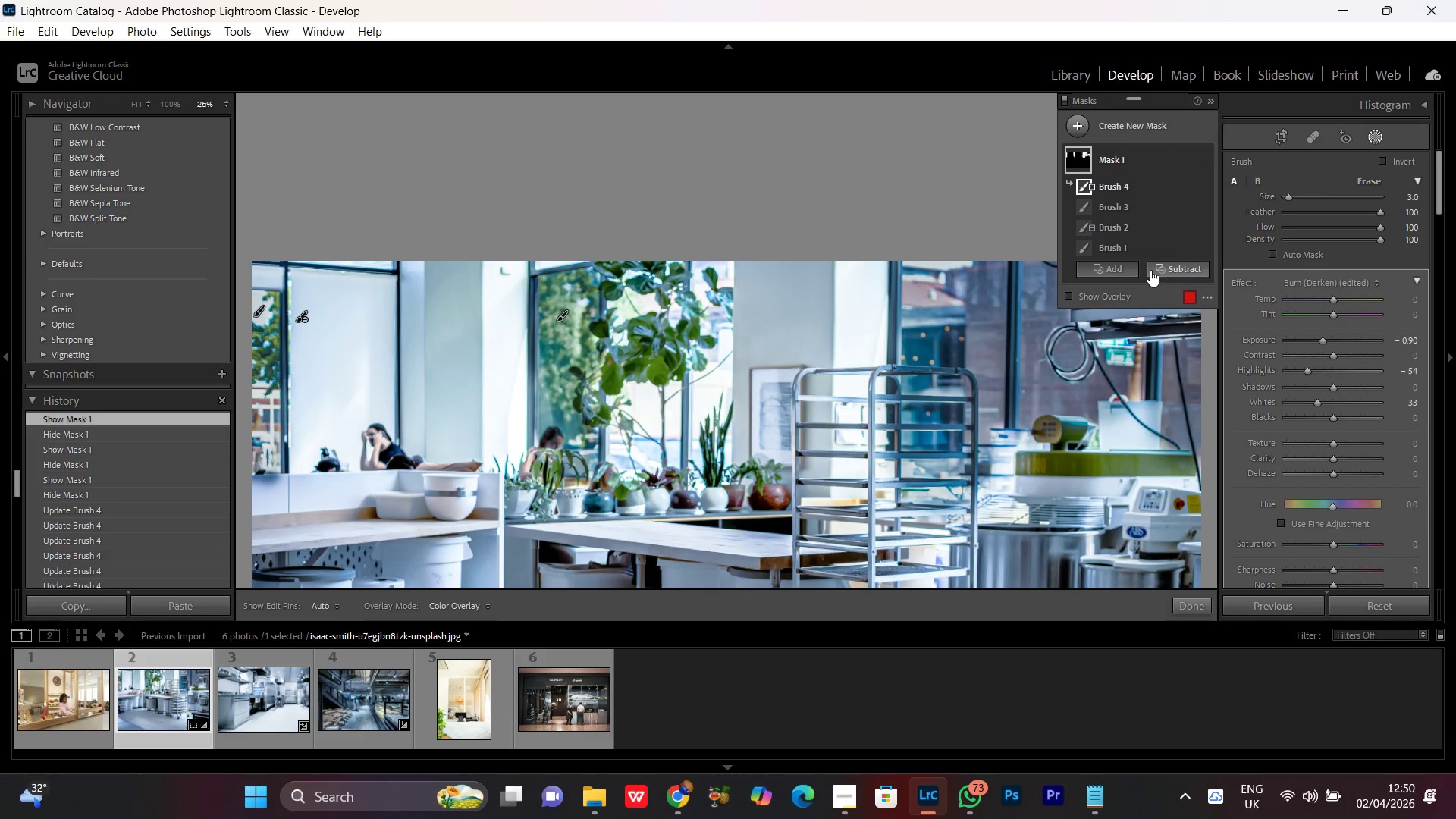 
left_click([1168, 265])
 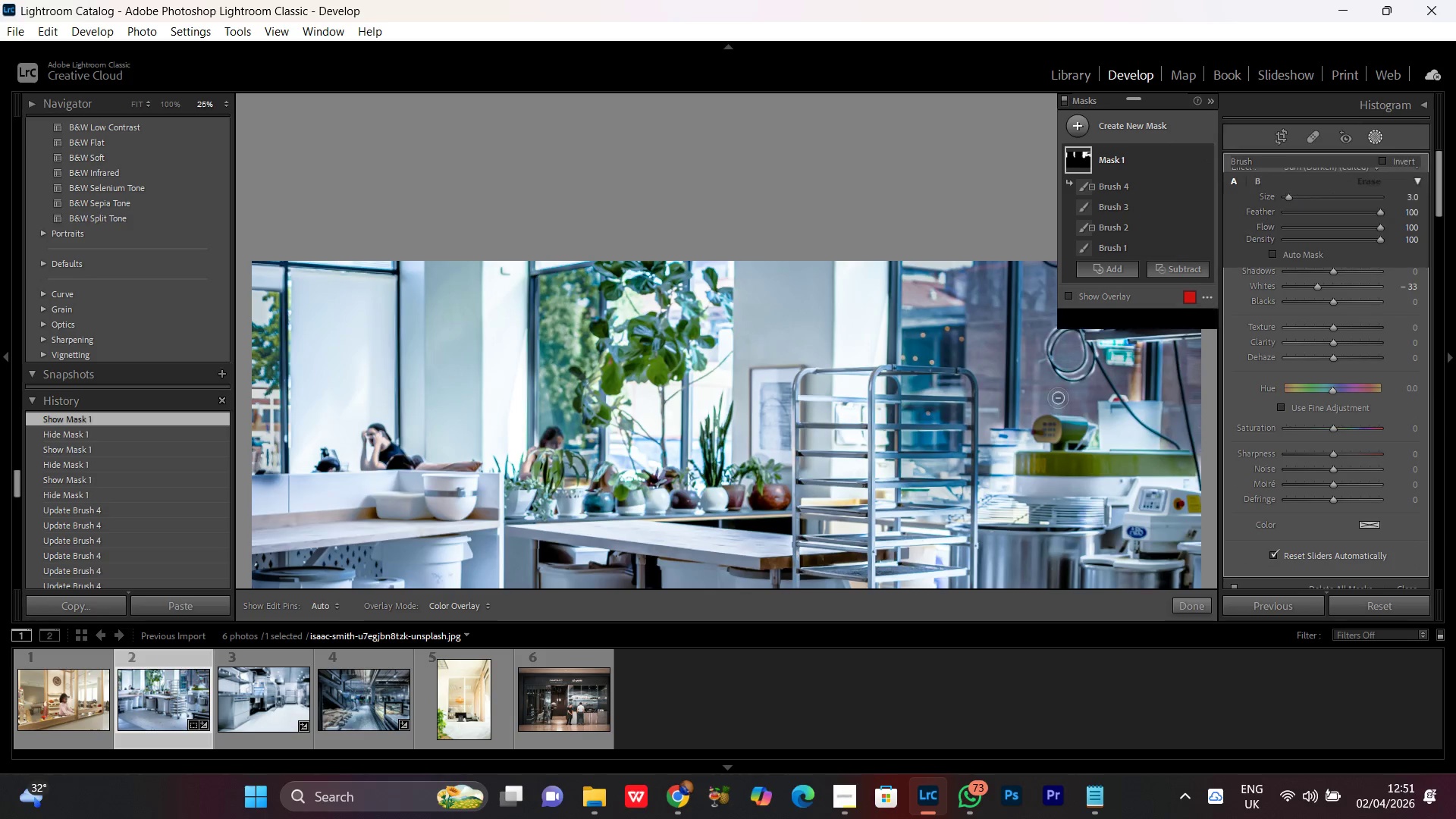 
scroll: coordinate [1079, 397], scroll_direction: up, amount: 8.0
 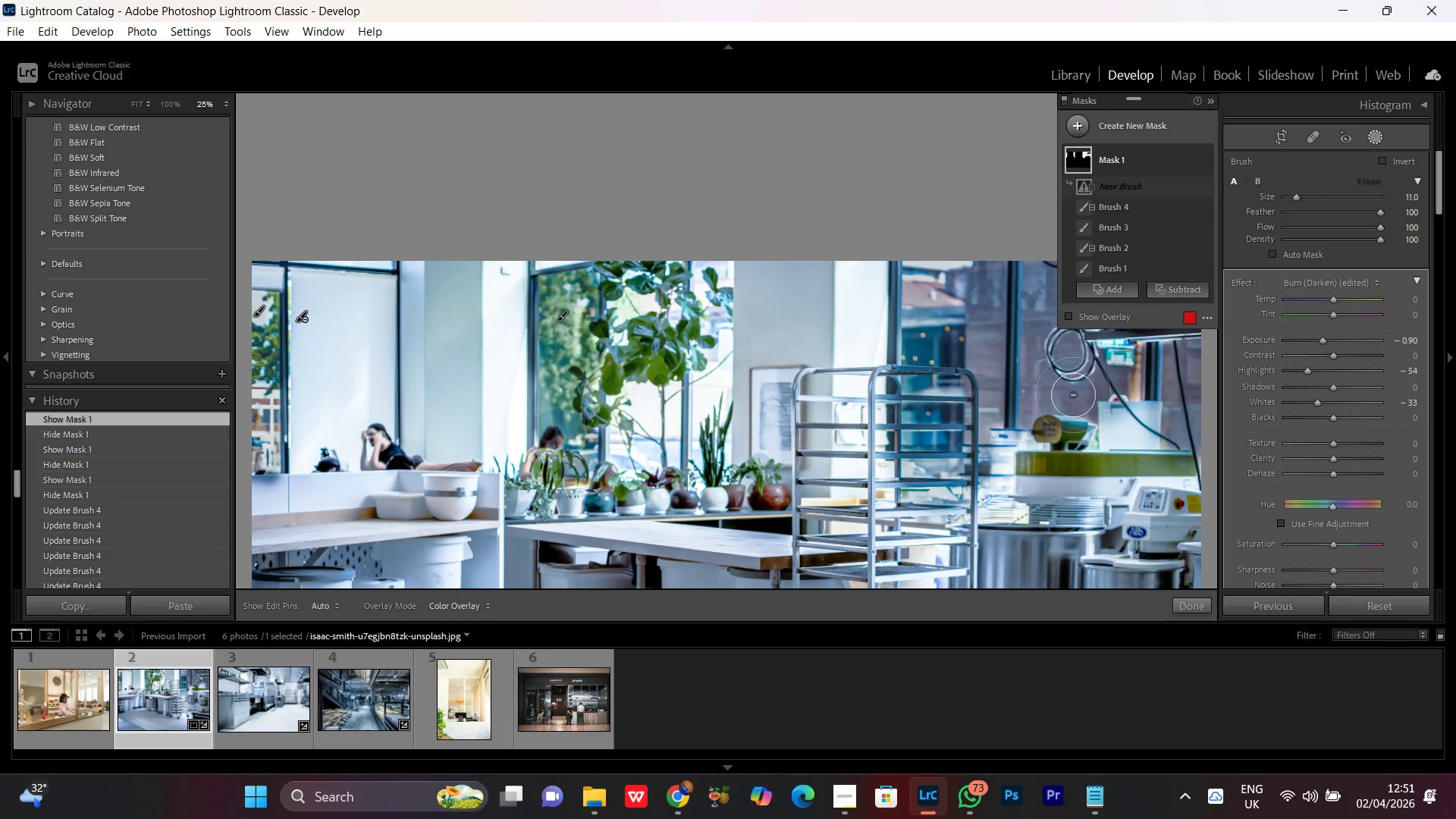 
hold_key(key=Space, duration=1.08)
 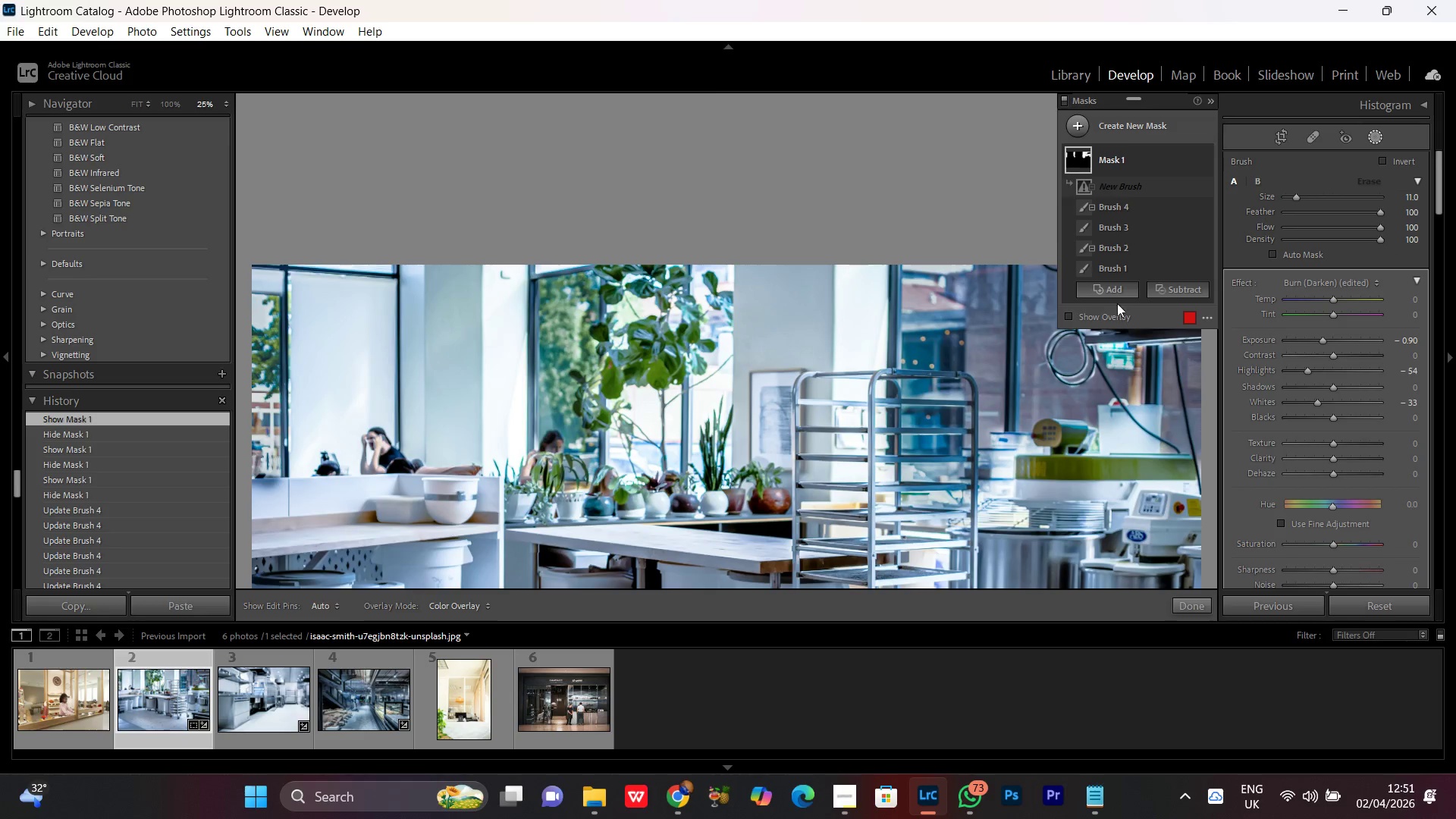 
left_click_drag(start_coordinate=[1058, 380], to_coordinate=[610, 384])
 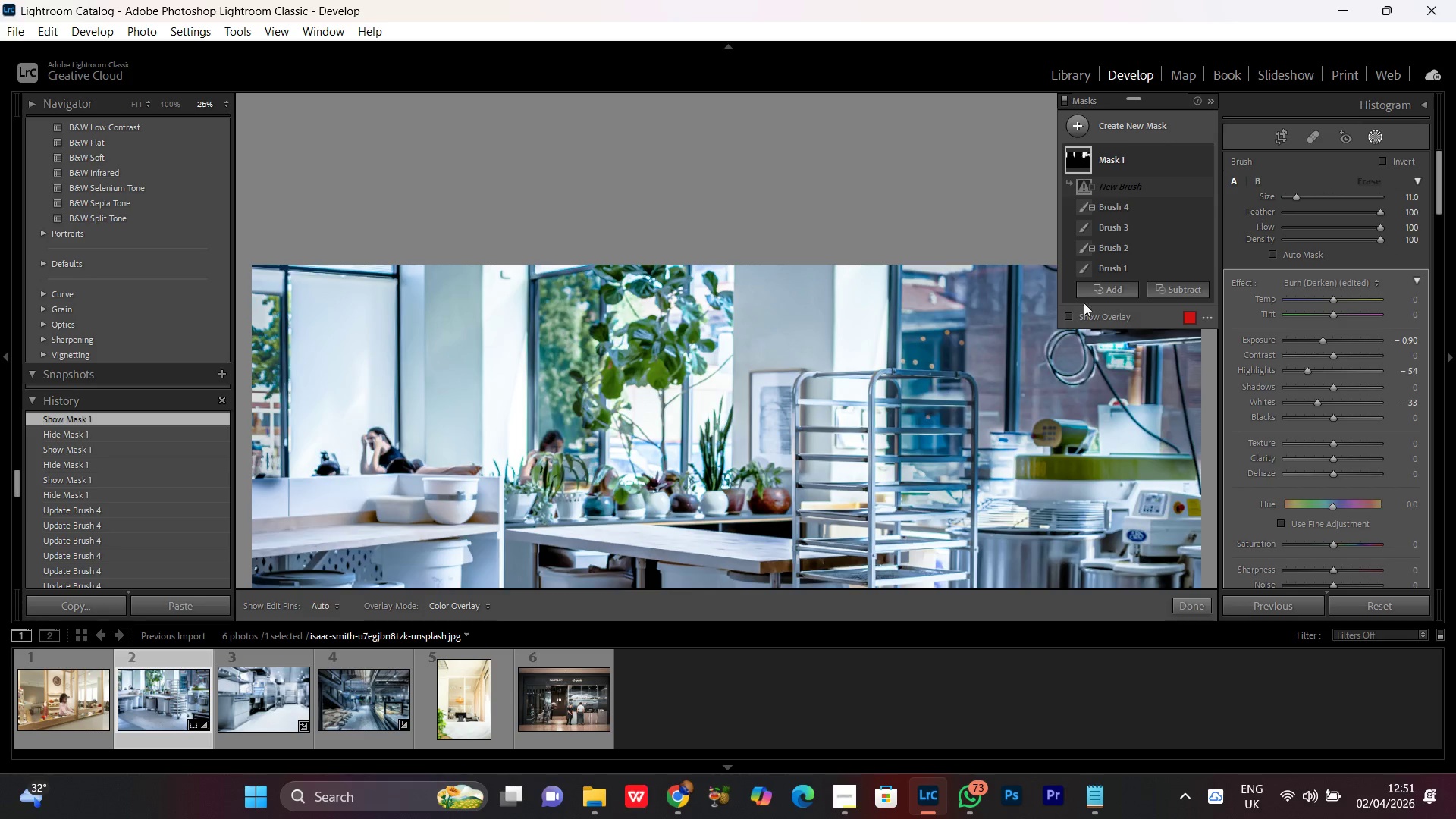 
left_click([1100, 289])
 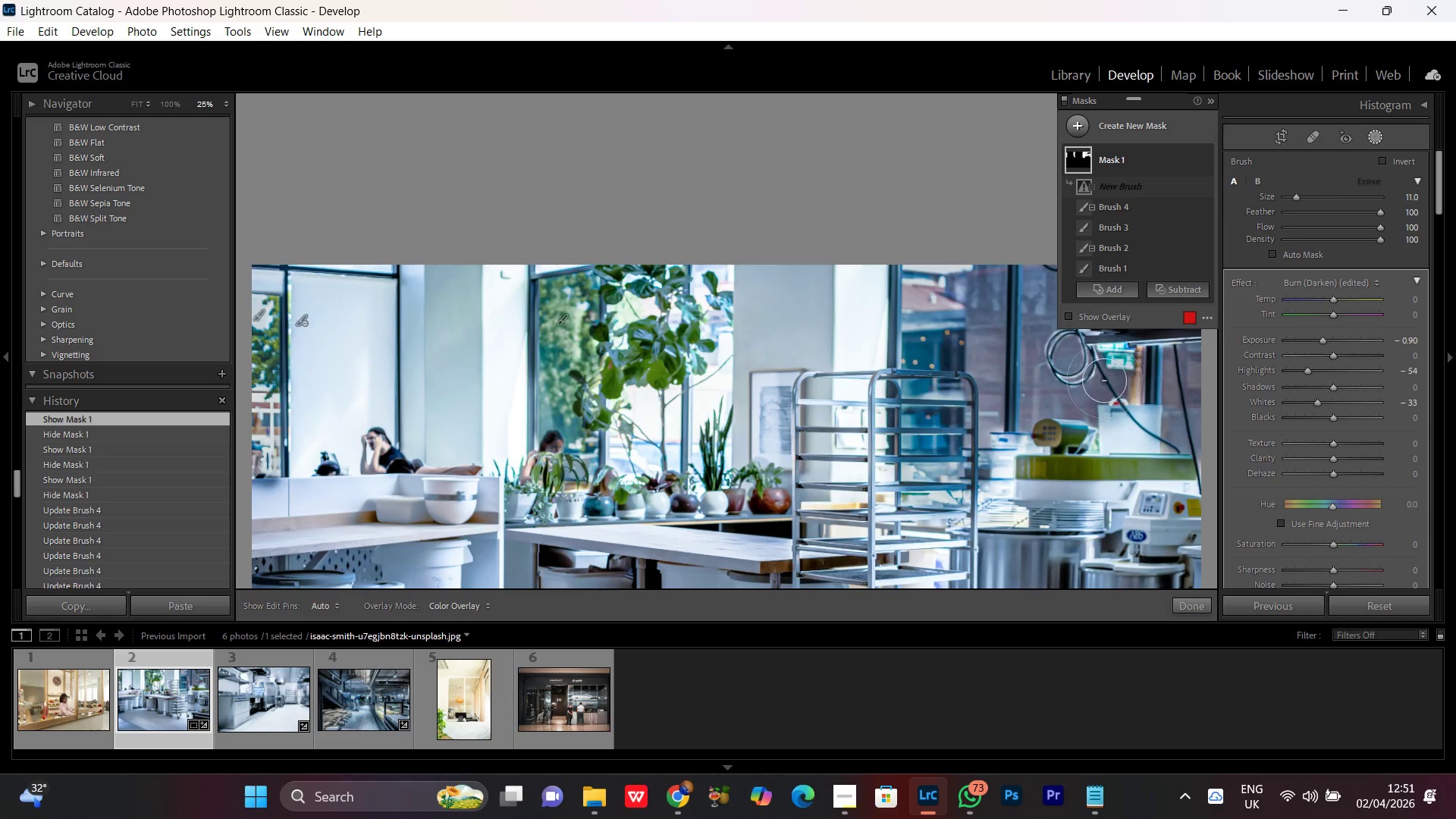 
left_click_drag(start_coordinate=[1077, 388], to_coordinate=[1043, 363])
 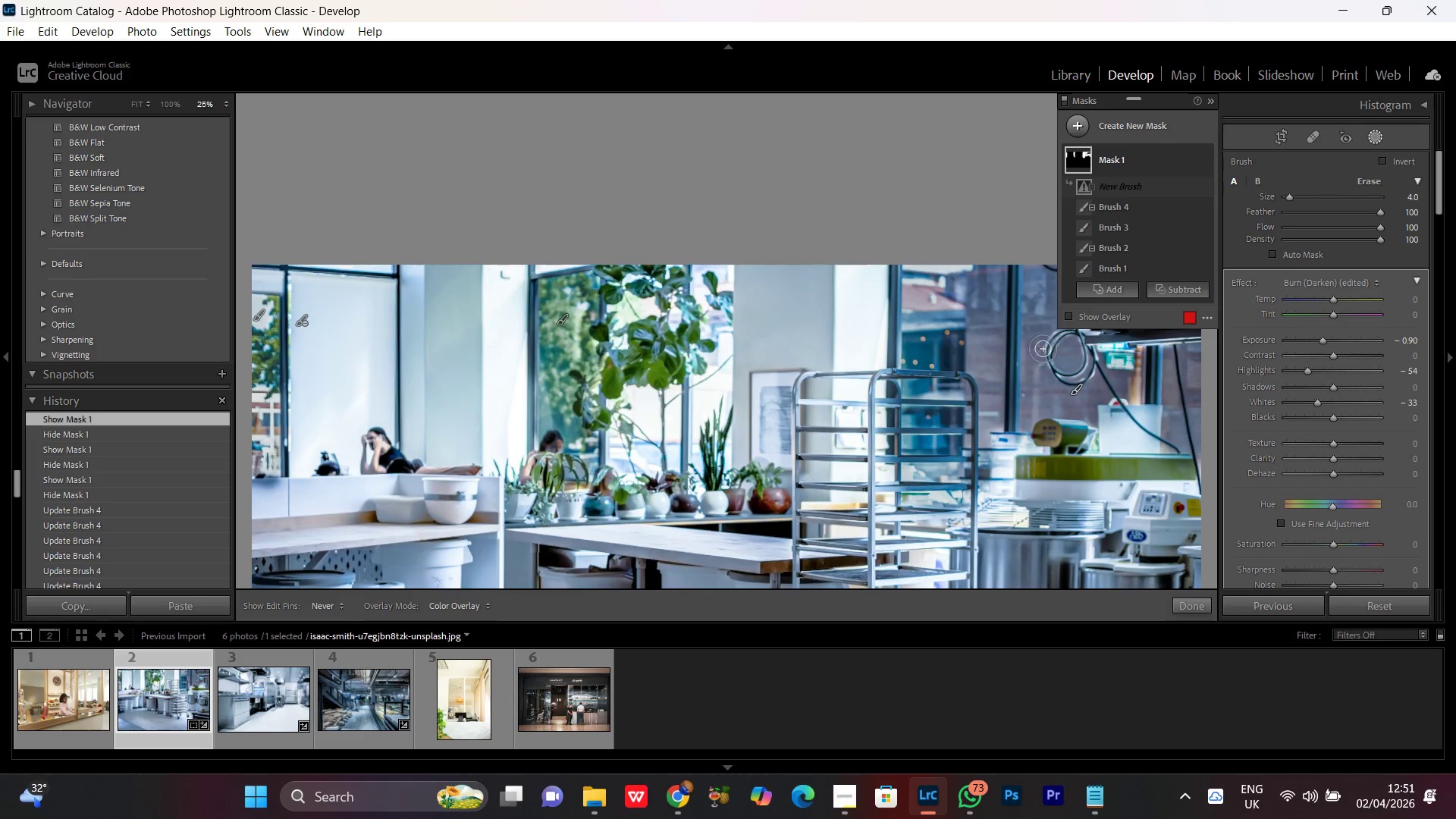 
scroll: coordinate [1071, 383], scroll_direction: down, amount: 7.0
 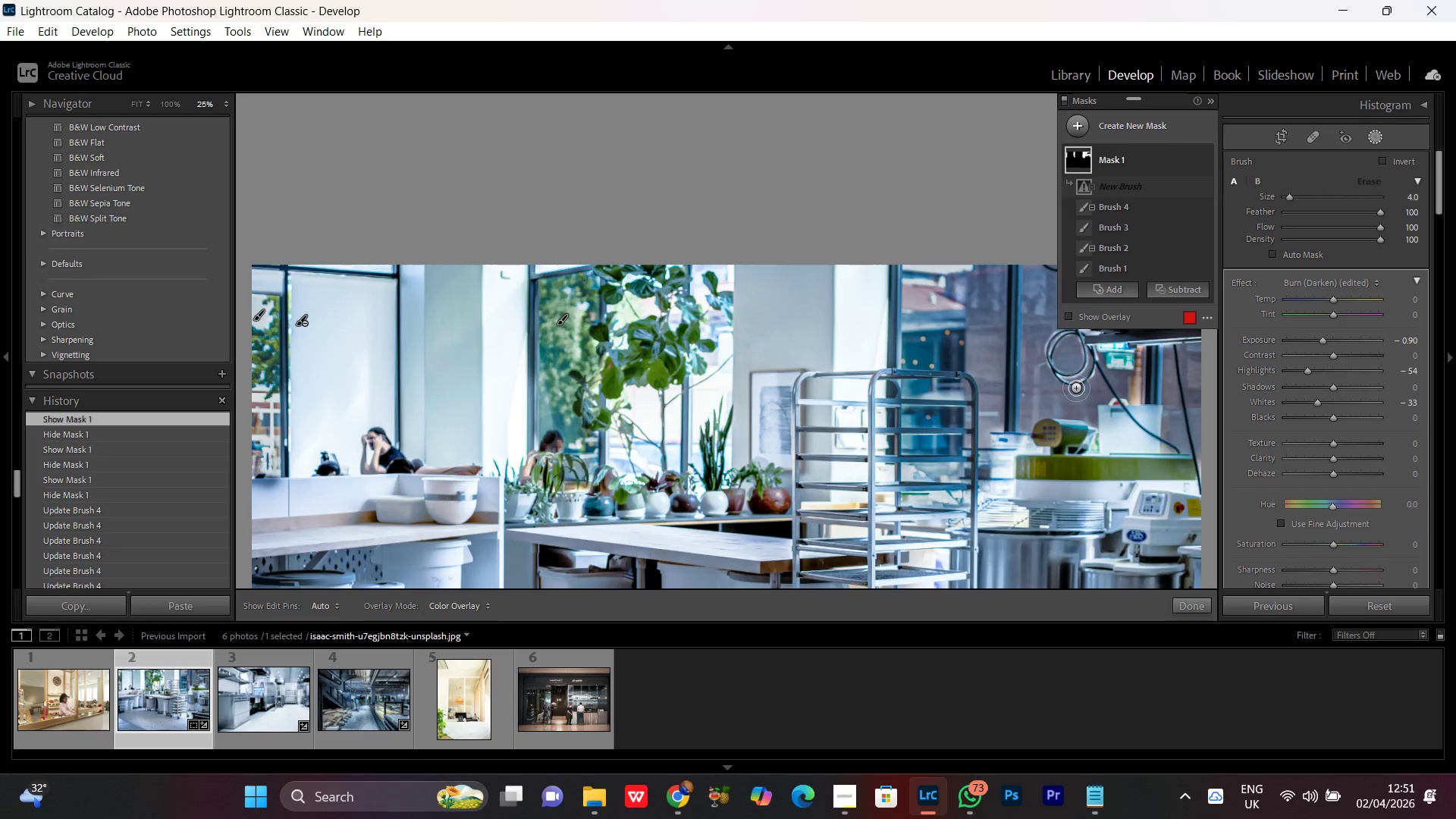 
left_click_drag(start_coordinate=[1043, 349], to_coordinate=[1084, 386])
 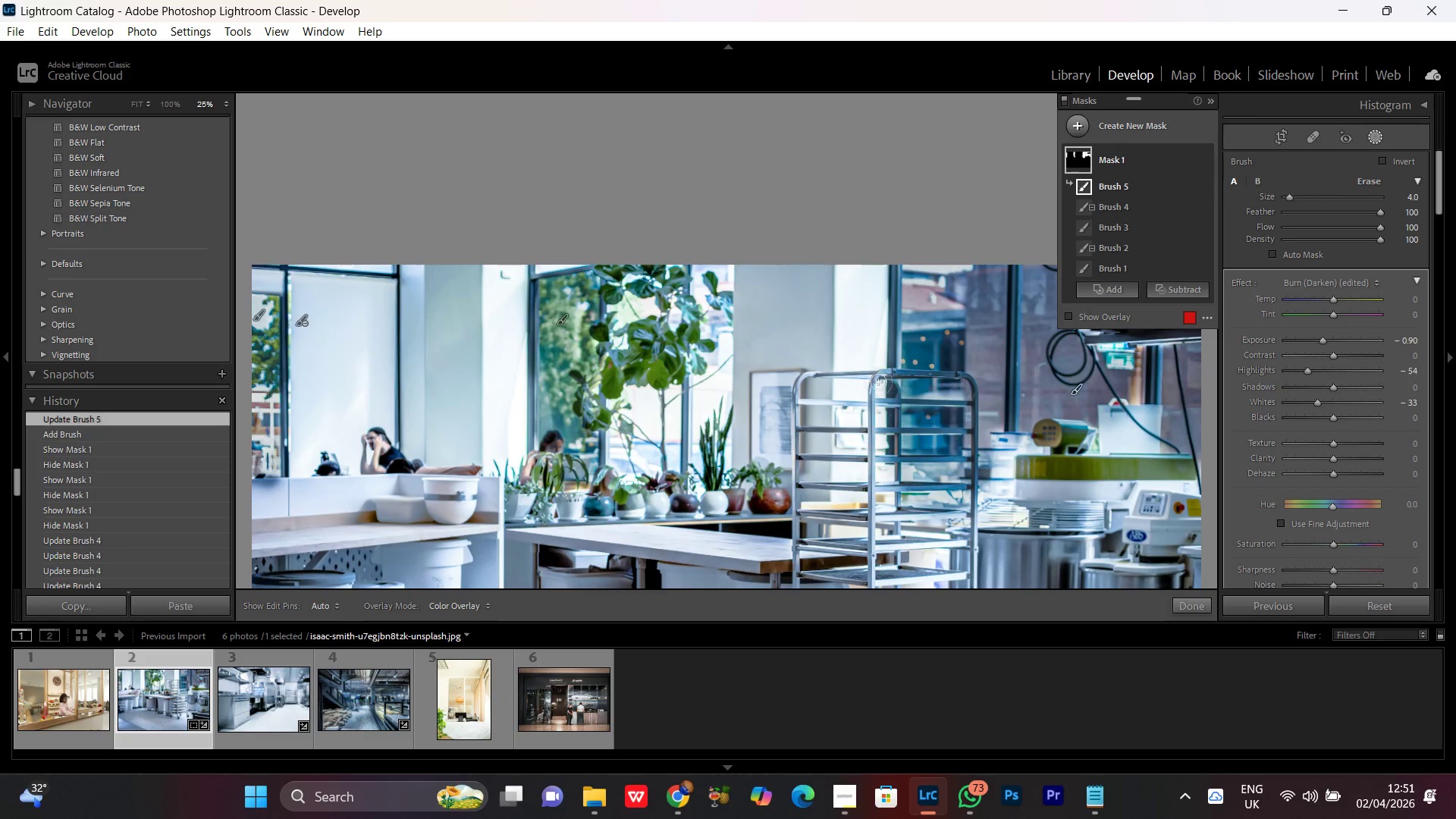 
hold_key(key=Space, duration=1.19)
 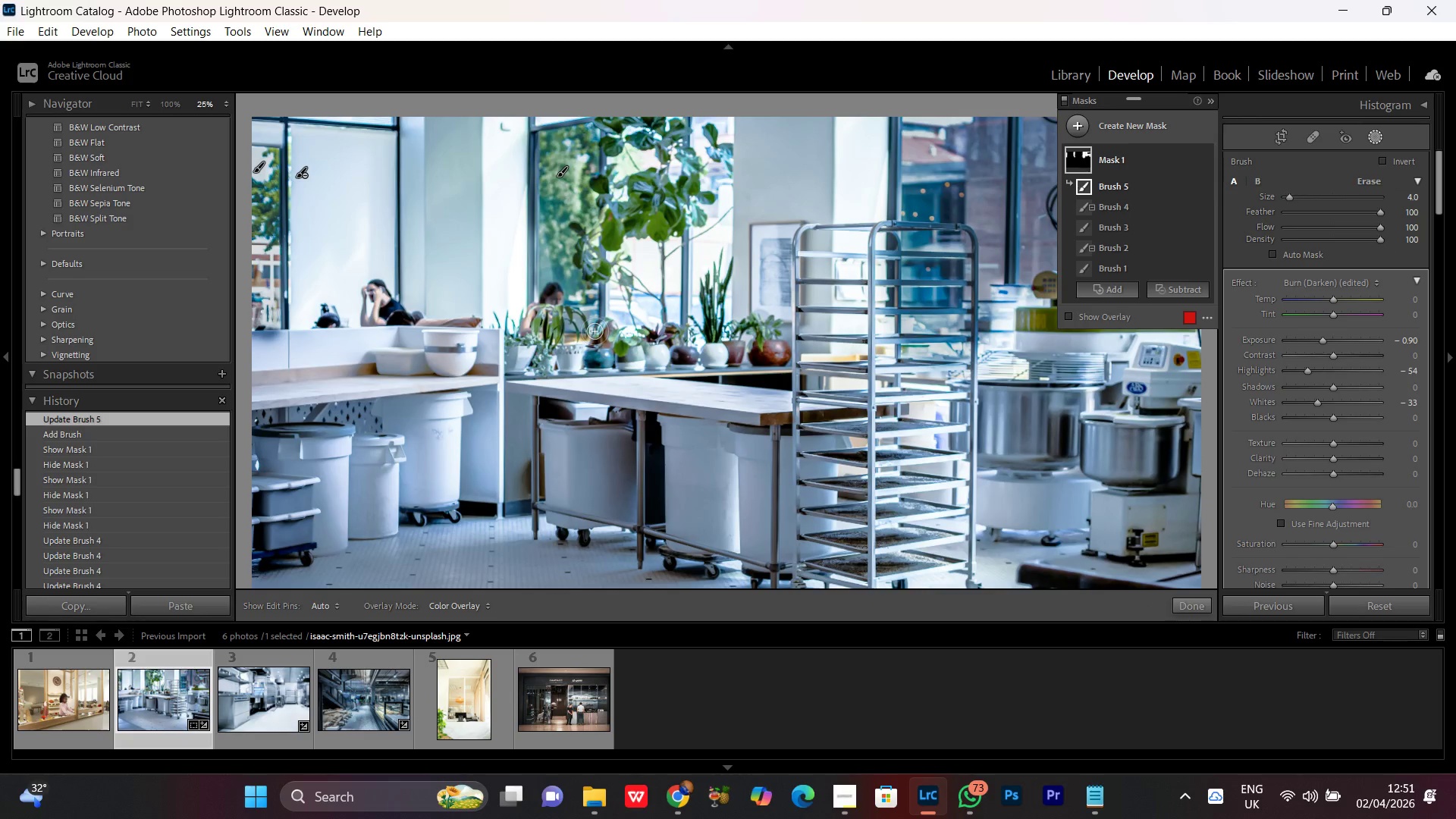 
left_click_drag(start_coordinate=[910, 333], to_coordinate=[225, 185])
 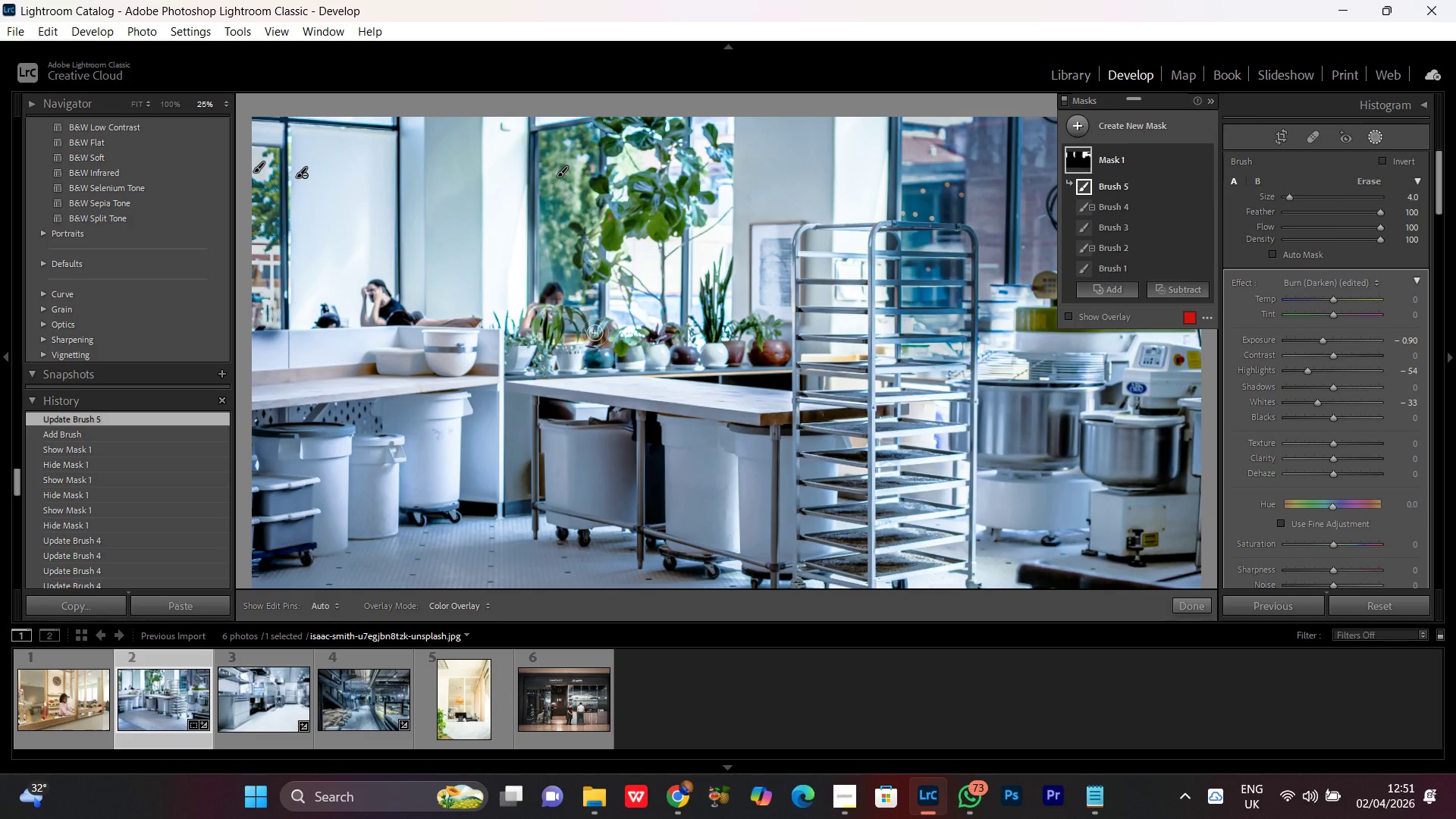 
key(Control+Equal)
 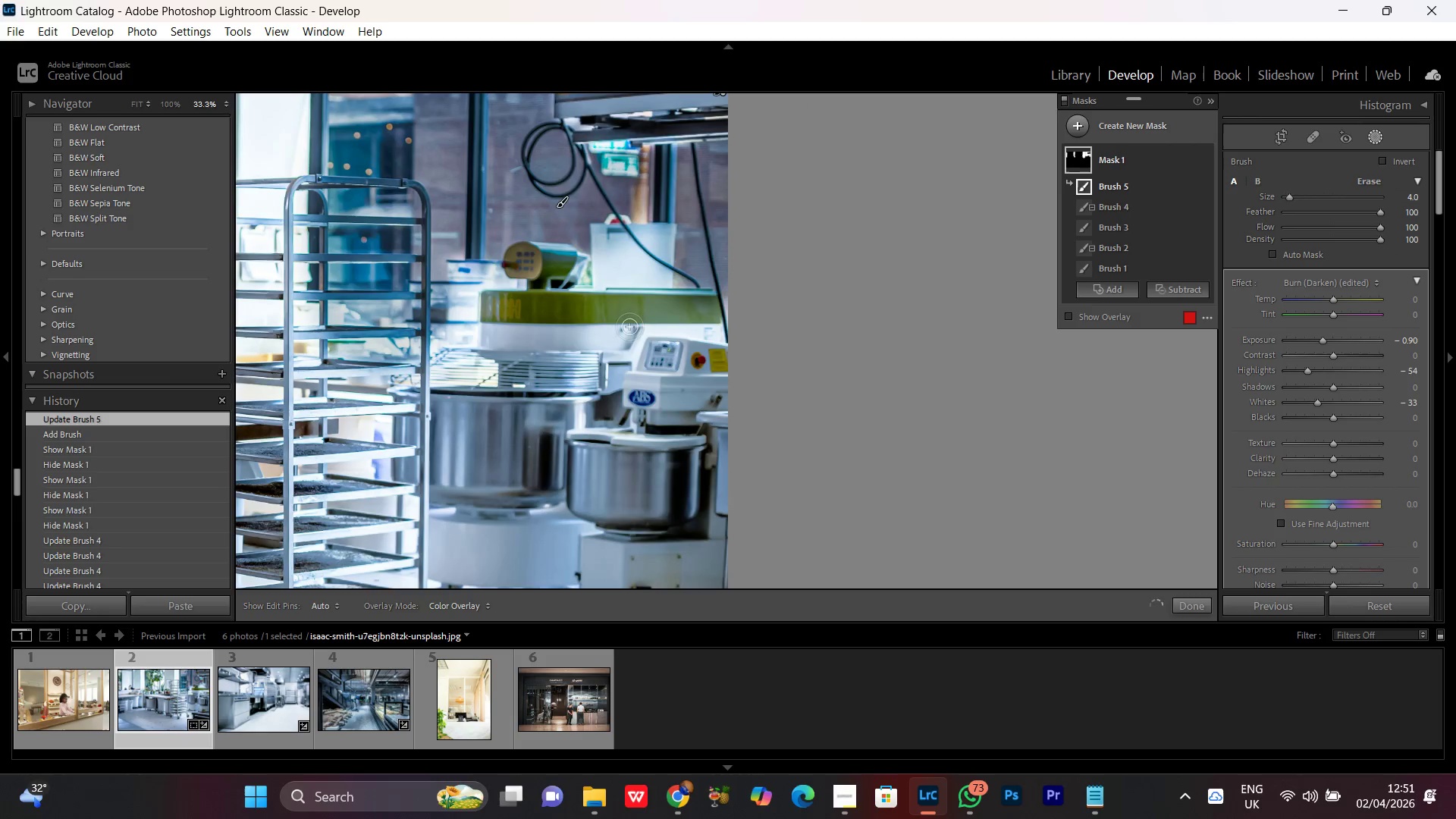 
hold_key(key=Space, duration=1.41)
 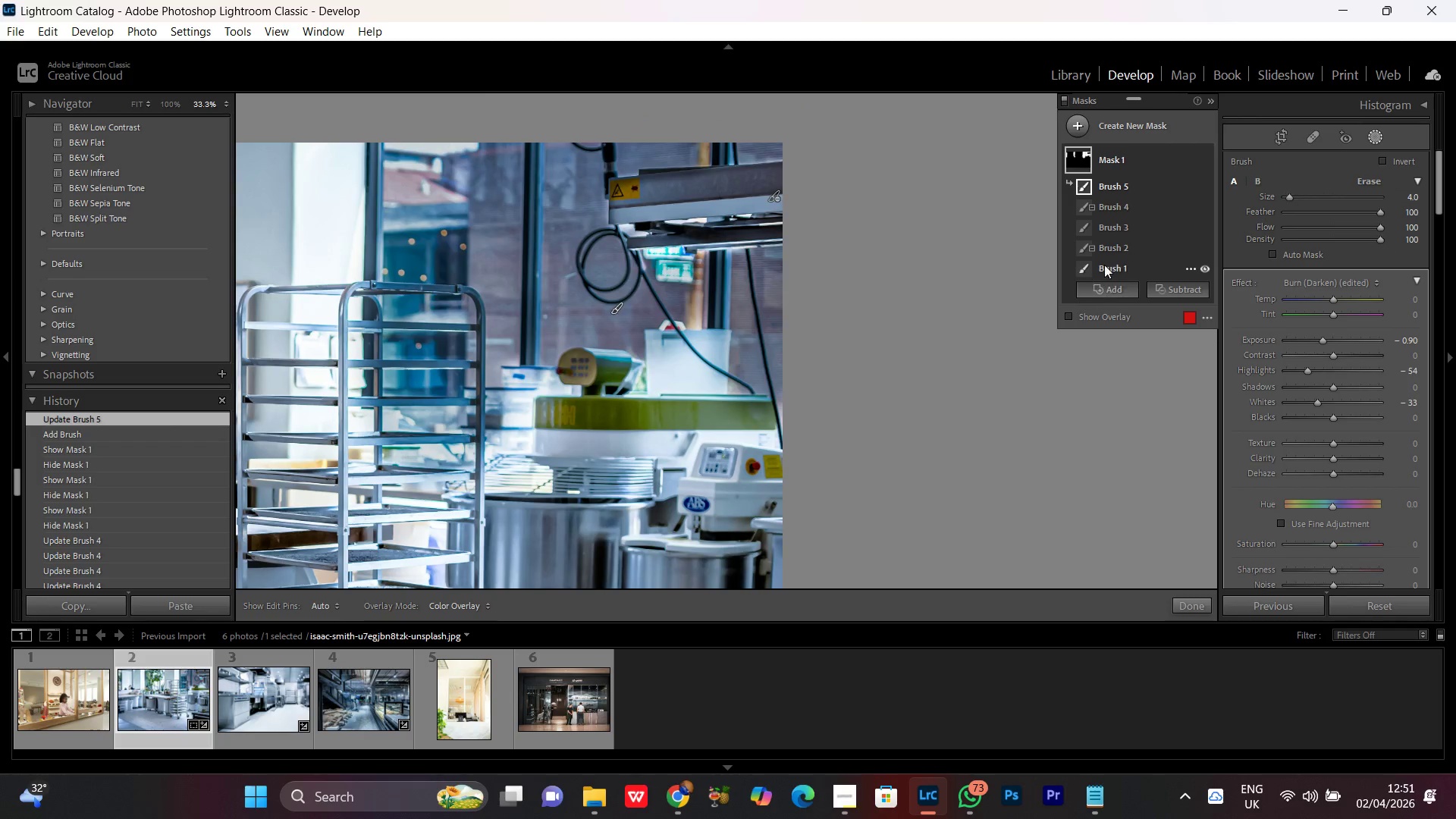 
left_click_drag(start_coordinate=[664, 237], to_coordinate=[718, 386])
 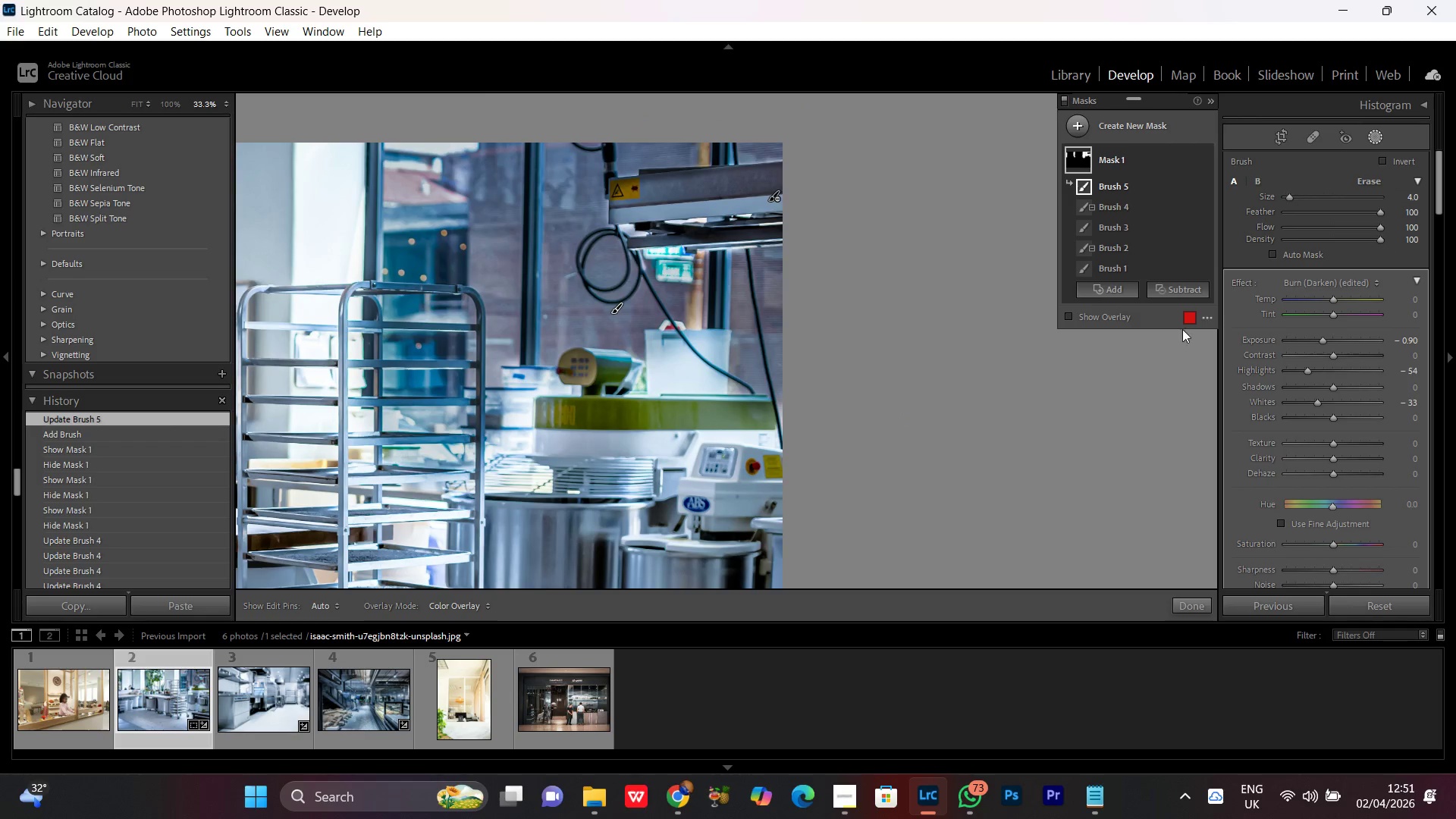 
left_click([1188, 289])
 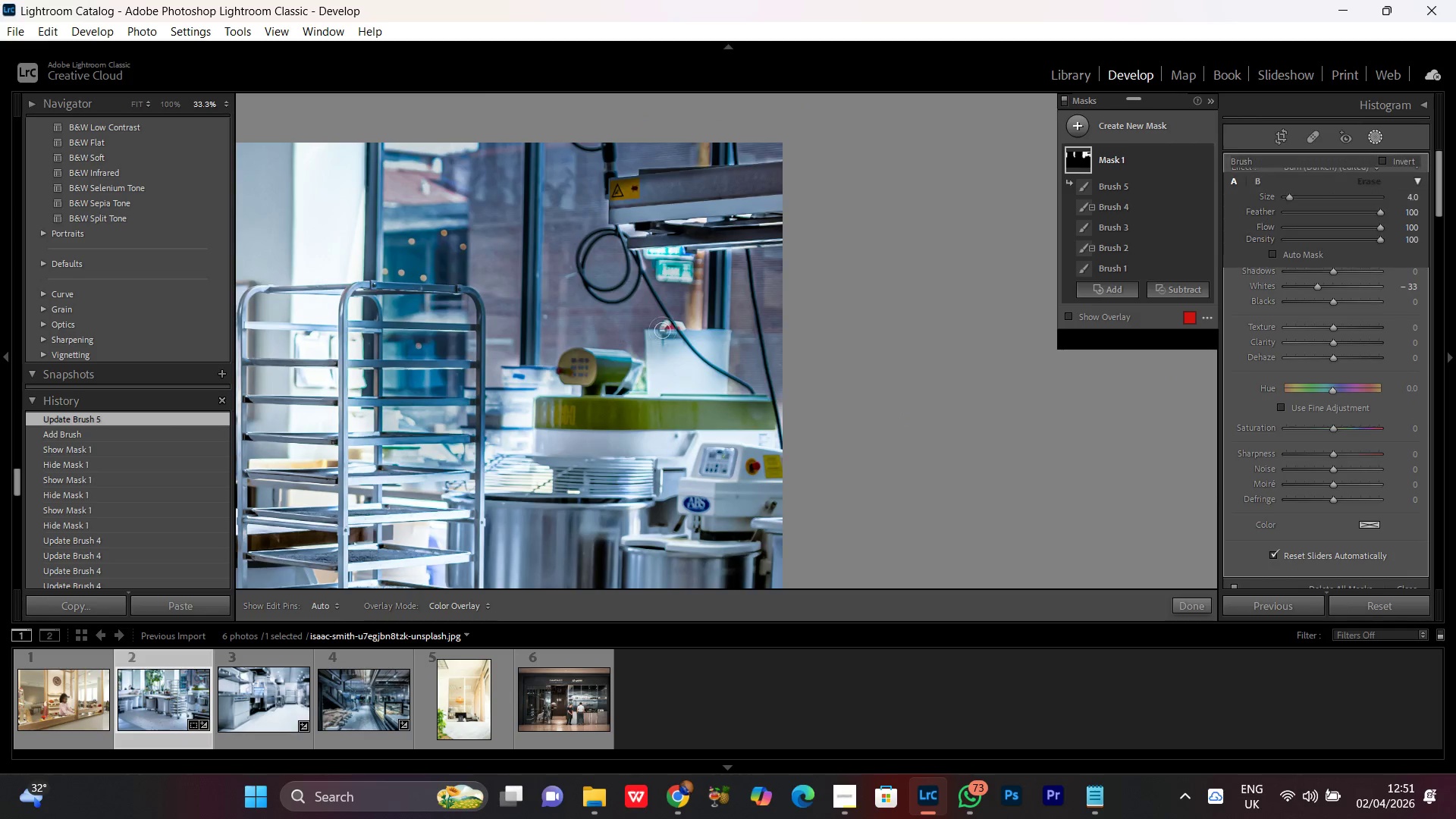 
left_click_drag(start_coordinate=[654, 362], to_coordinate=[789, 446])
 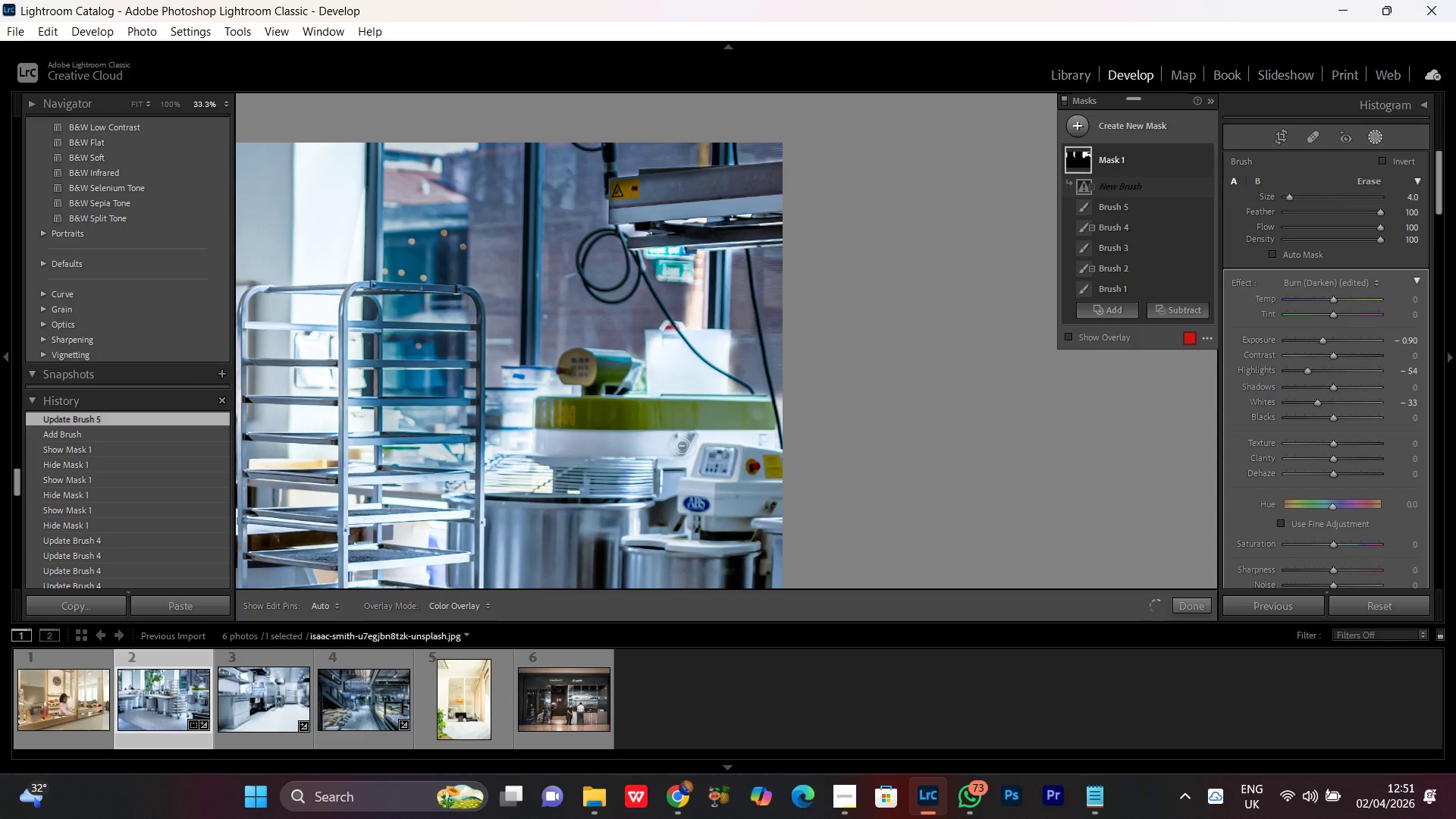 
hold_key(key=Space, duration=1.06)
 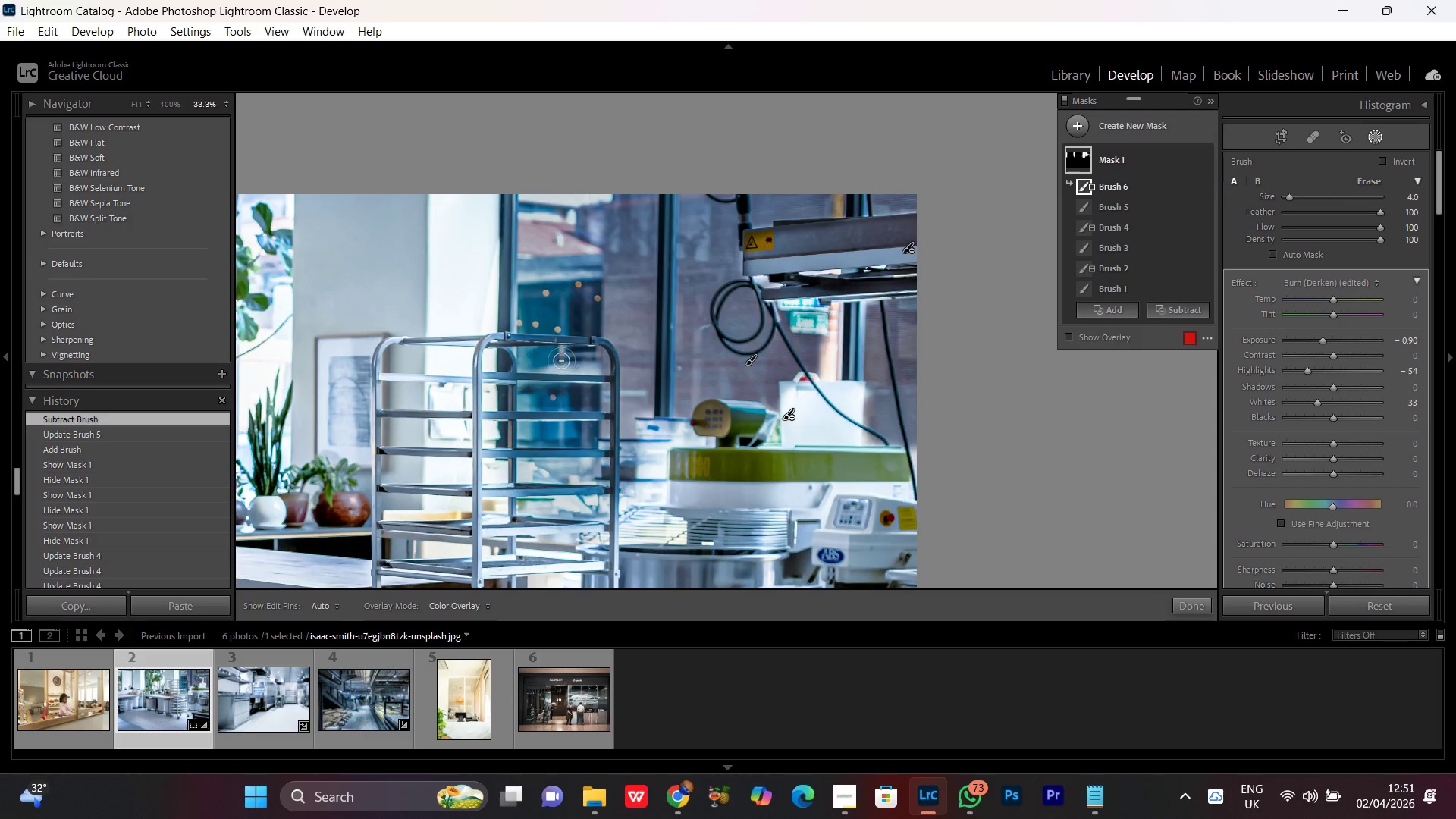 
left_click_drag(start_coordinate=[658, 351], to_coordinate=[792, 403])
 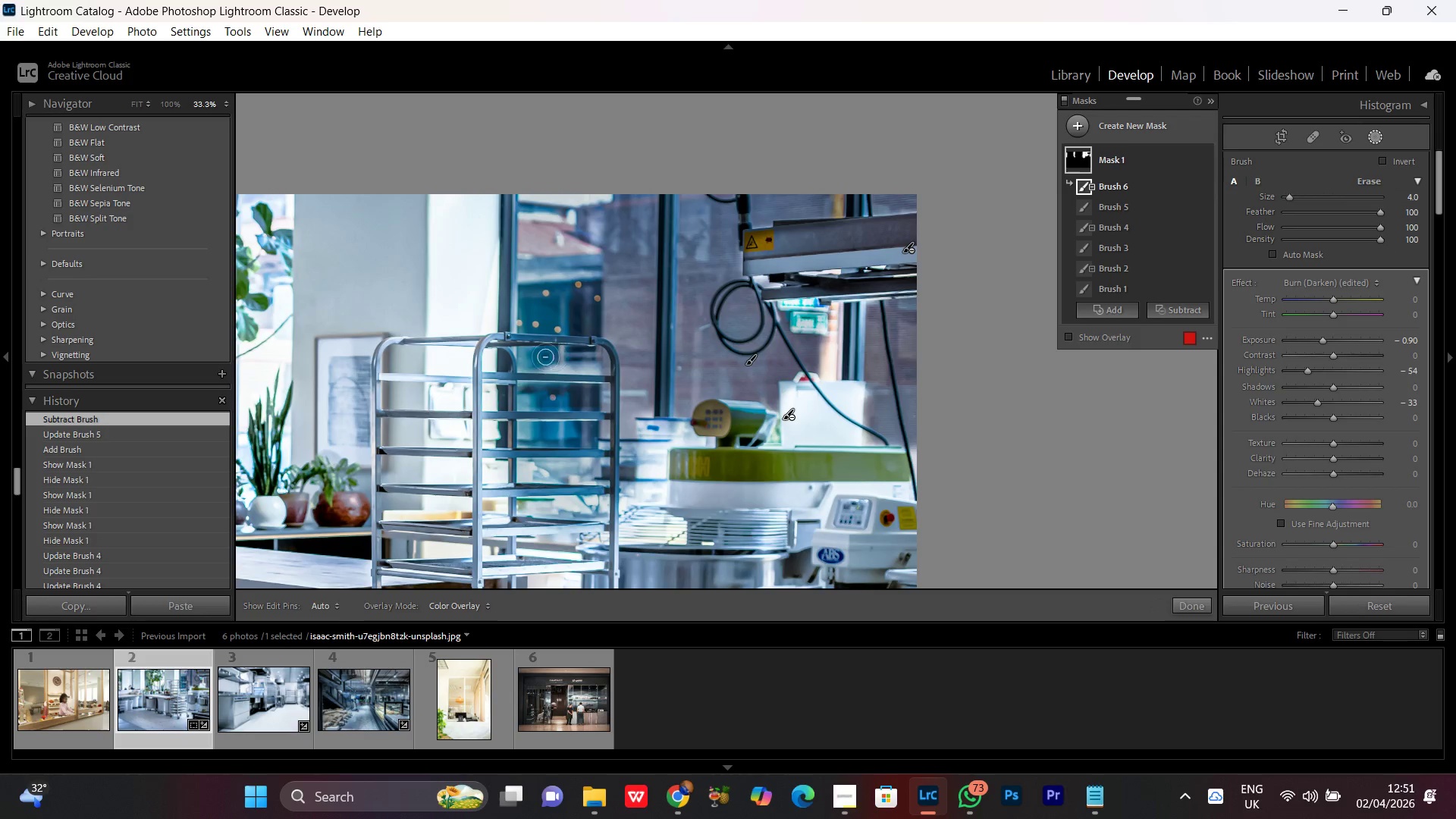 
left_click_drag(start_coordinate=[533, 362], to_coordinate=[594, 368])
 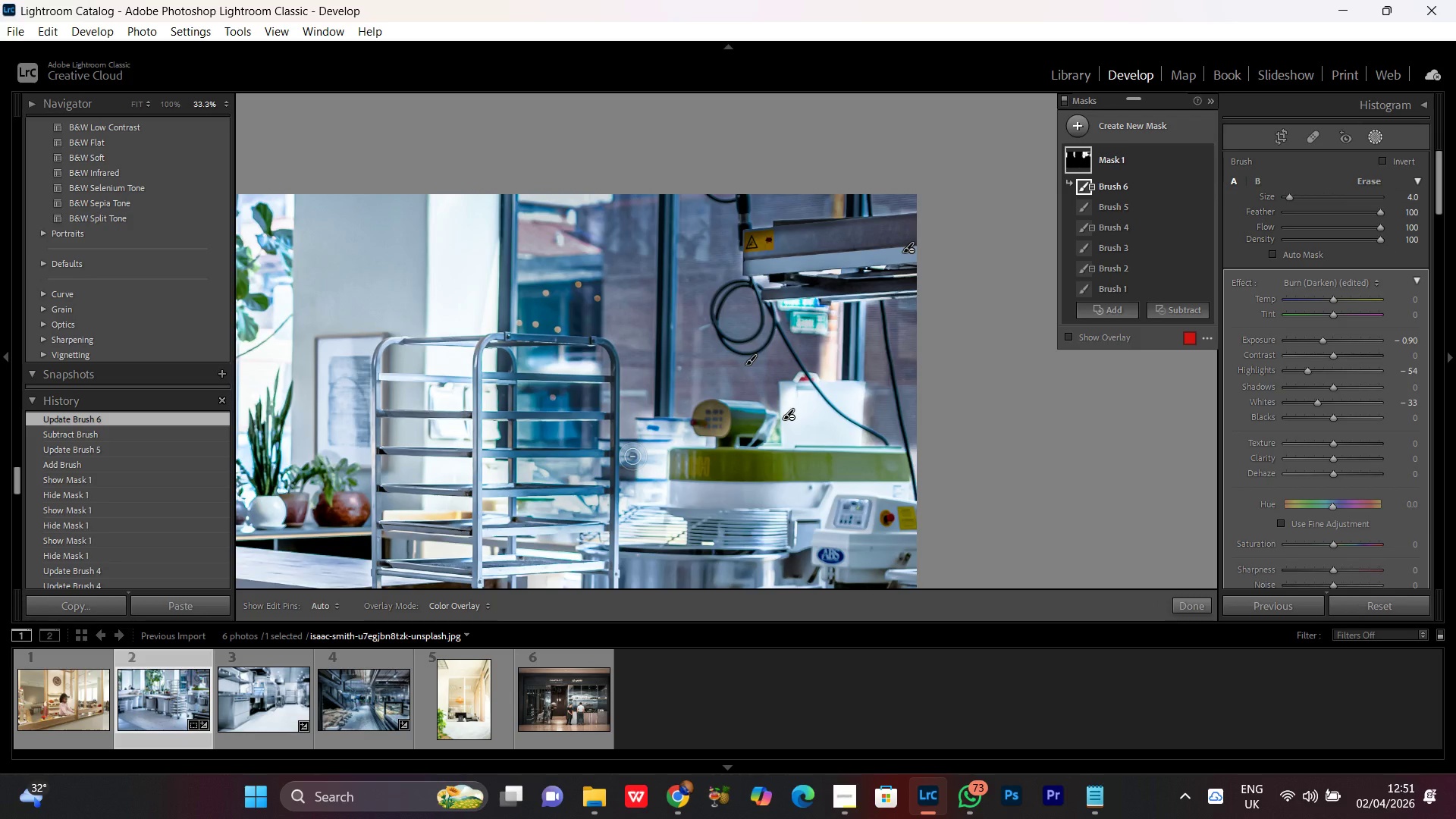 
key(Control+Z)
 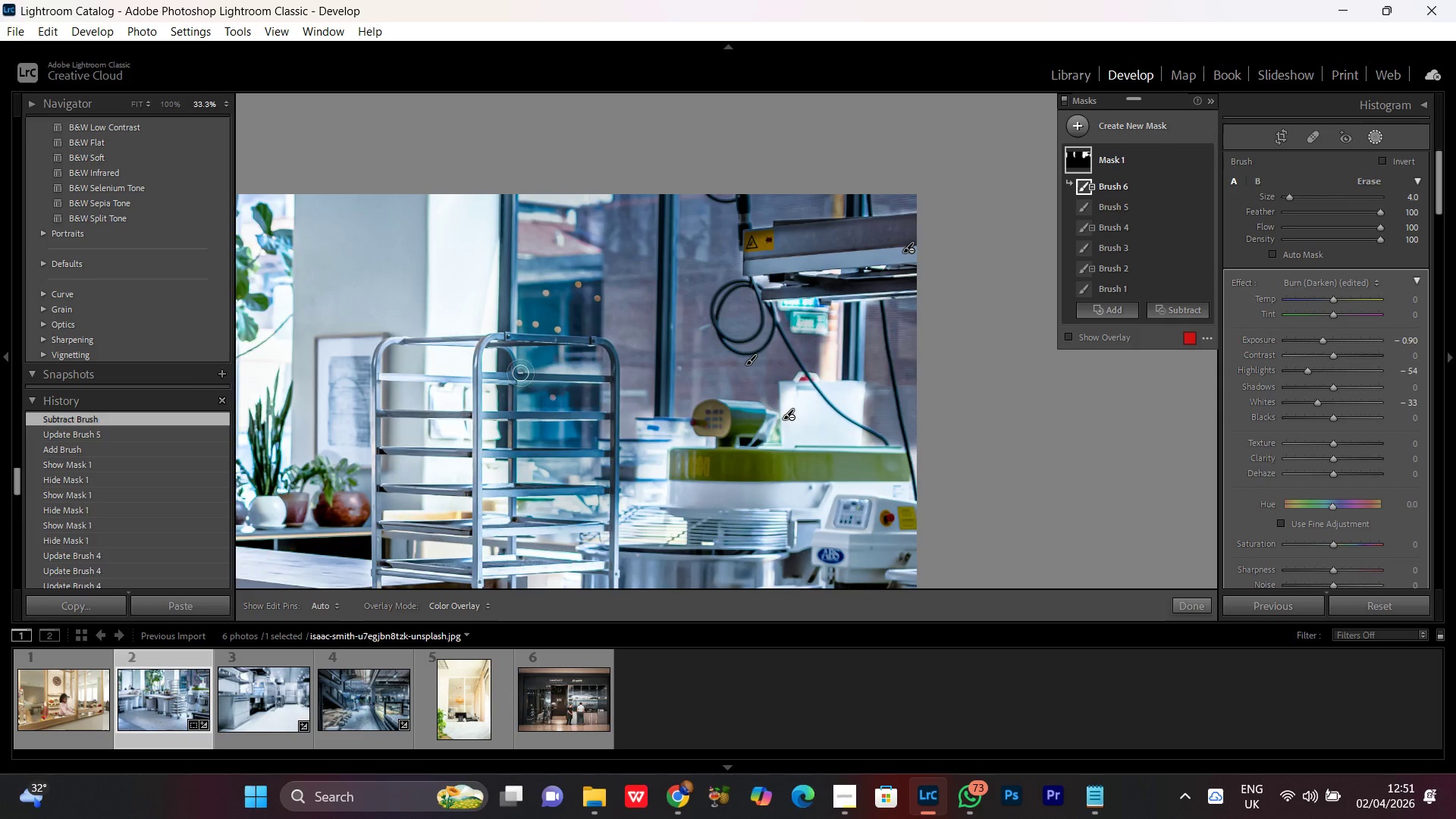 
left_click_drag(start_coordinate=[484, 375], to_coordinate=[609, 378])
 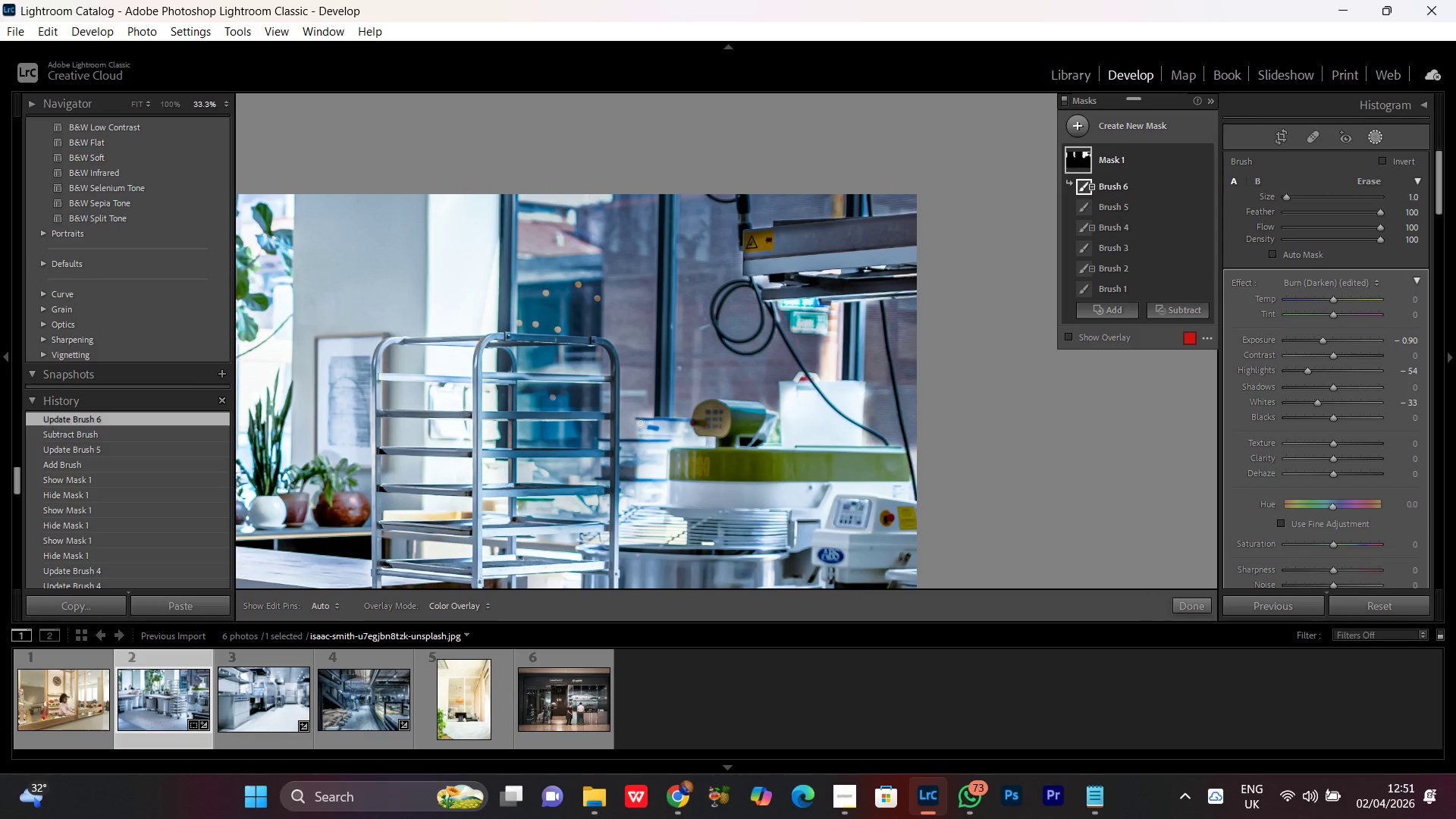 
scroll: coordinate [487, 378], scroll_direction: down, amount: 3.0
 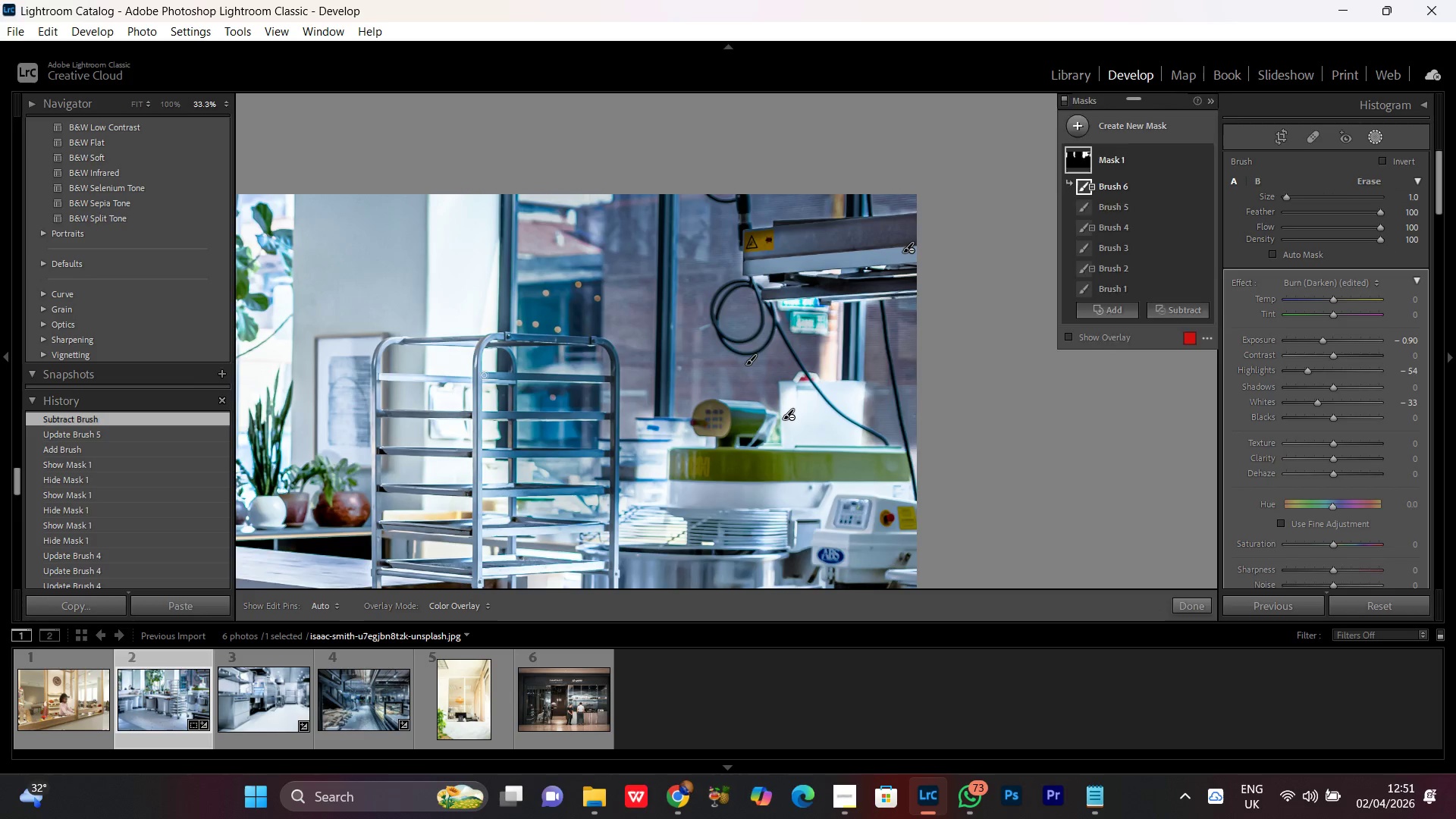 
key(Control+Equal)
 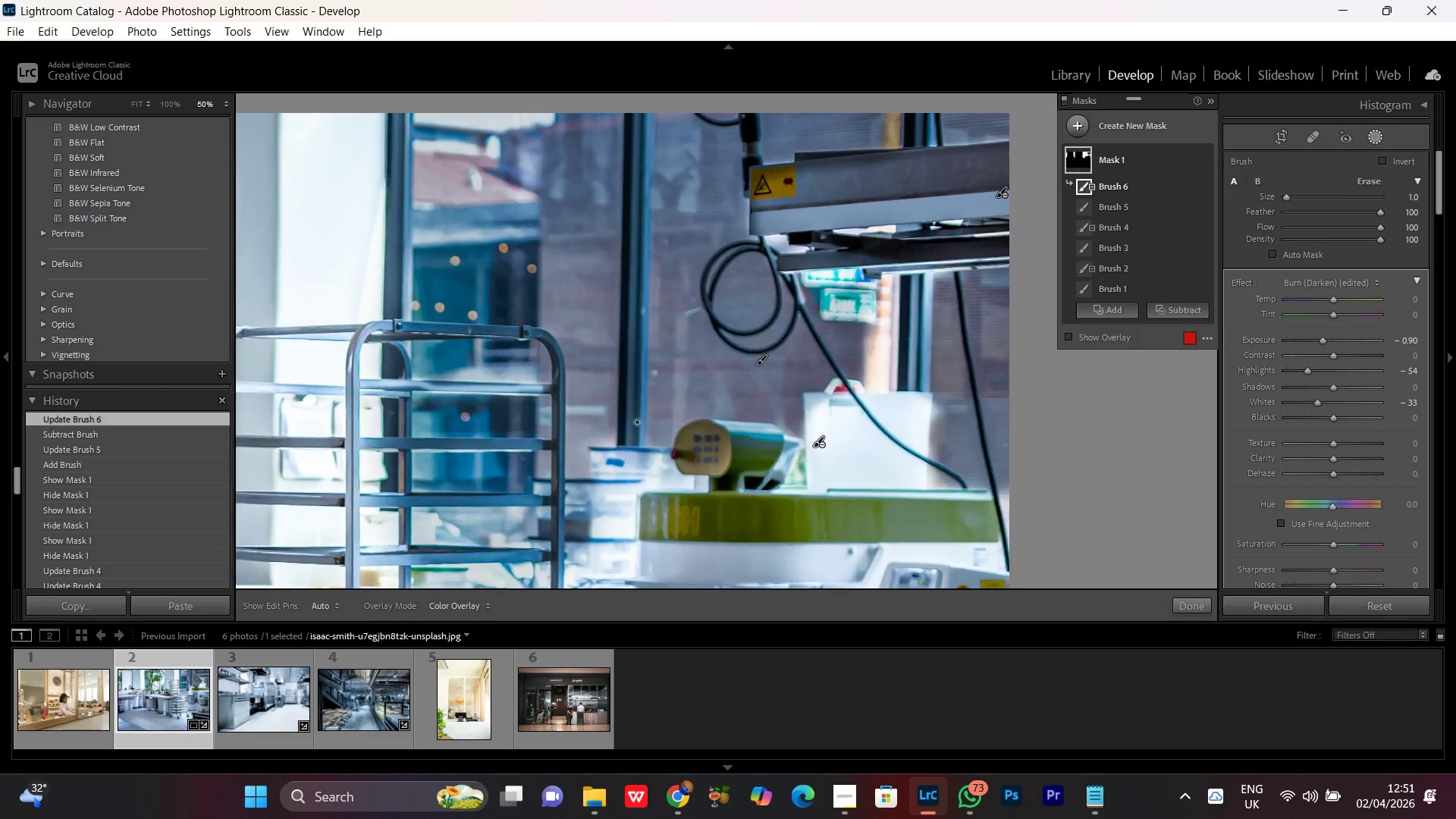 
key(Control+Equal)
 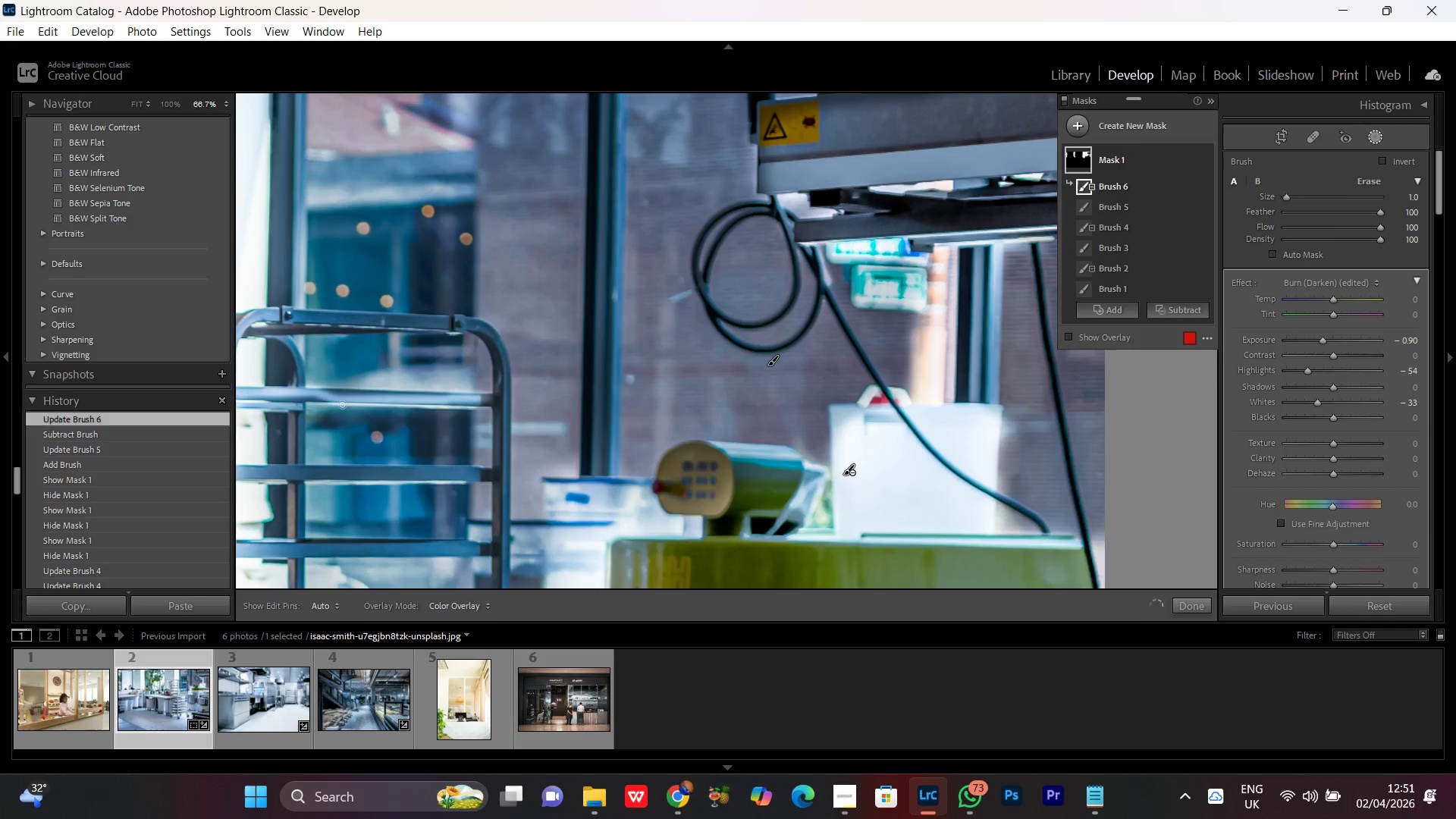 
hold_key(key=Space, duration=0.77)
 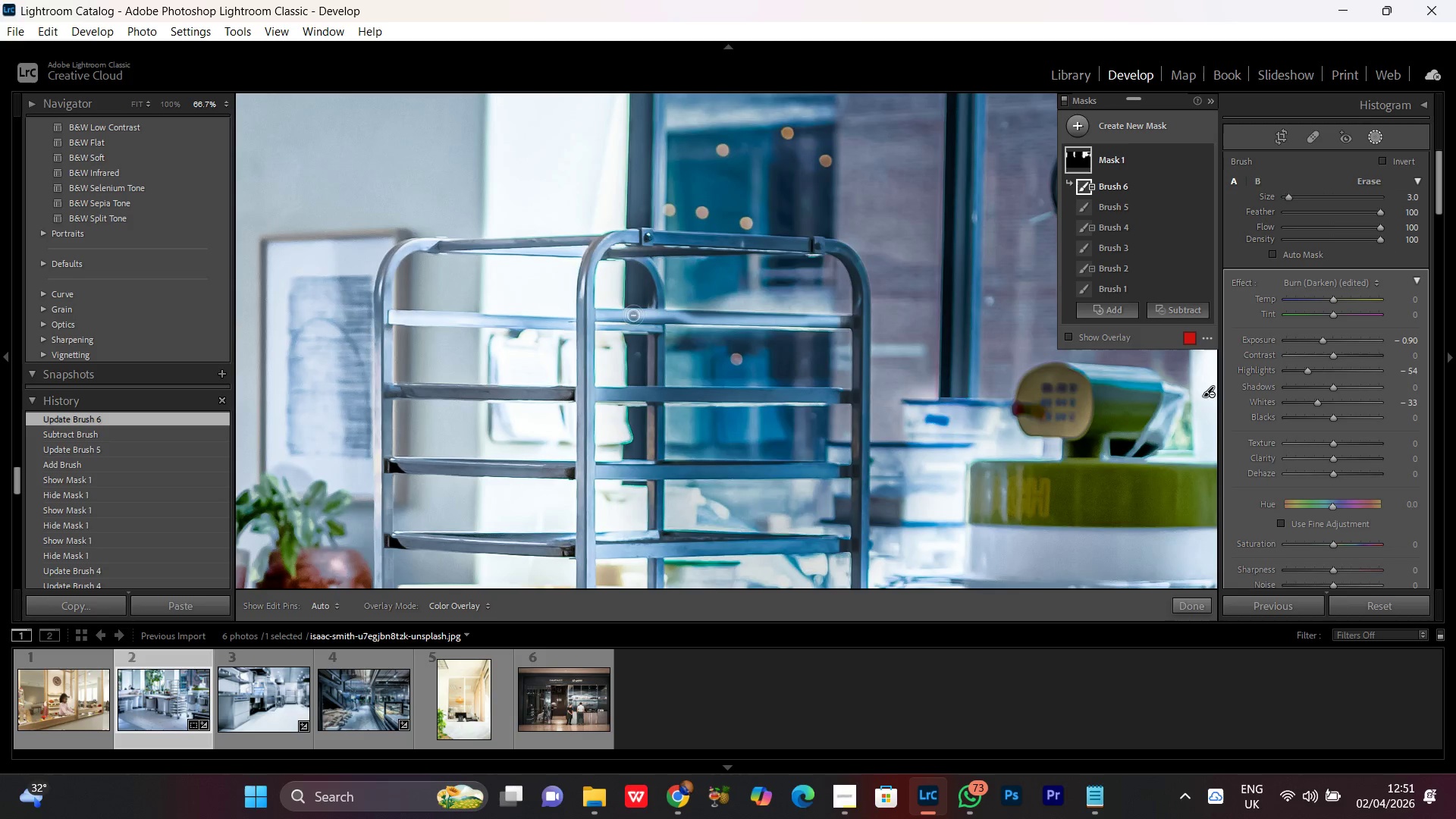 
left_click_drag(start_coordinate=[336, 412], to_coordinate=[695, 334])
 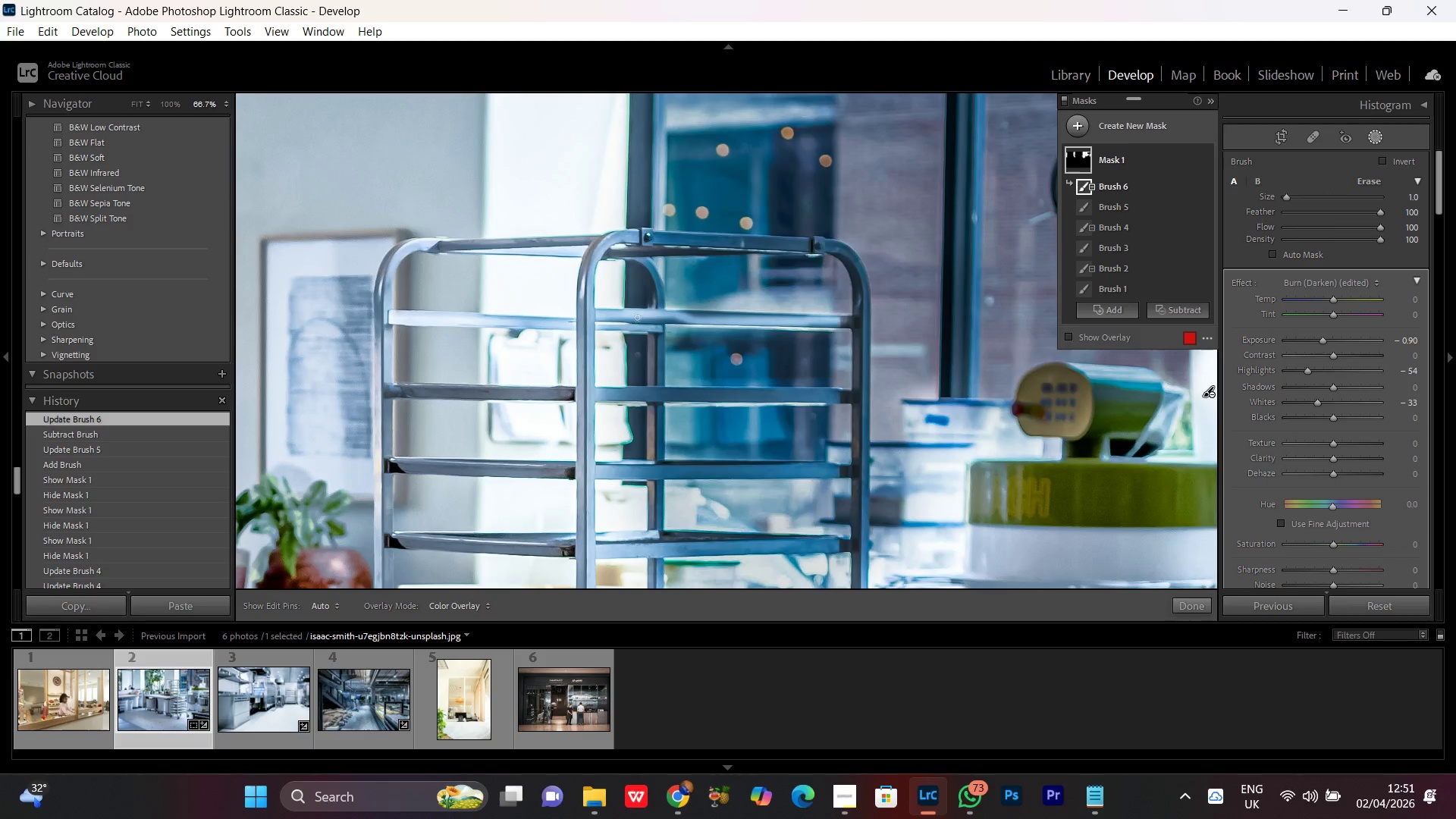 
scroll: coordinate [635, 315], scroll_direction: up, amount: 2.0
 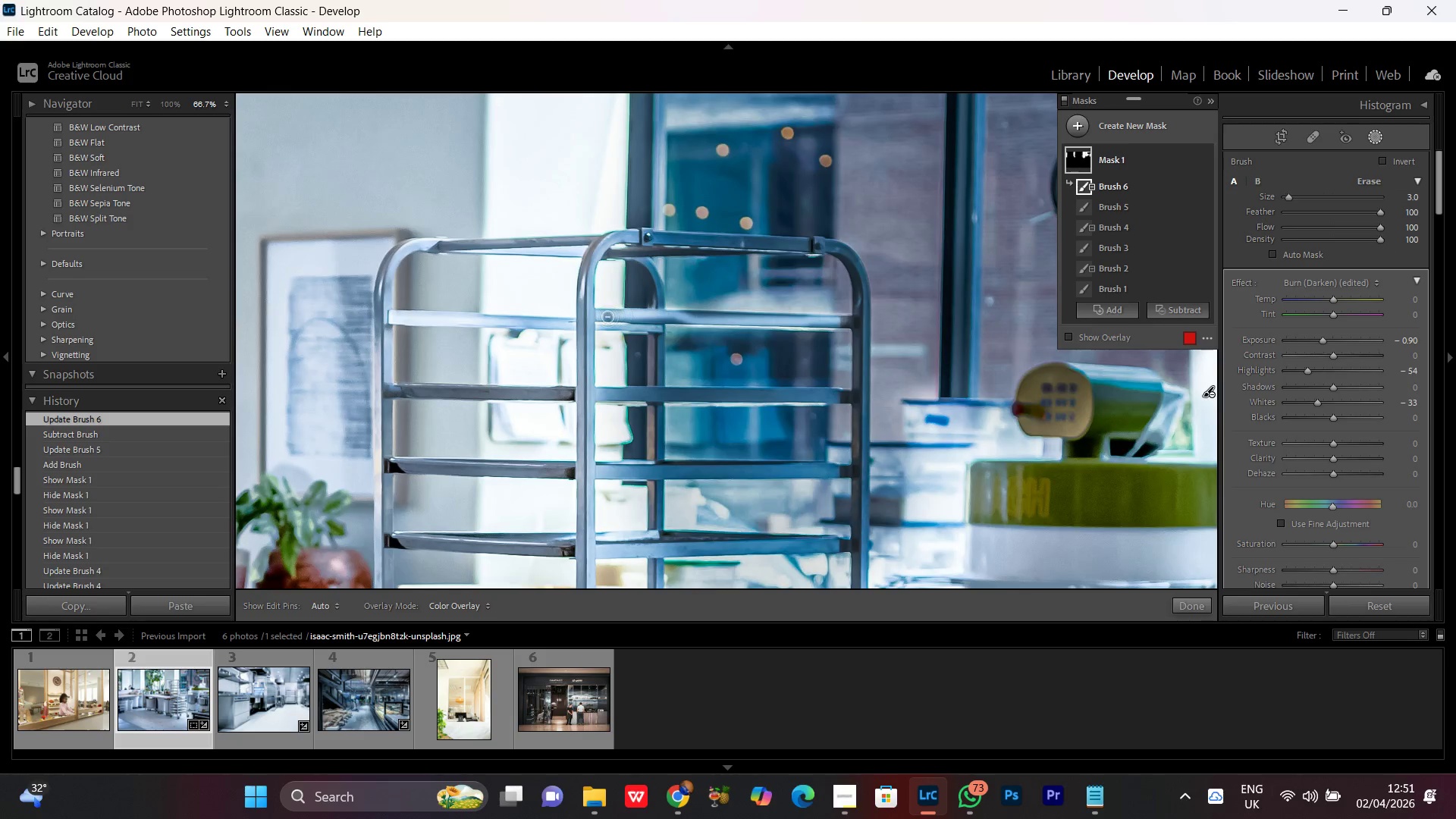 
left_click_drag(start_coordinate=[608, 317], to_coordinate=[627, 322])
 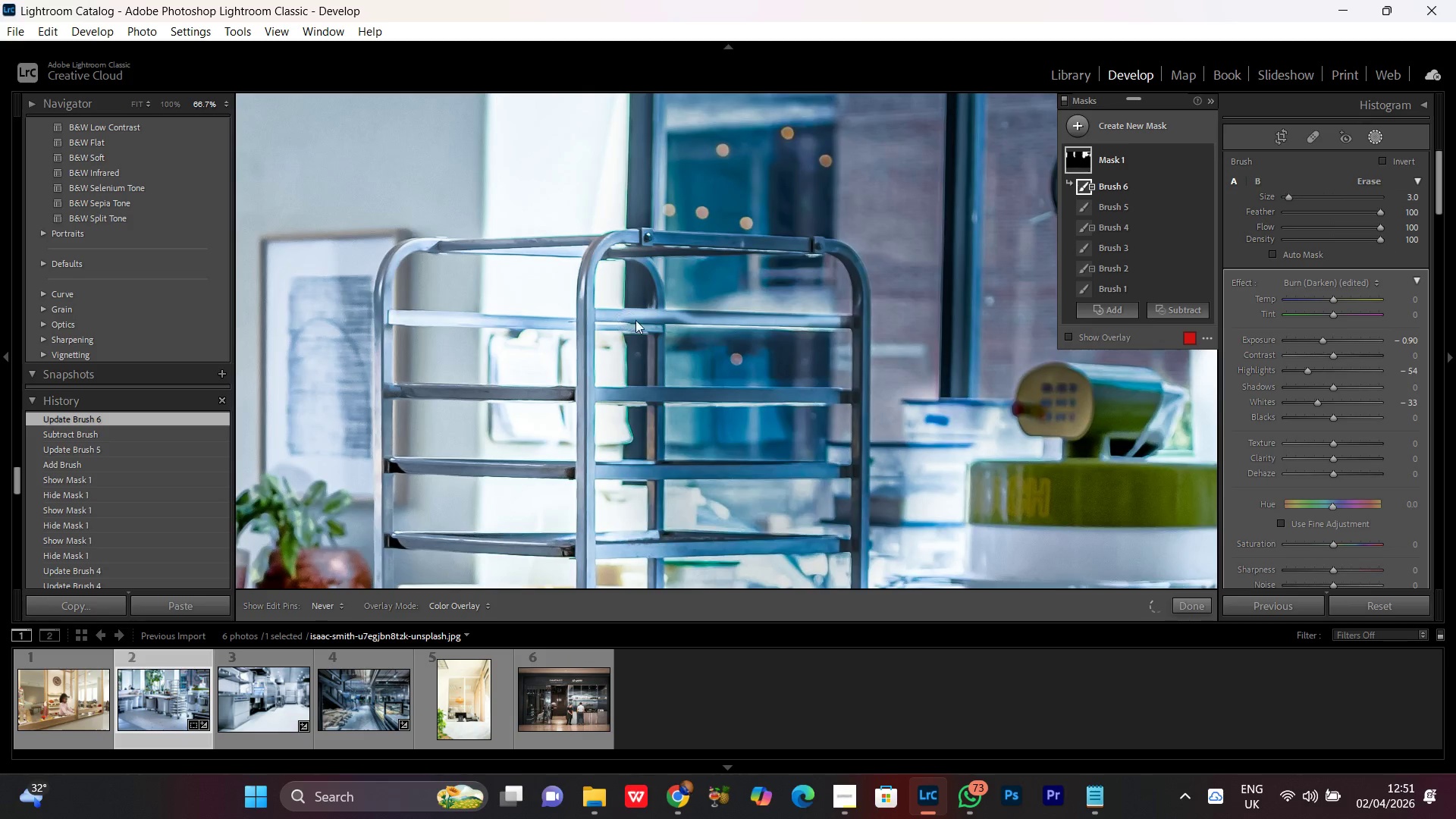 
left_click_drag(start_coordinate=[645, 321], to_coordinate=[752, 232])
 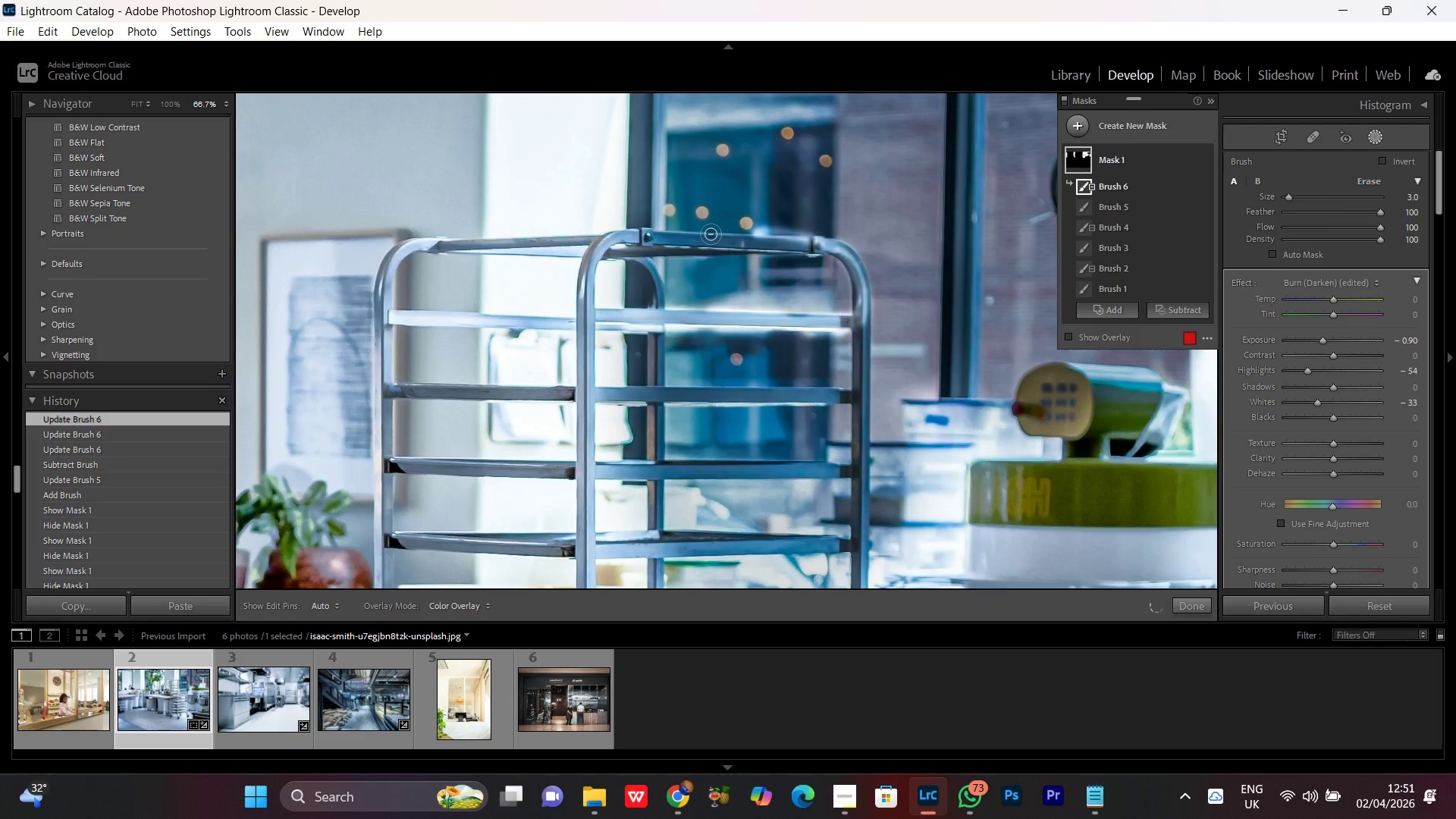 
key(Control+Z)
 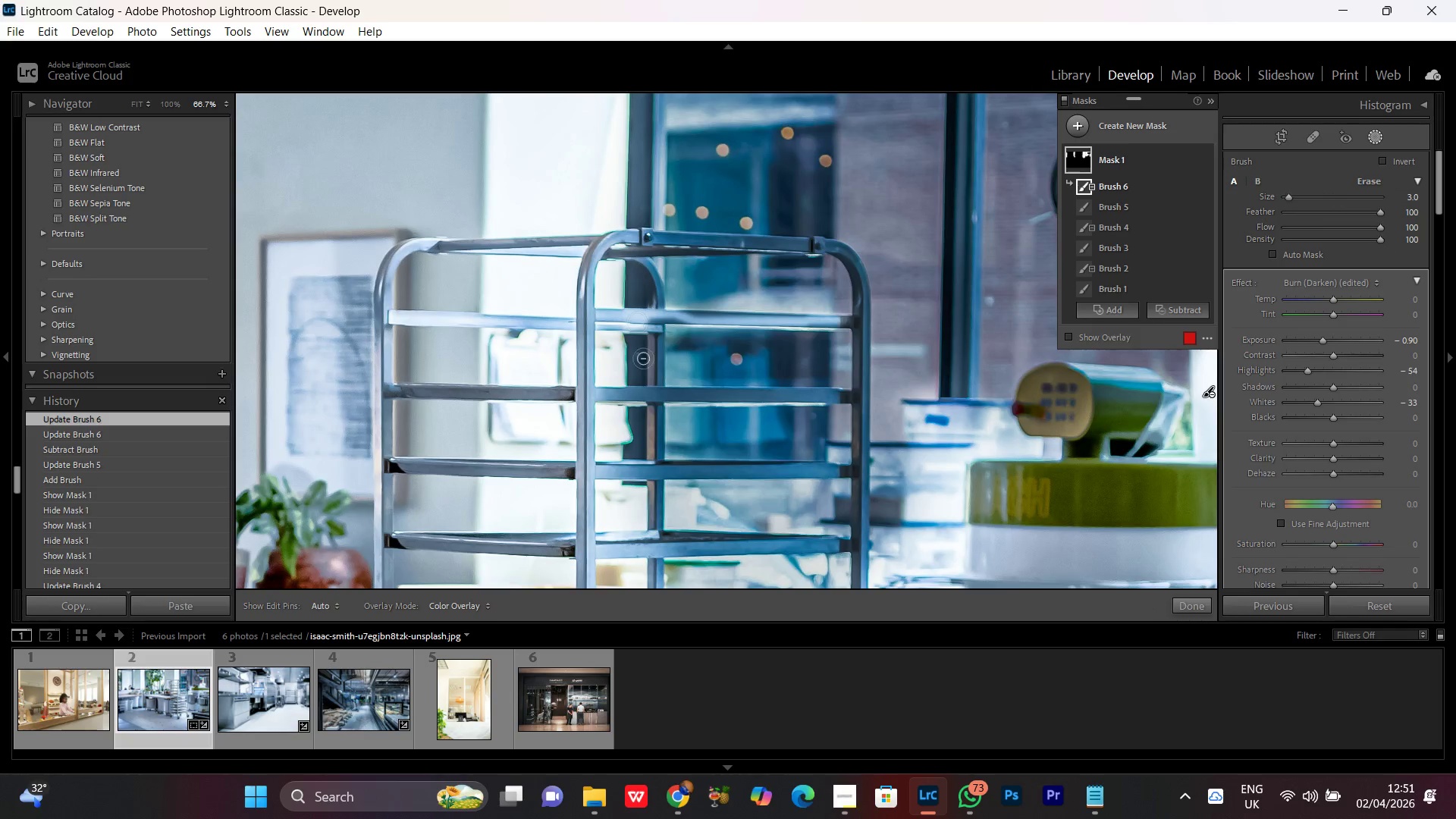 
left_click_drag(start_coordinate=[629, 361], to_coordinate=[634, 356])
 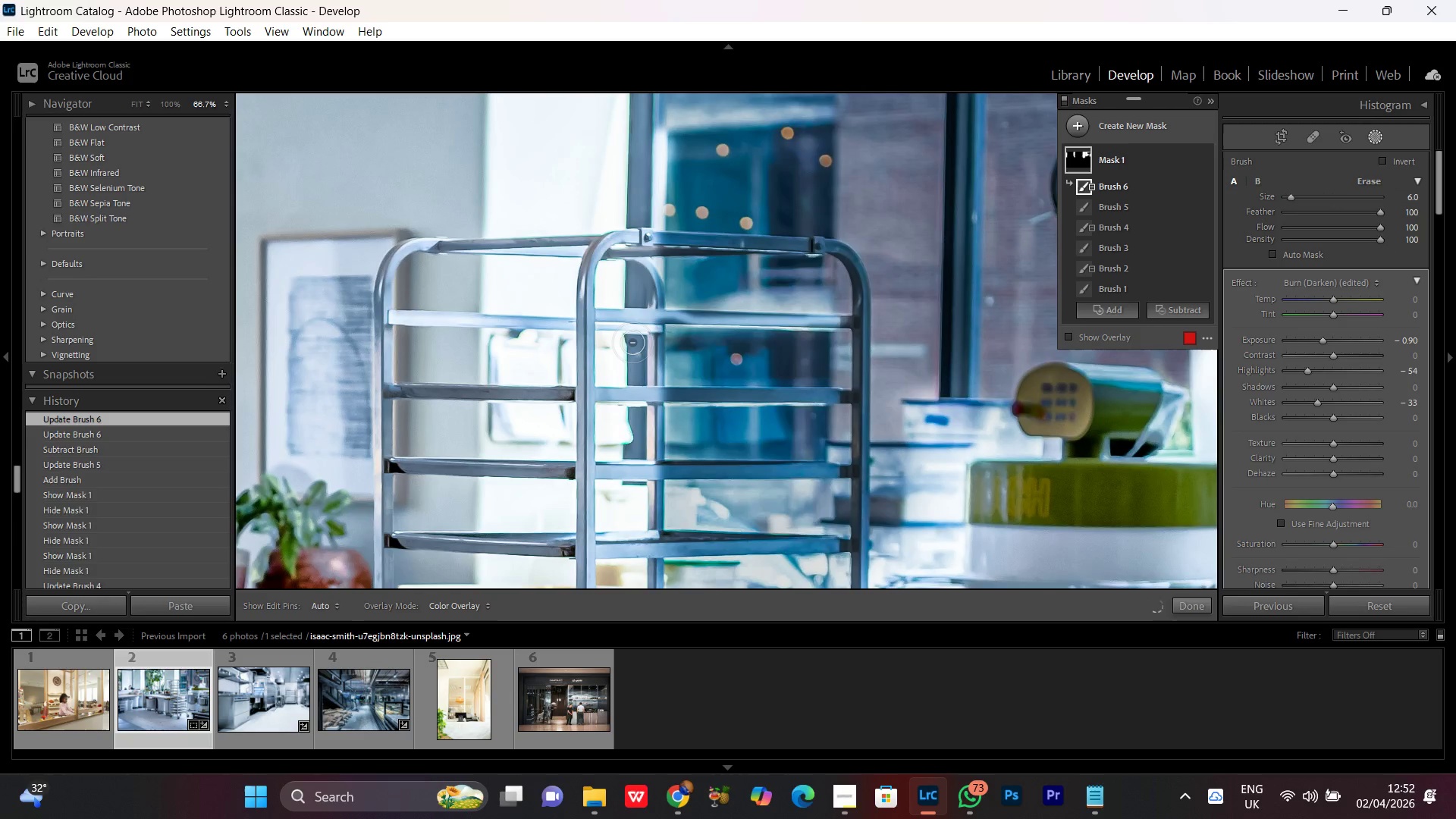 
scroll: coordinate [623, 250], scroll_direction: up, amount: 3.0
 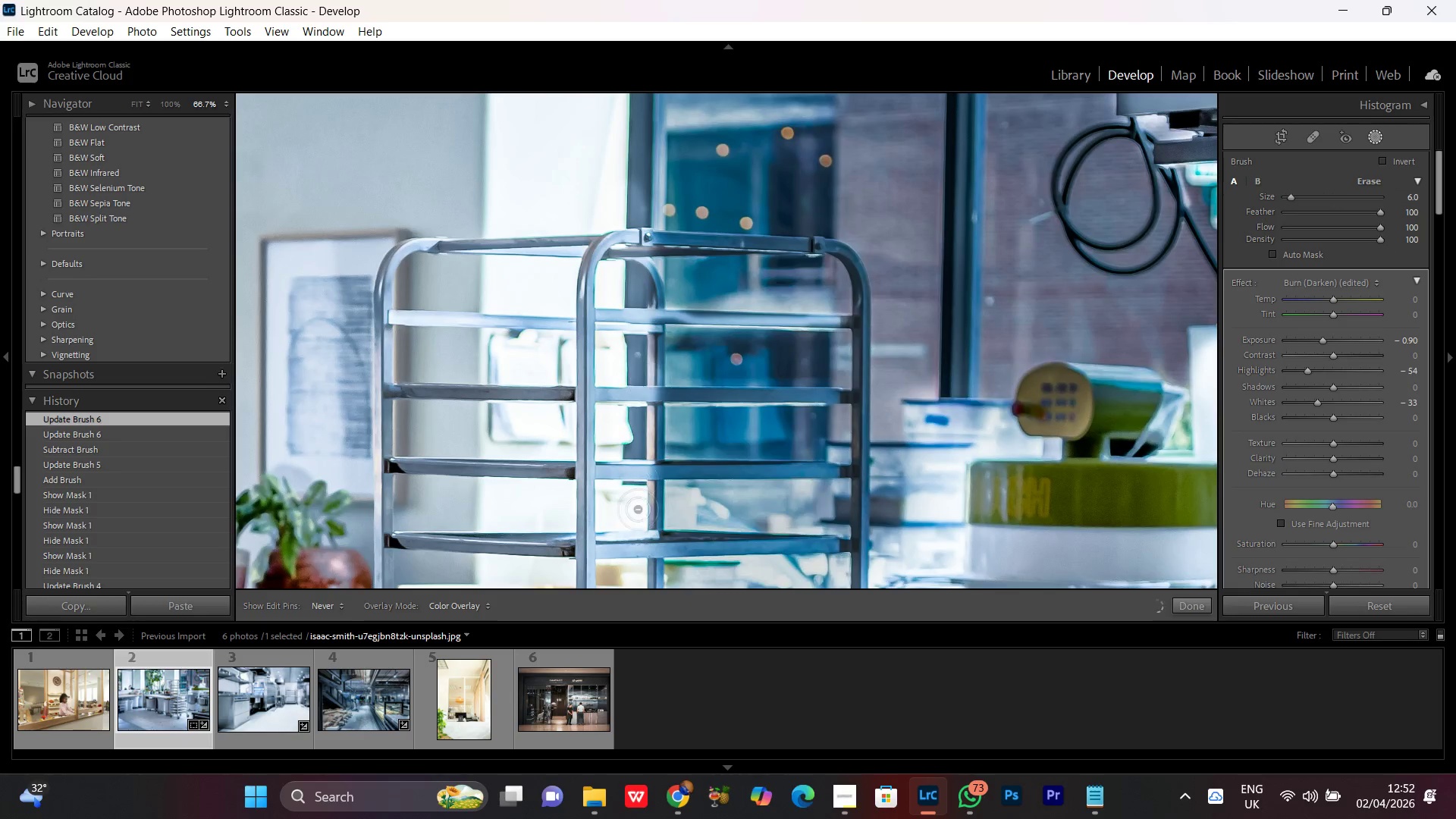 
left_click_drag(start_coordinate=[652, 232], to_coordinate=[651, 247])
 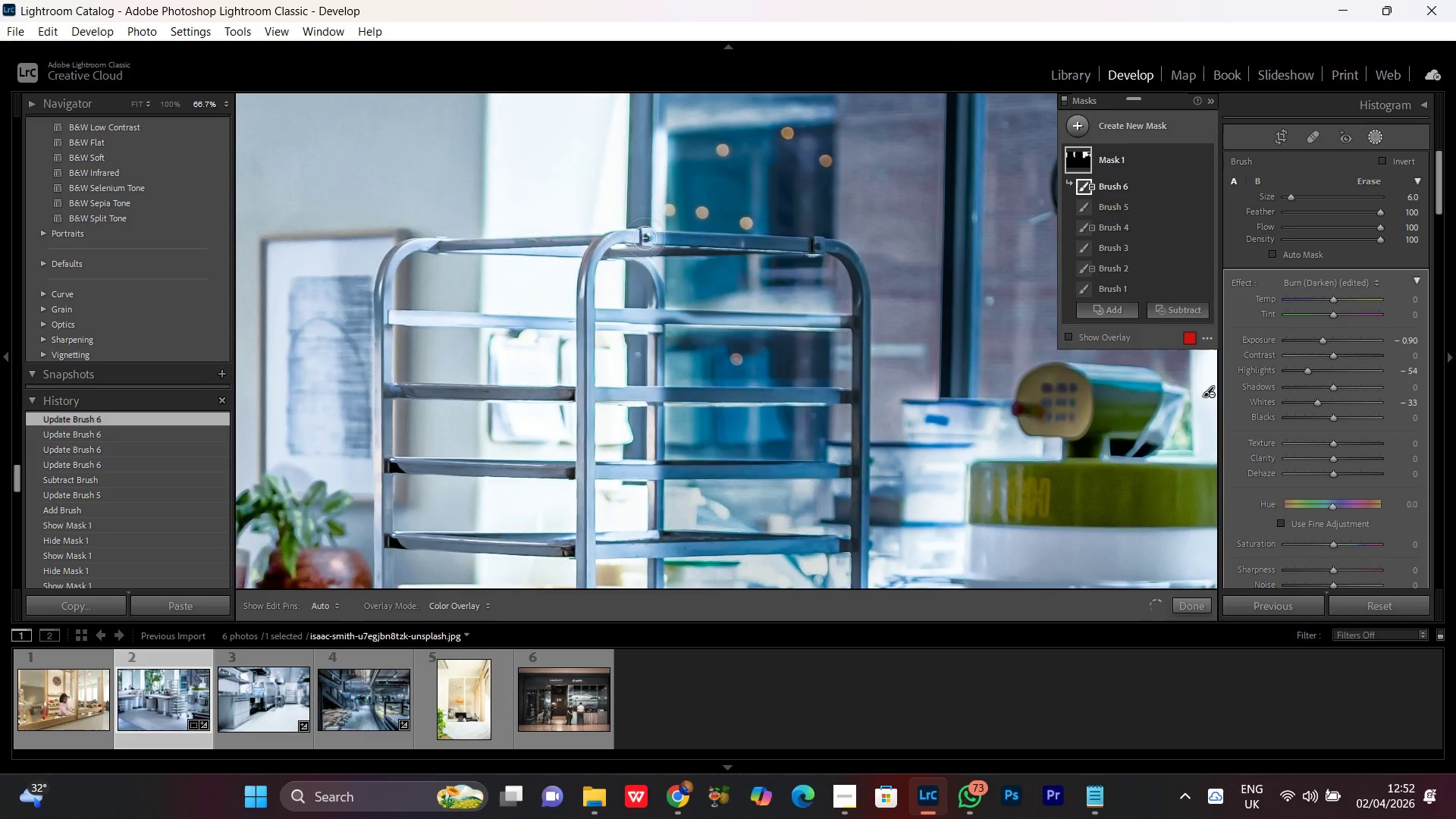 
hold_key(key=Space, duration=0.95)
 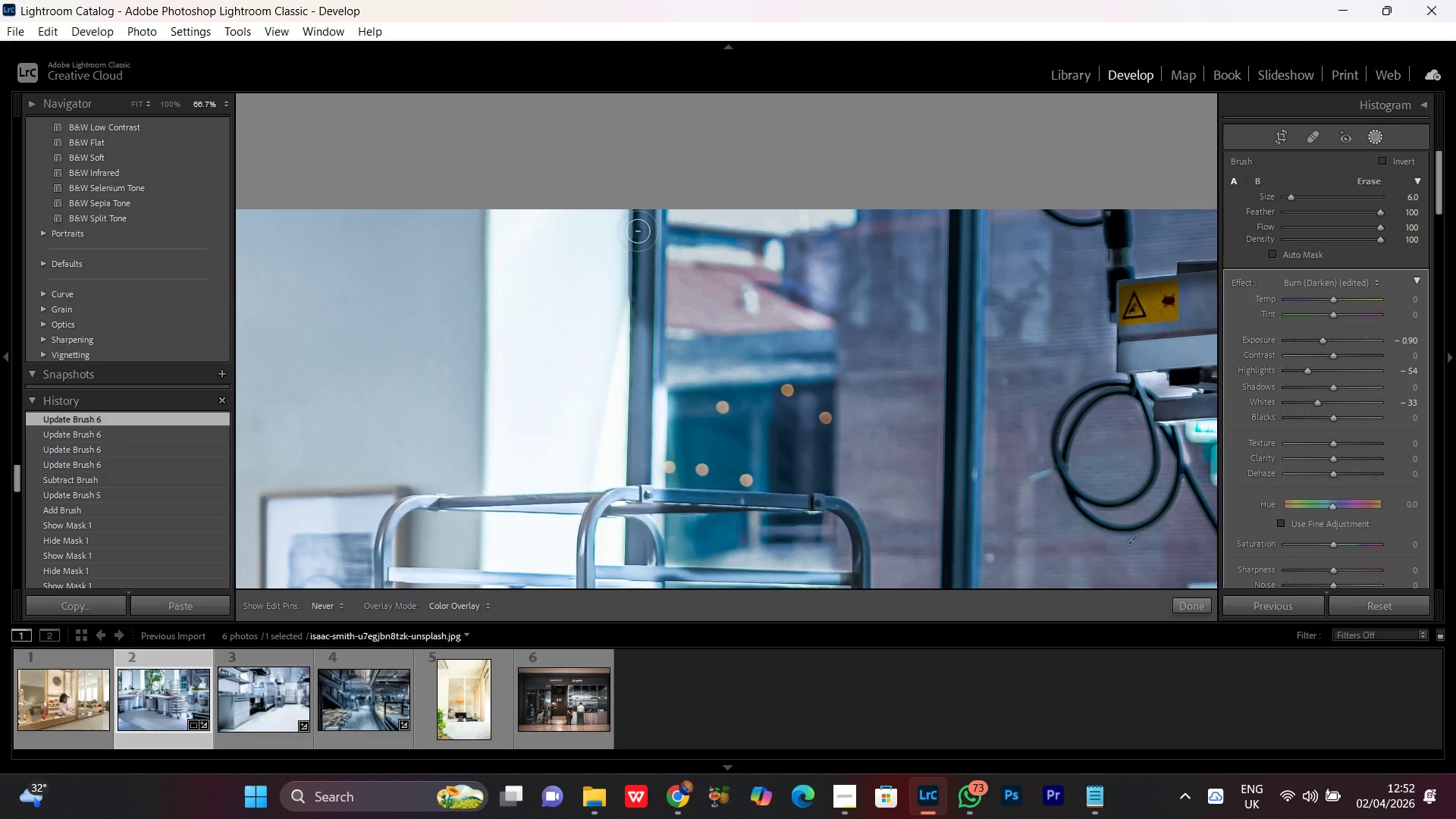 
left_click_drag(start_coordinate=[642, 186], to_coordinate=[642, 443])
 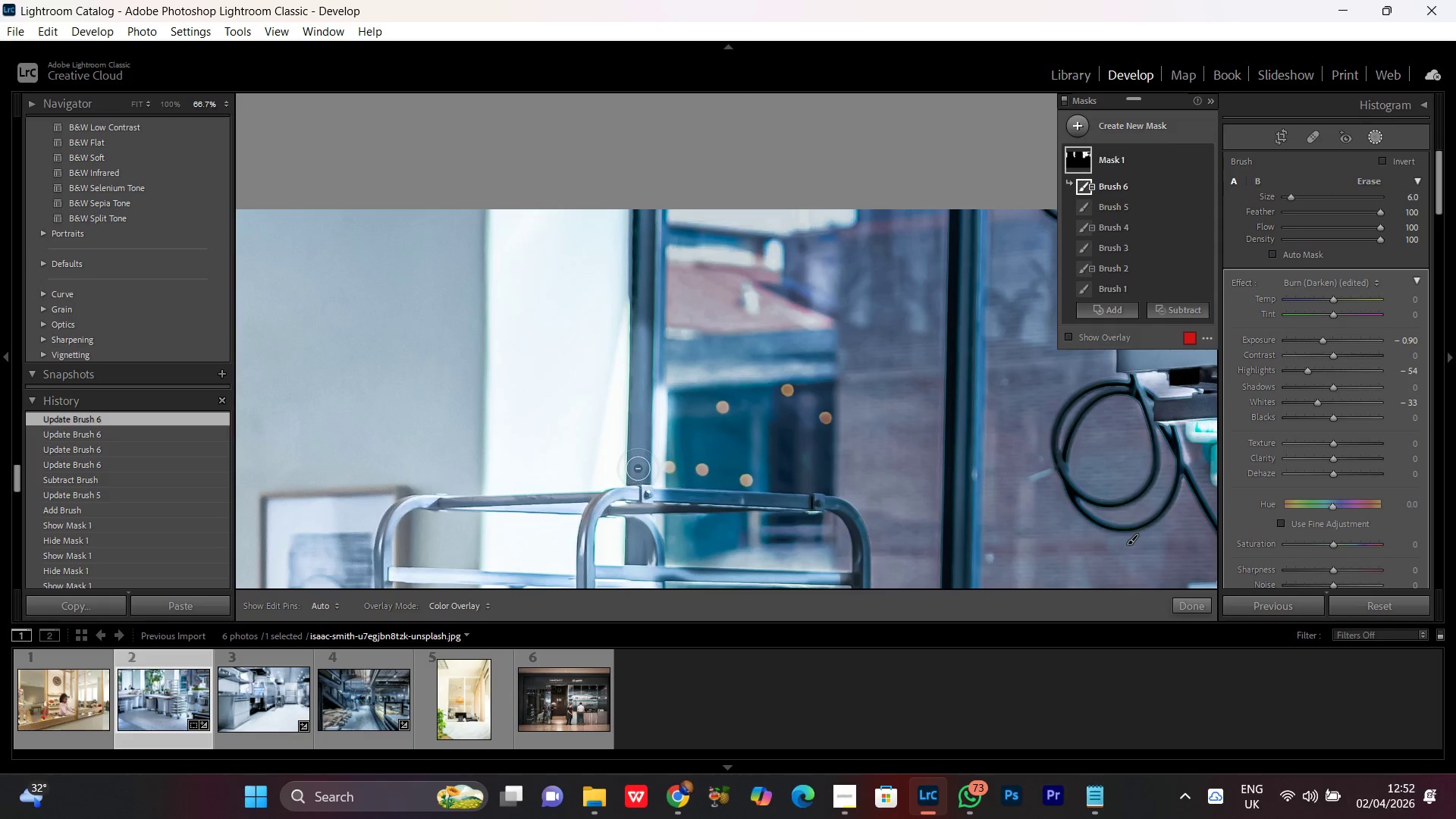 
left_click_drag(start_coordinate=[638, 463], to_coordinate=[635, 481])
 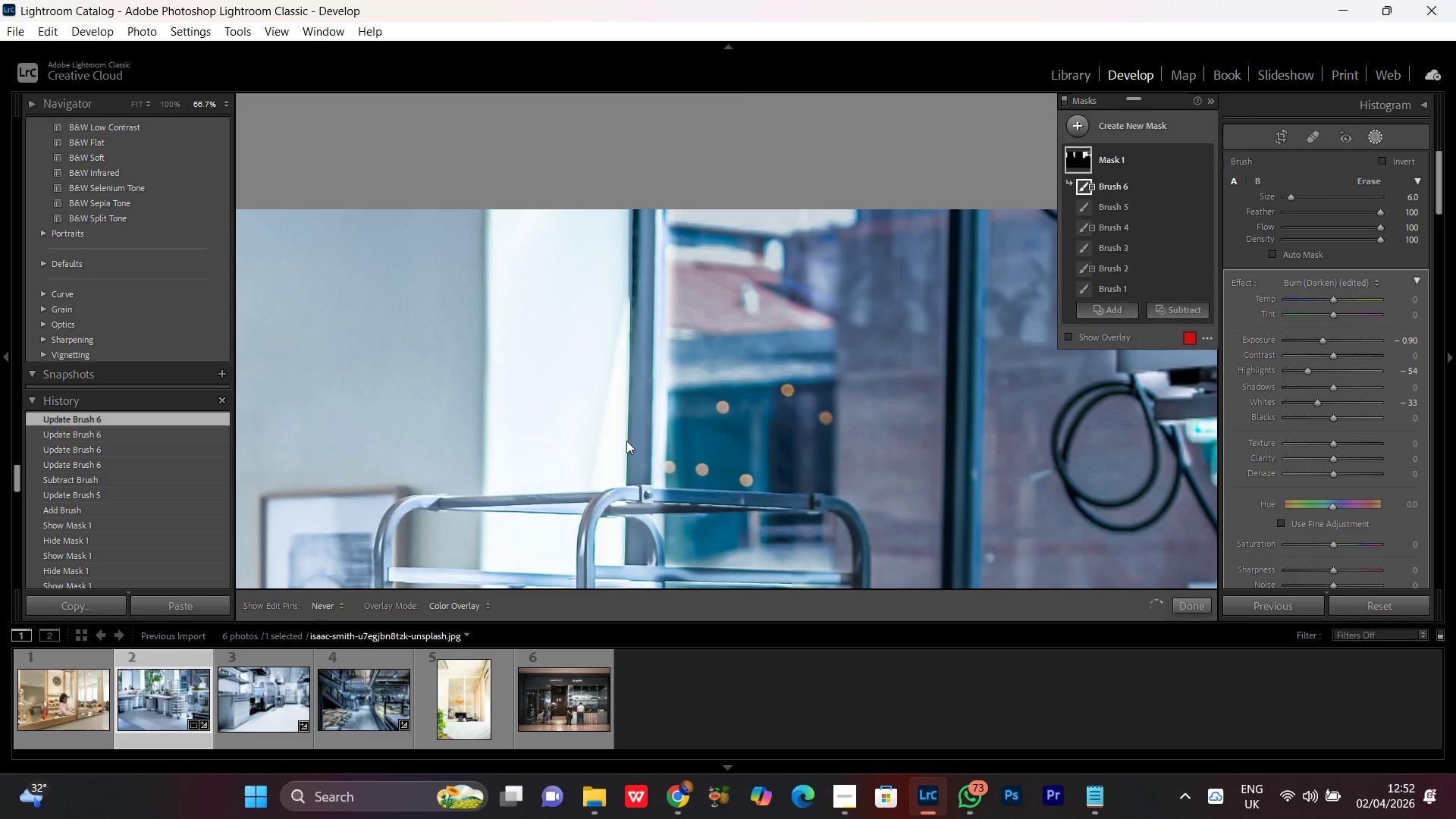 
hold_key(key=Space, duration=1.12)
 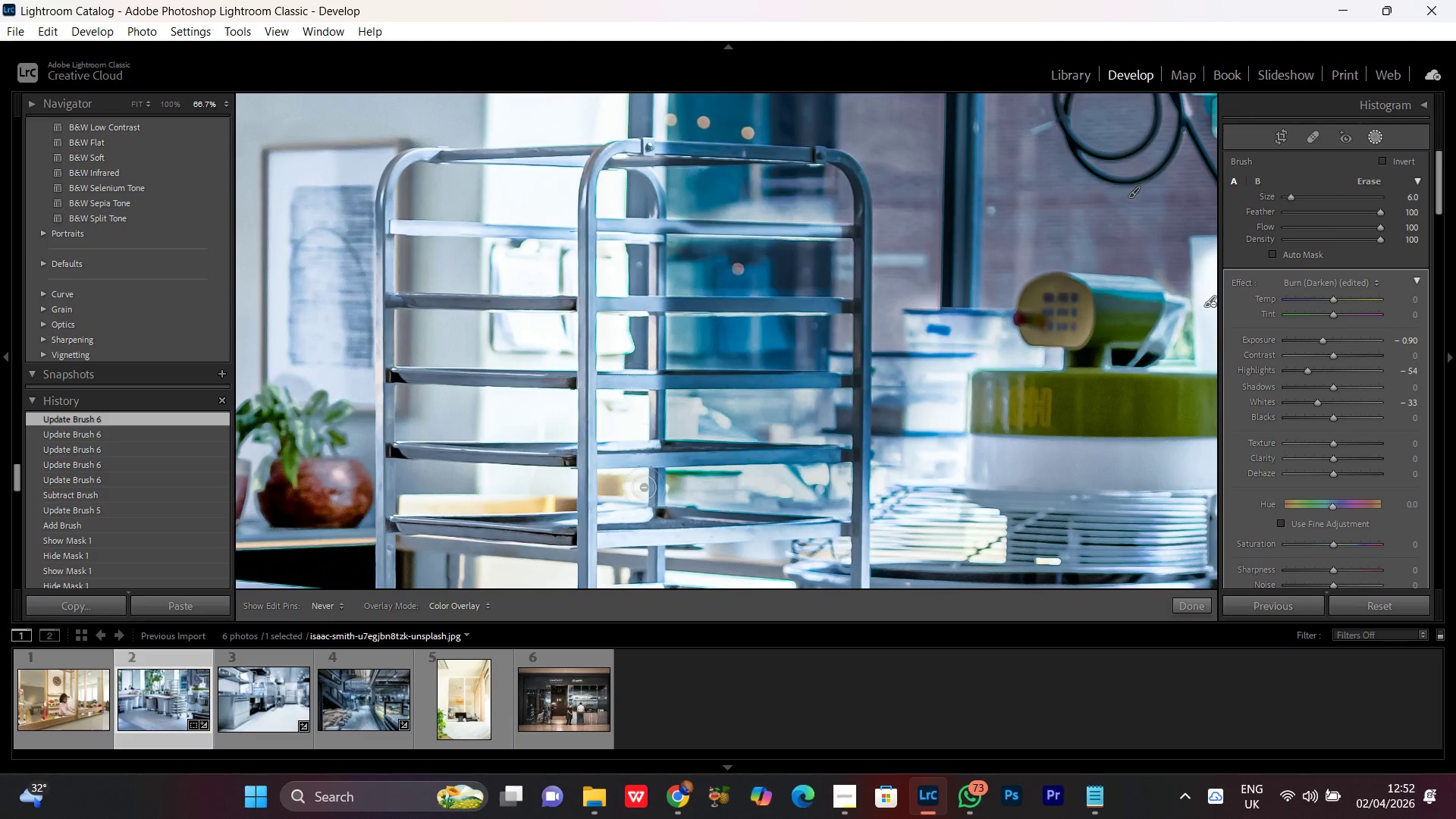 
left_click_drag(start_coordinate=[610, 474], to_coordinate=[611, 127])
 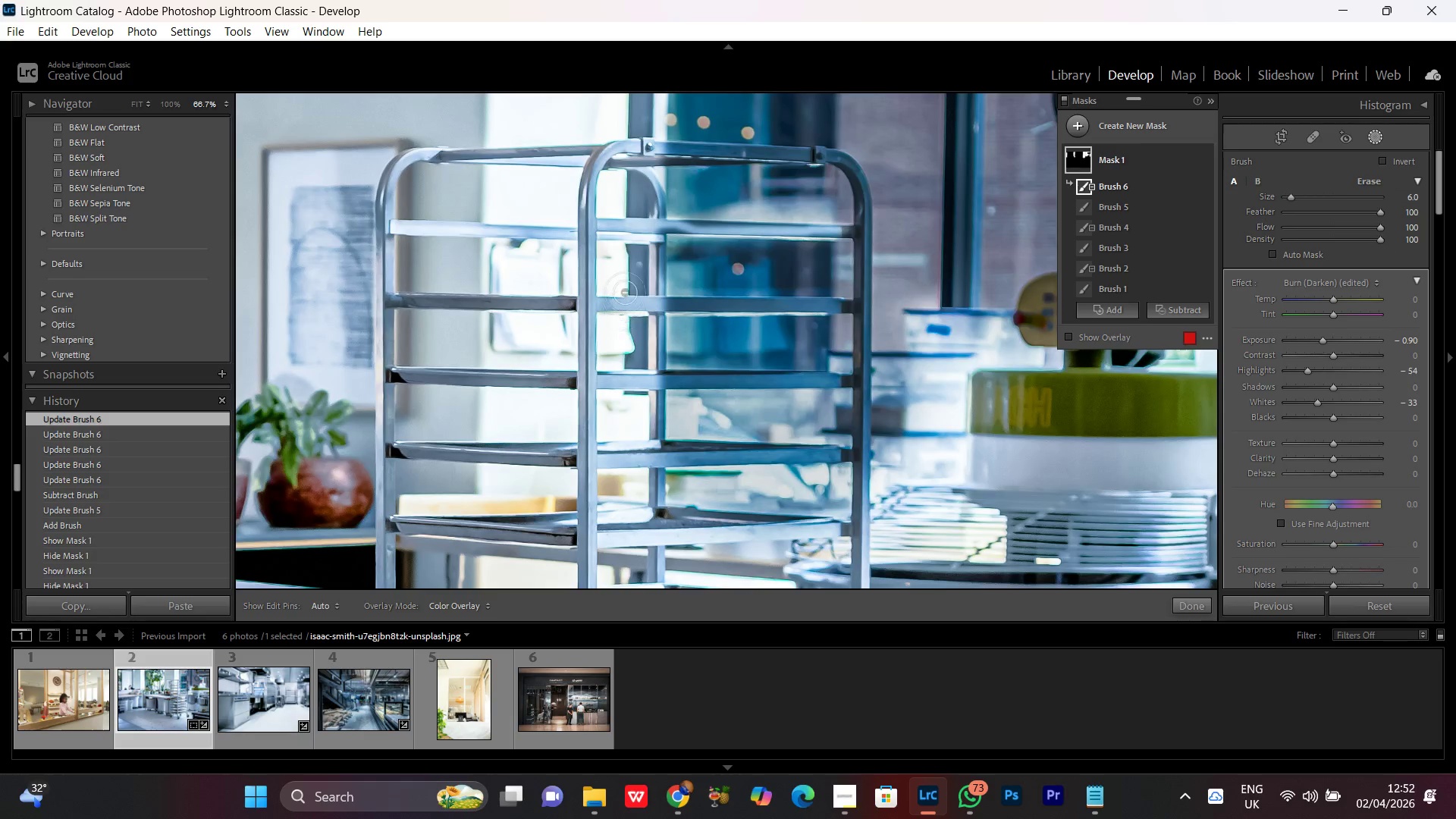 
left_click_drag(start_coordinate=[626, 290], to_coordinate=[642, 505])
 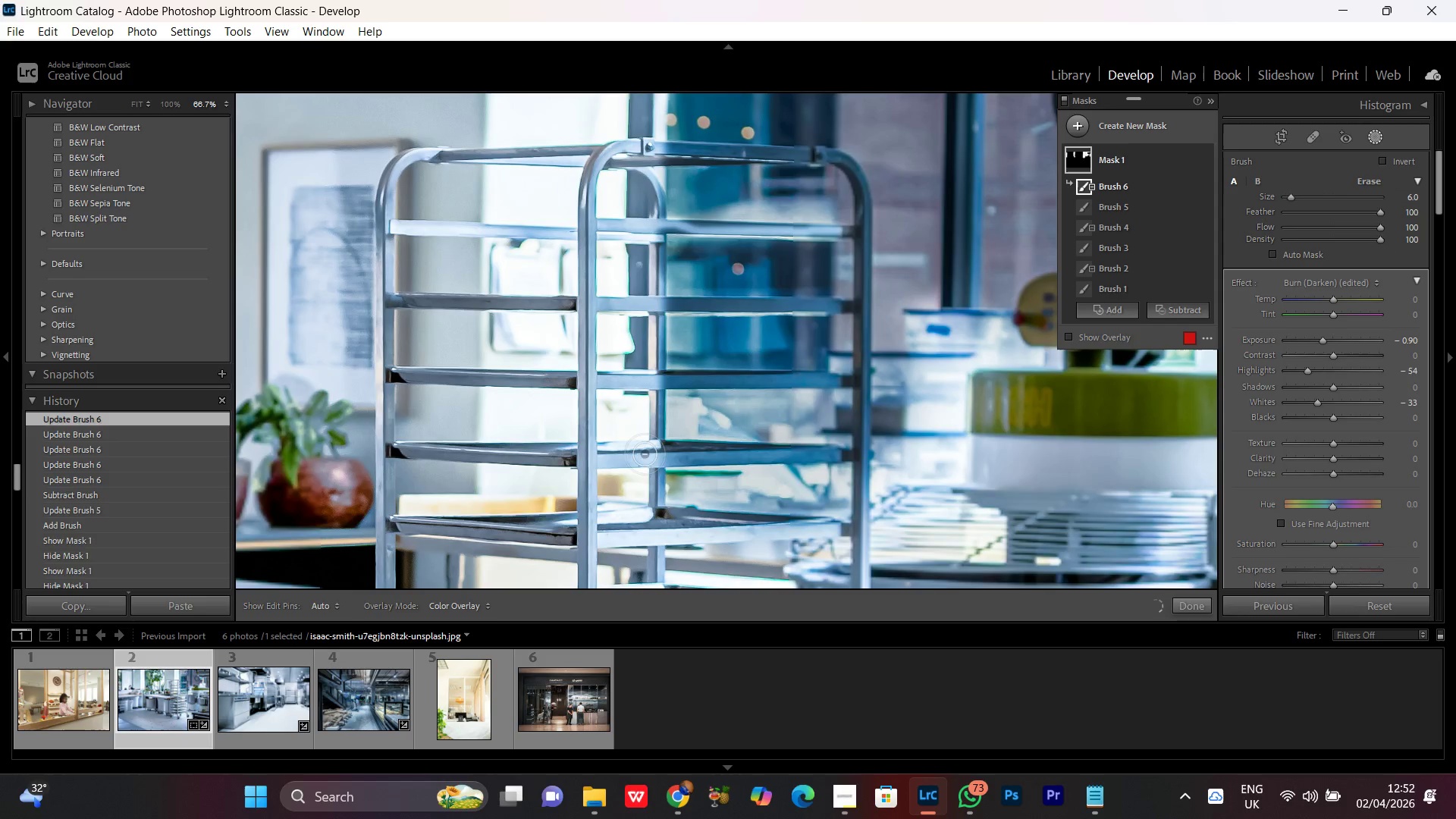 
scroll: coordinate [644, 448], scroll_direction: down, amount: 6.0
 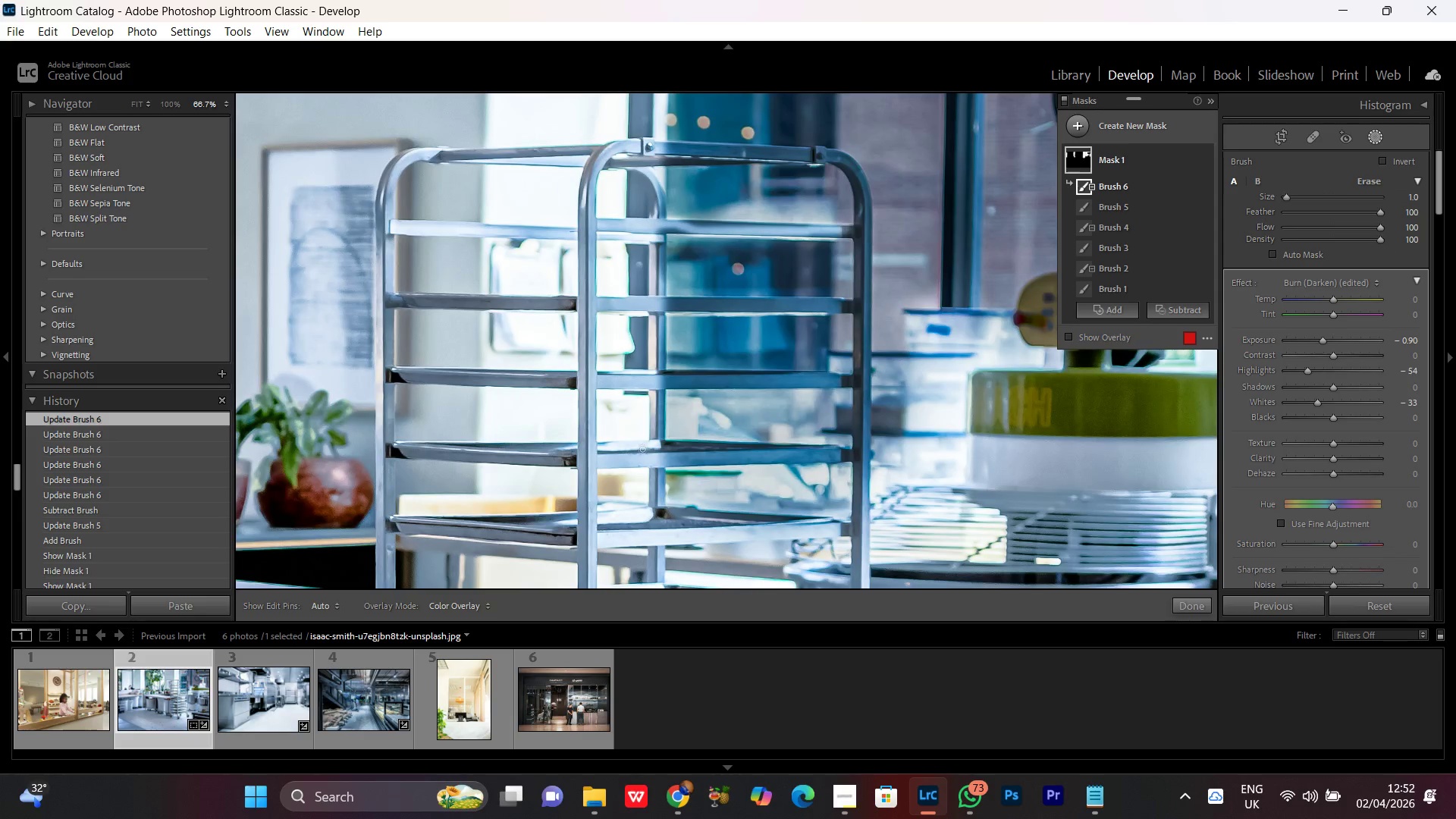 
scroll: coordinate [642, 450], scroll_direction: up, amount: 1.0
 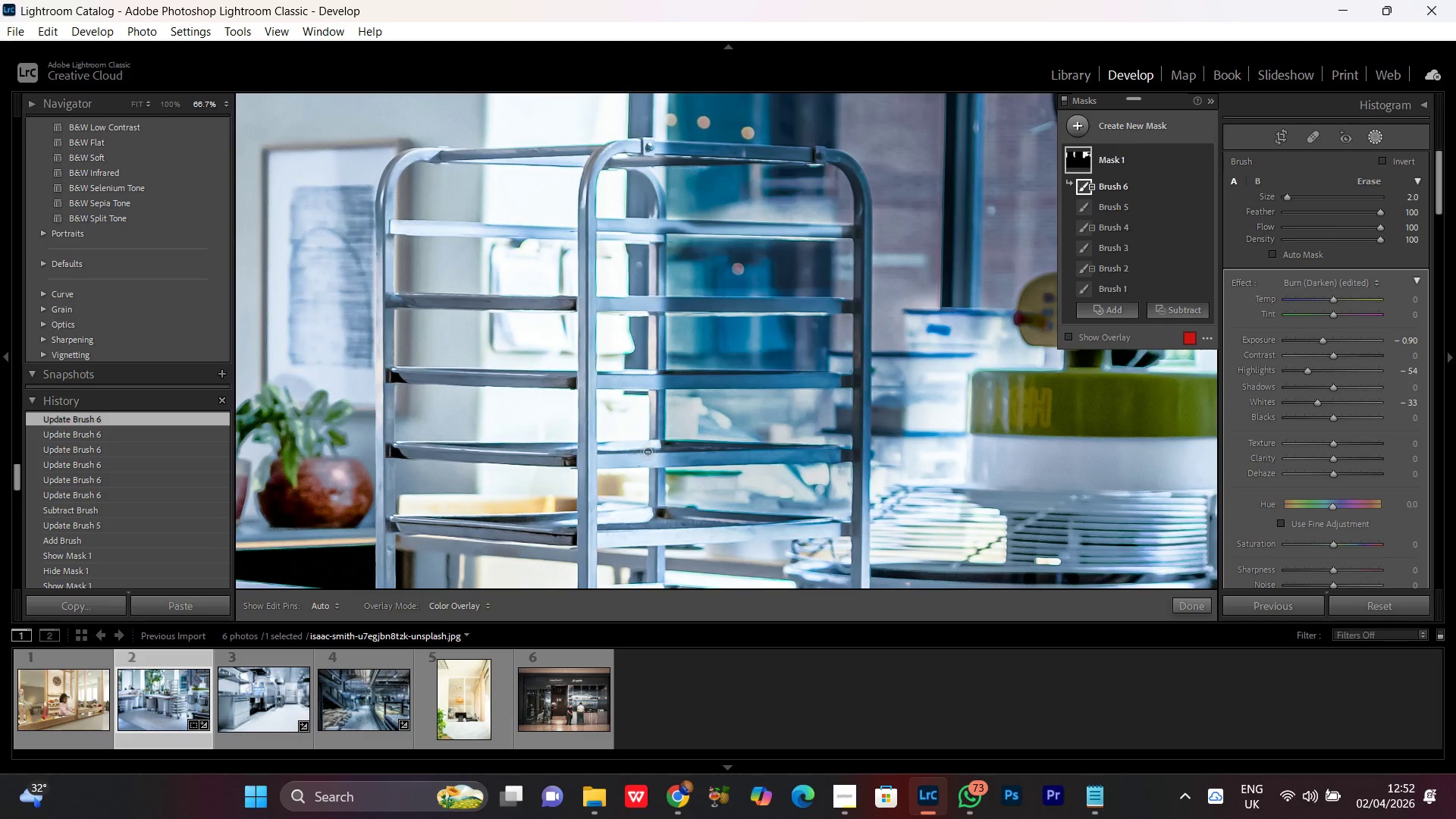 
left_click_drag(start_coordinate=[650, 452], to_coordinate=[849, 457])
 